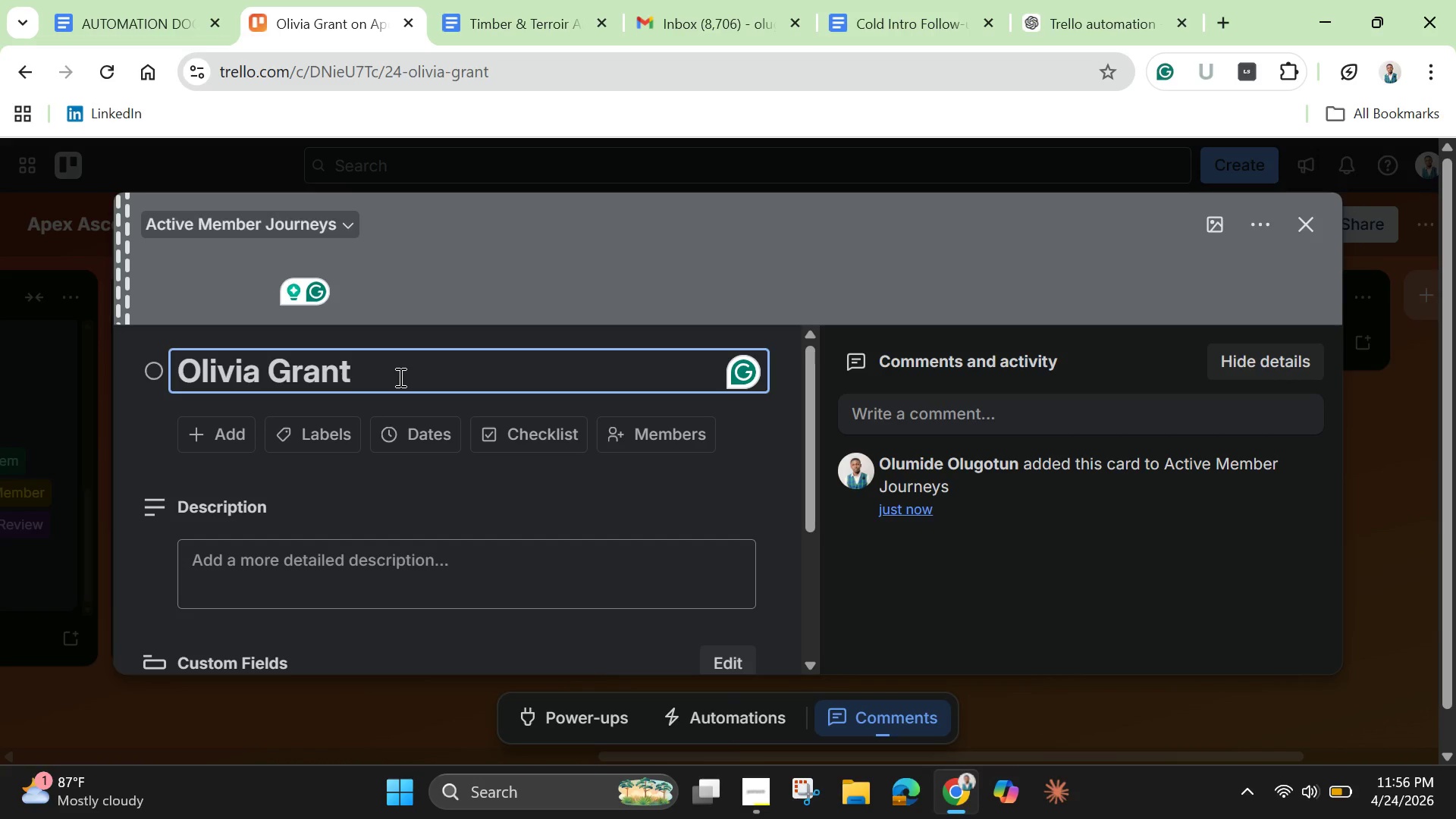 
type( - Elite Climber)
 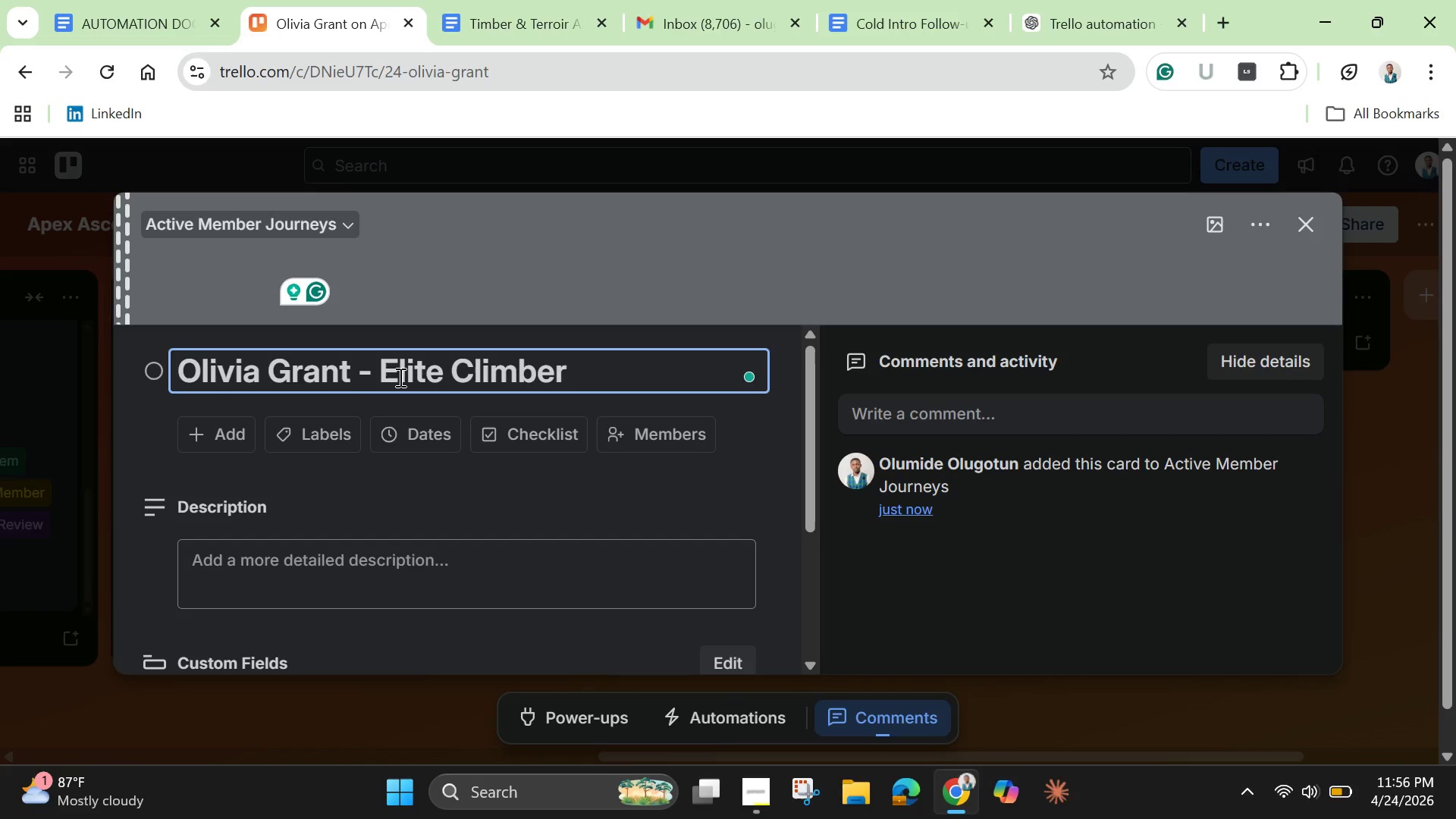 
key(Enter)
 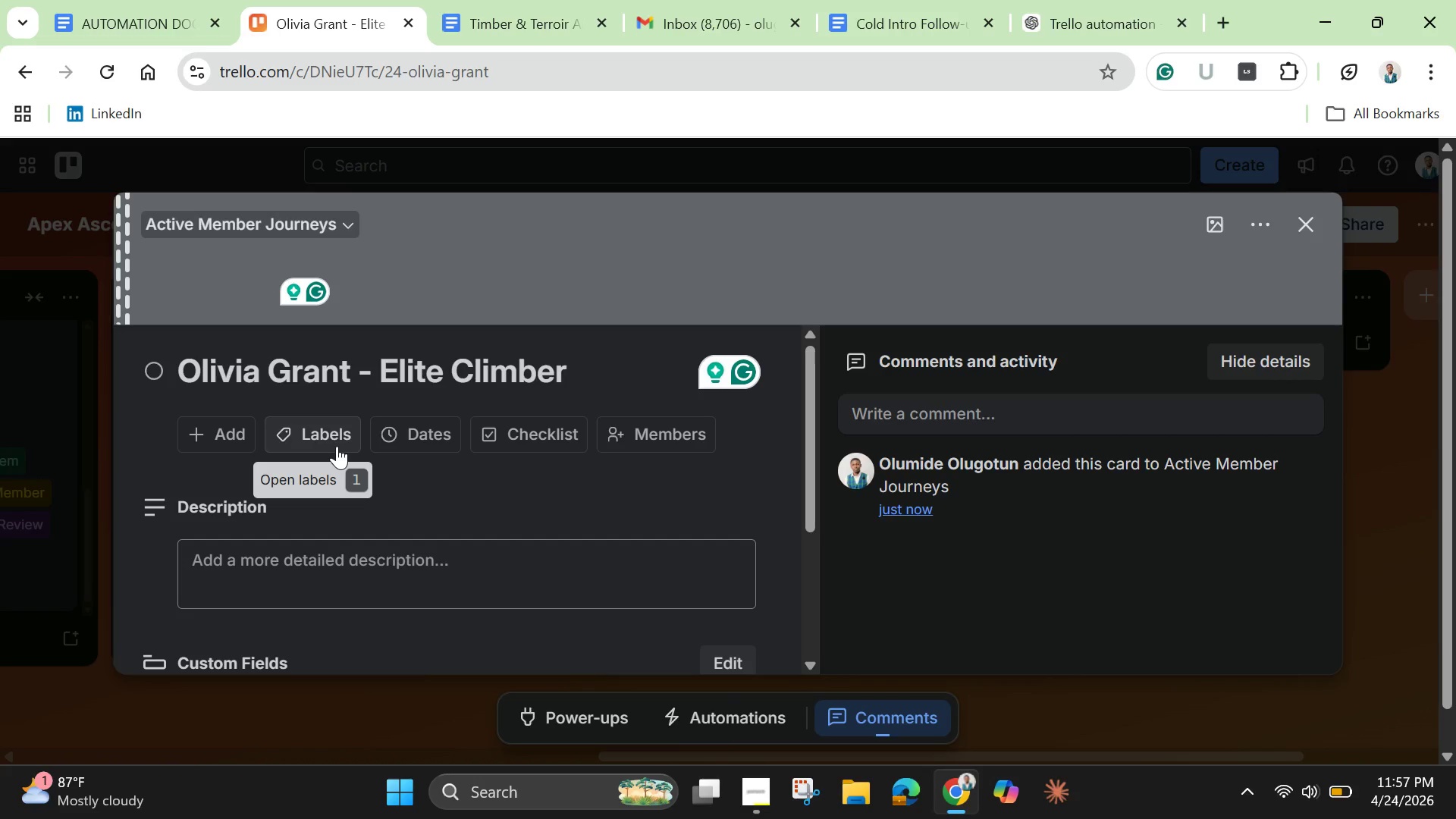 
wait(45.17)
 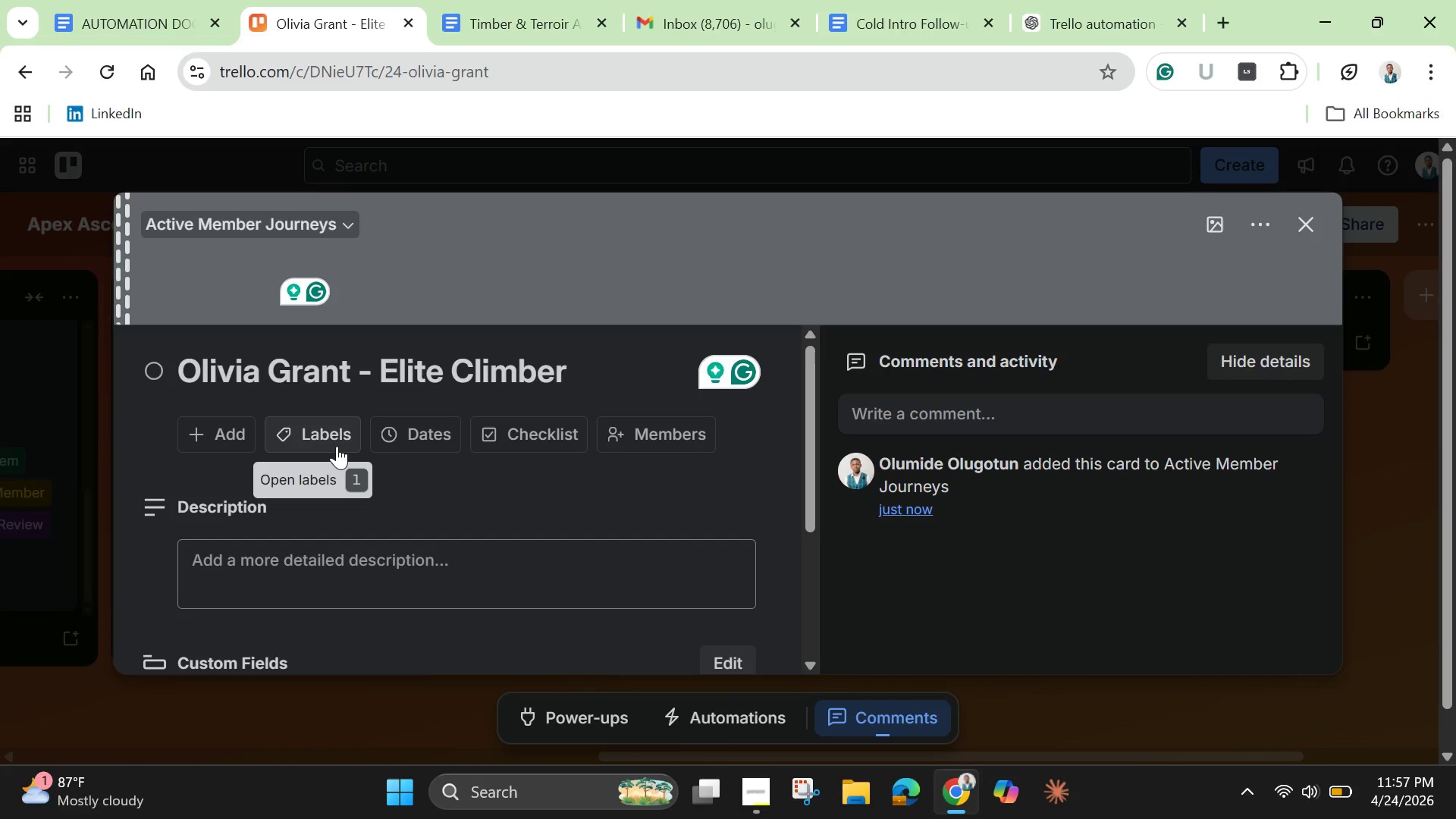 
left_click([410, 423])
 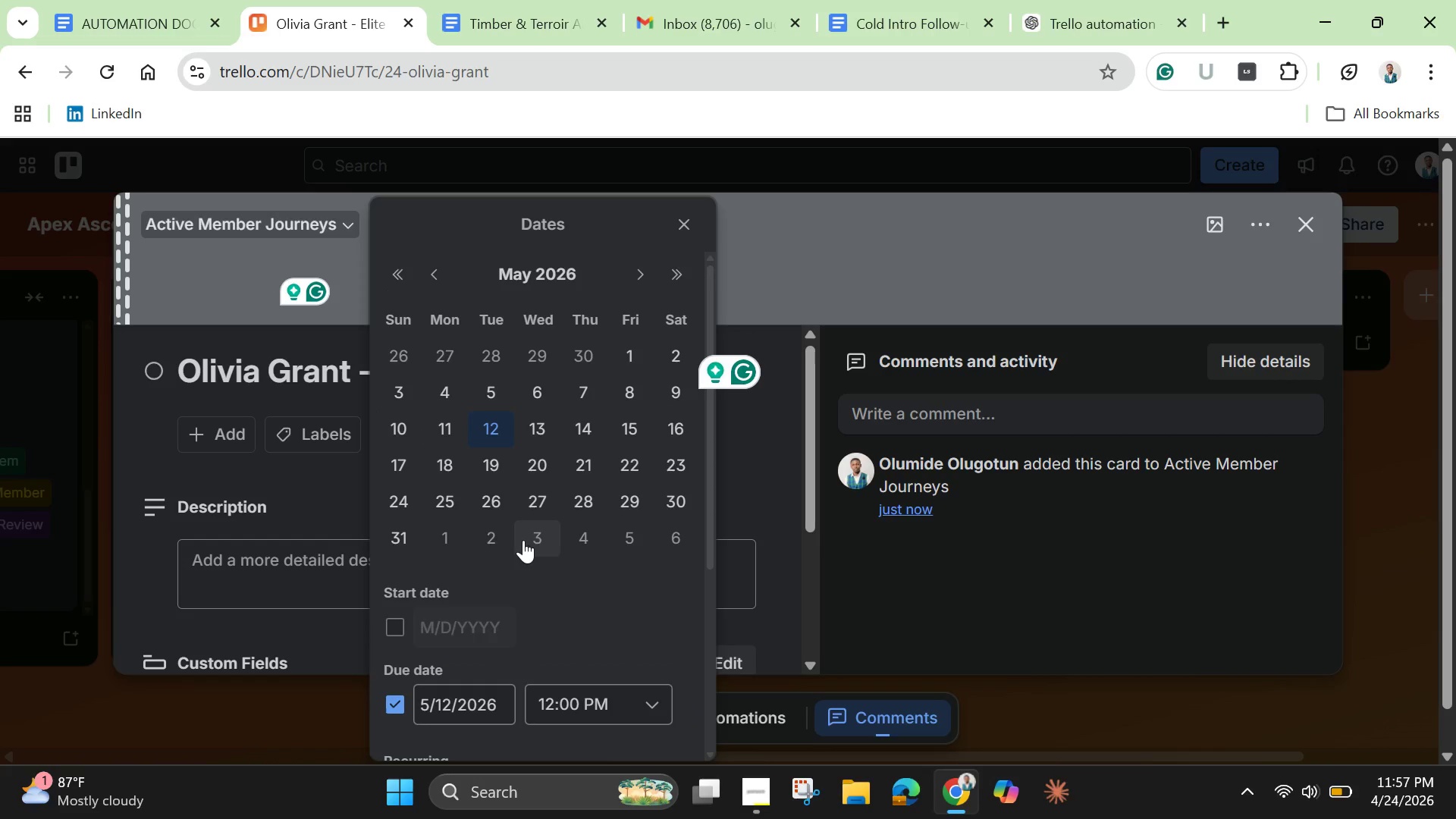 
scroll: coordinate [530, 560], scroll_direction: down, amount: 3.0
 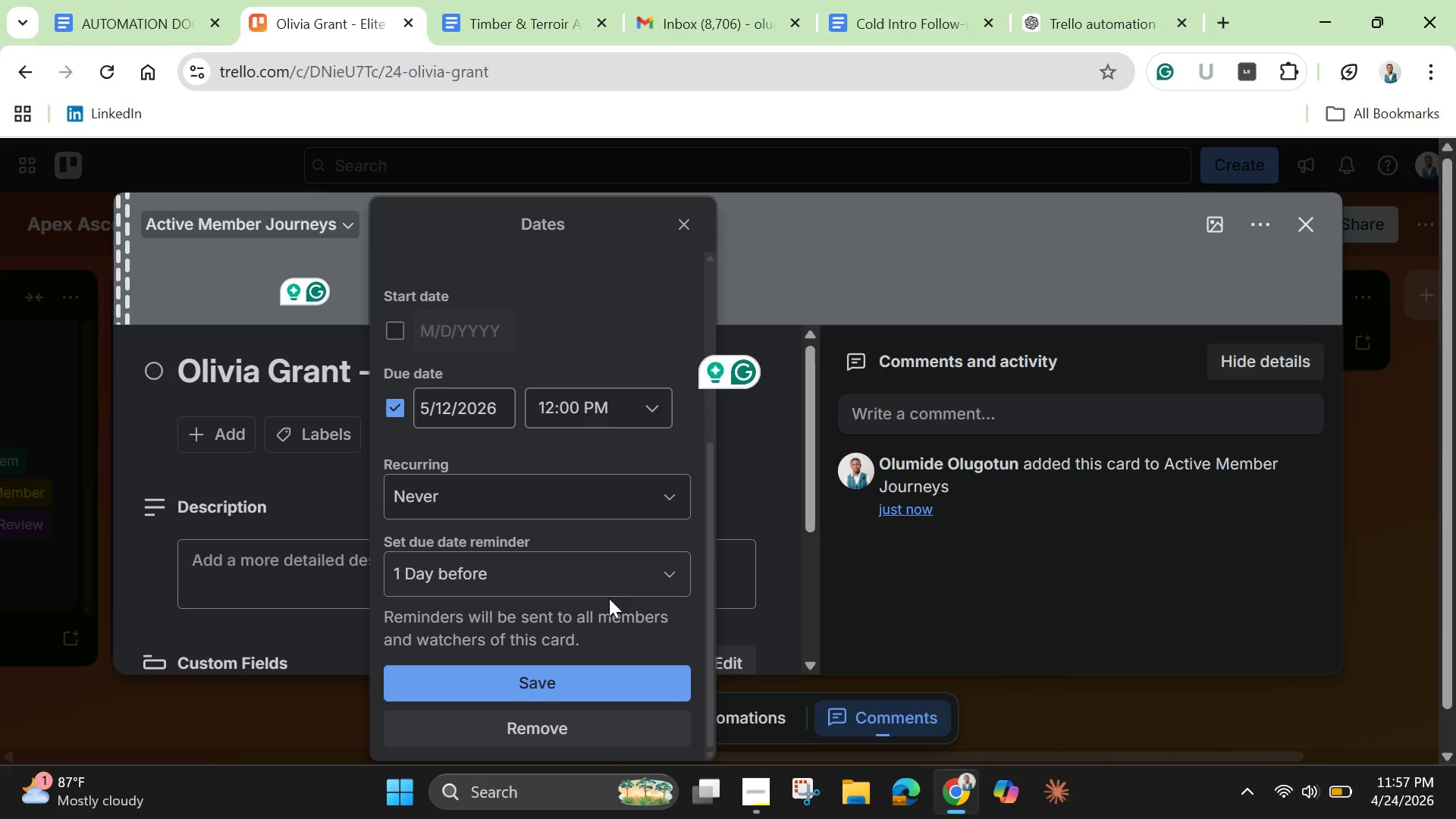 
left_click_drag(start_coordinate=[709, 613], to_coordinate=[687, 476])
 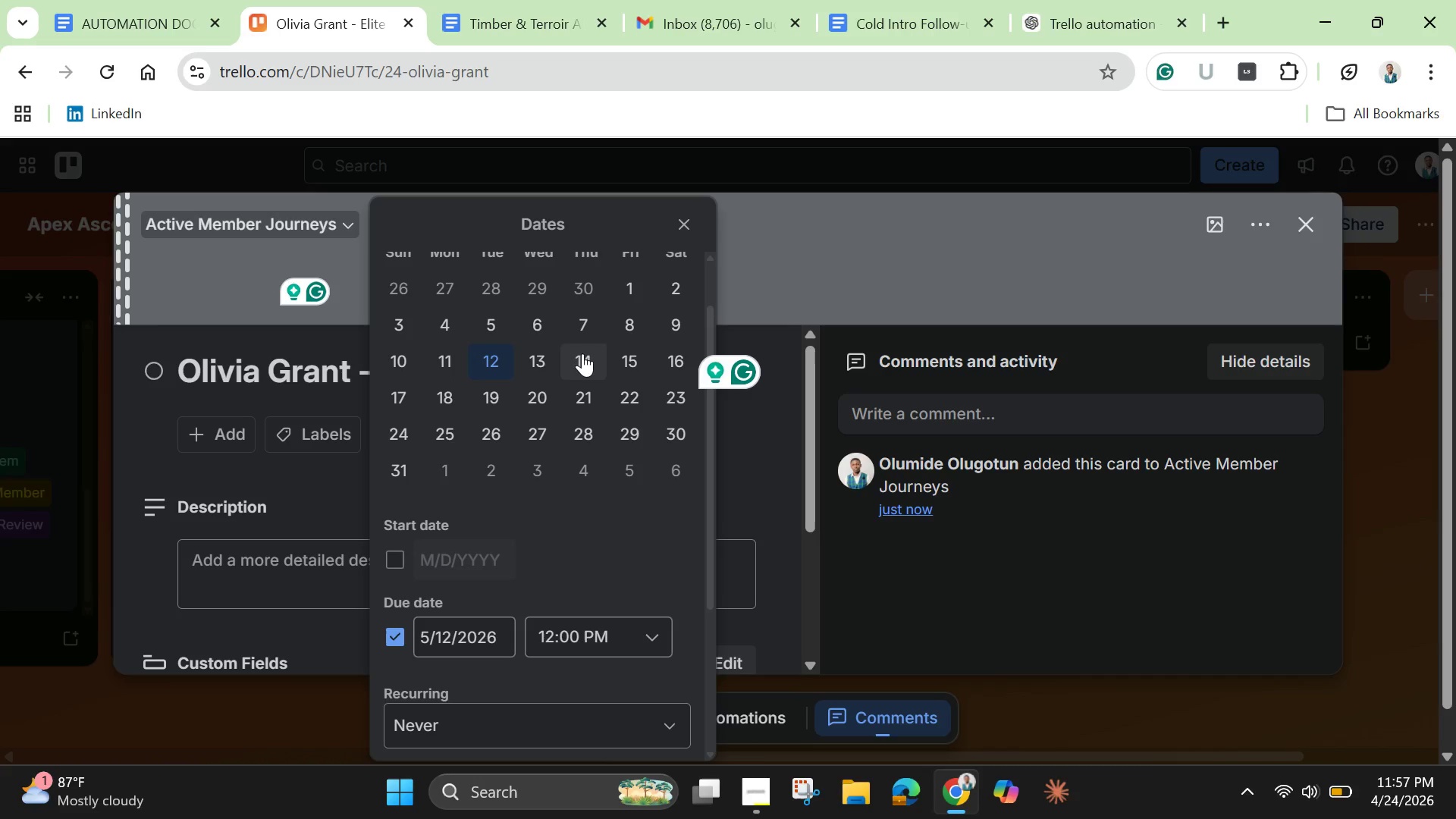 
left_click([584, 356])
 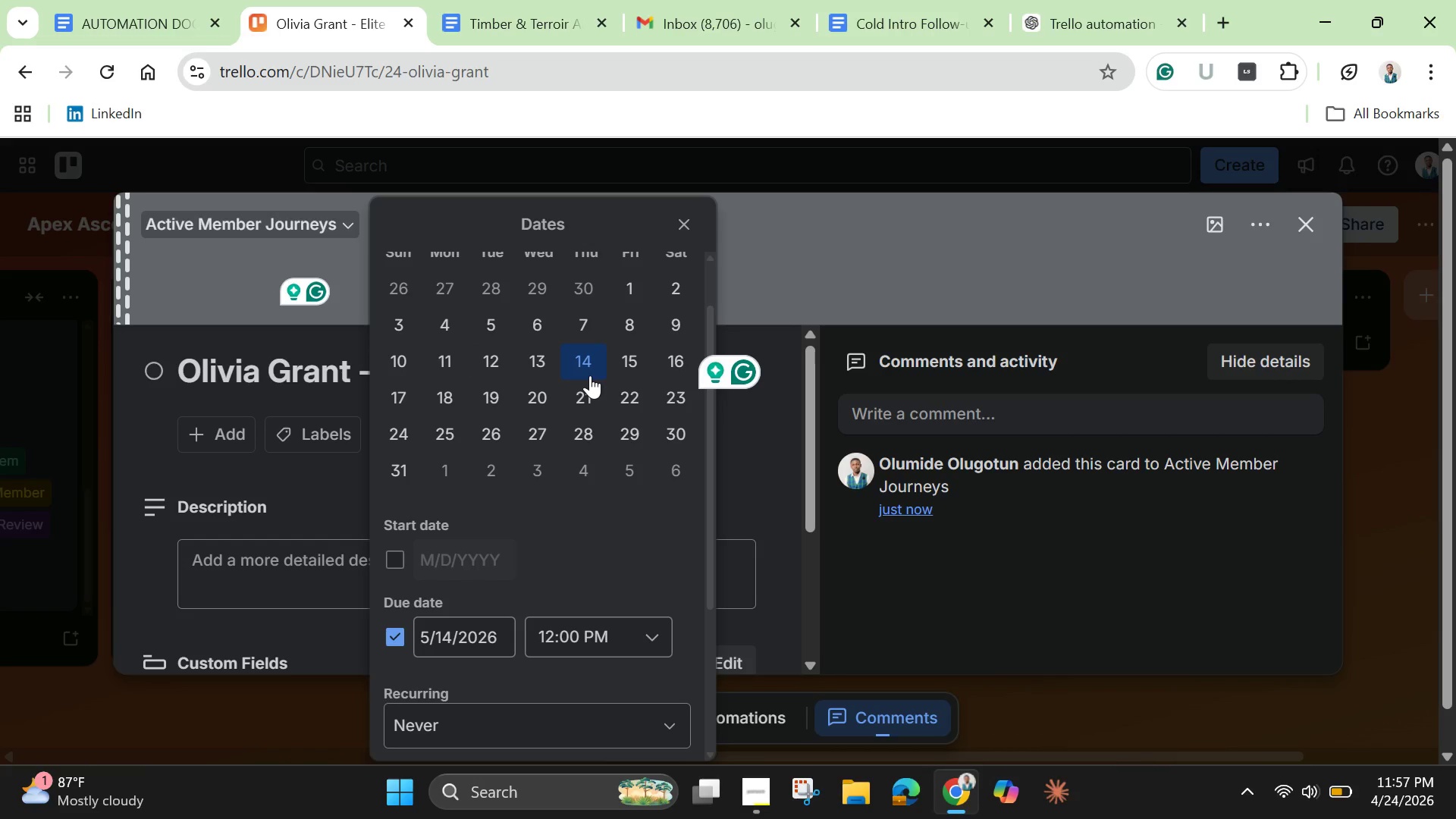 
scroll: coordinate [611, 554], scroll_direction: down, amount: 4.0
 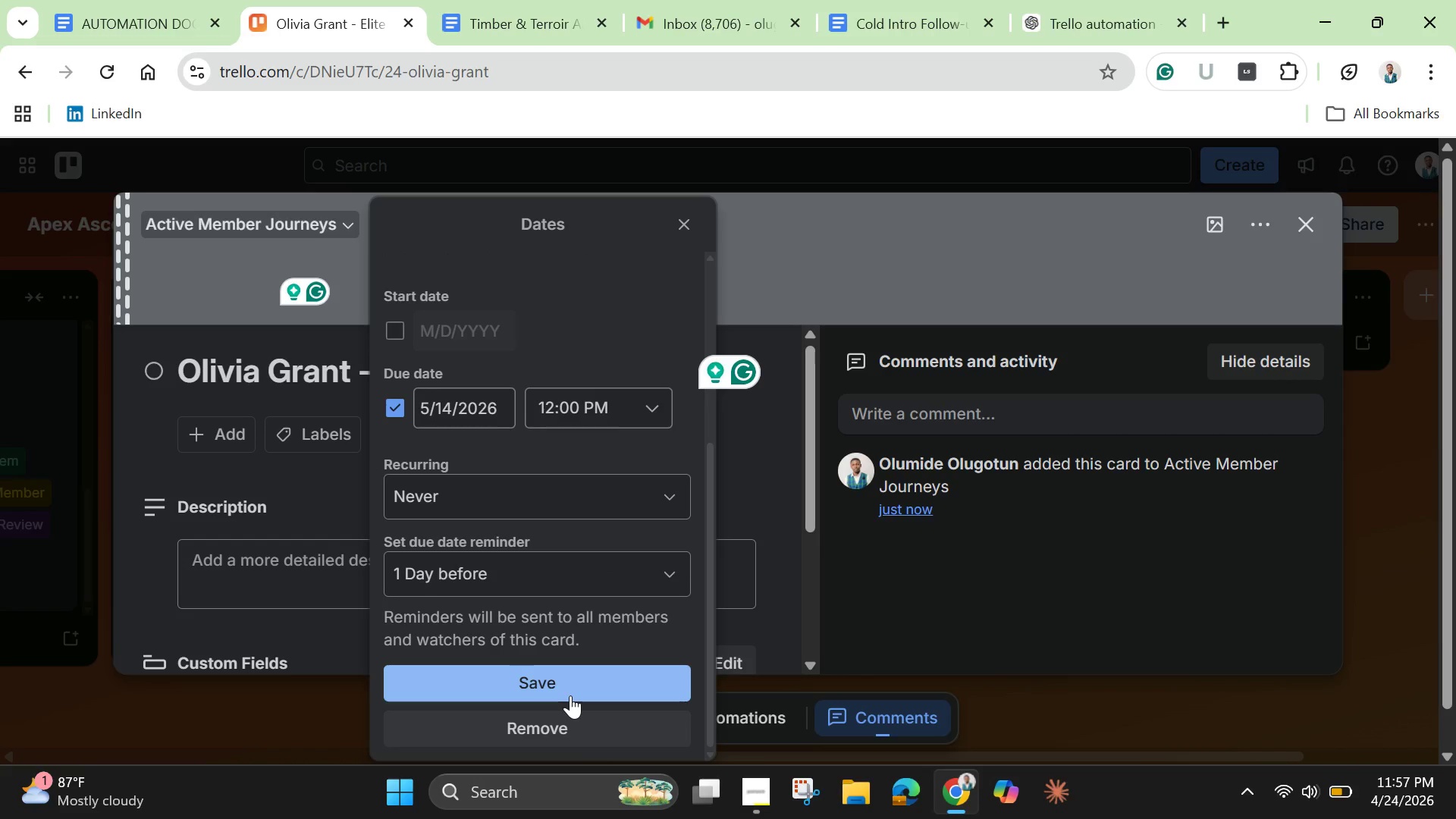 
left_click([570, 695])
 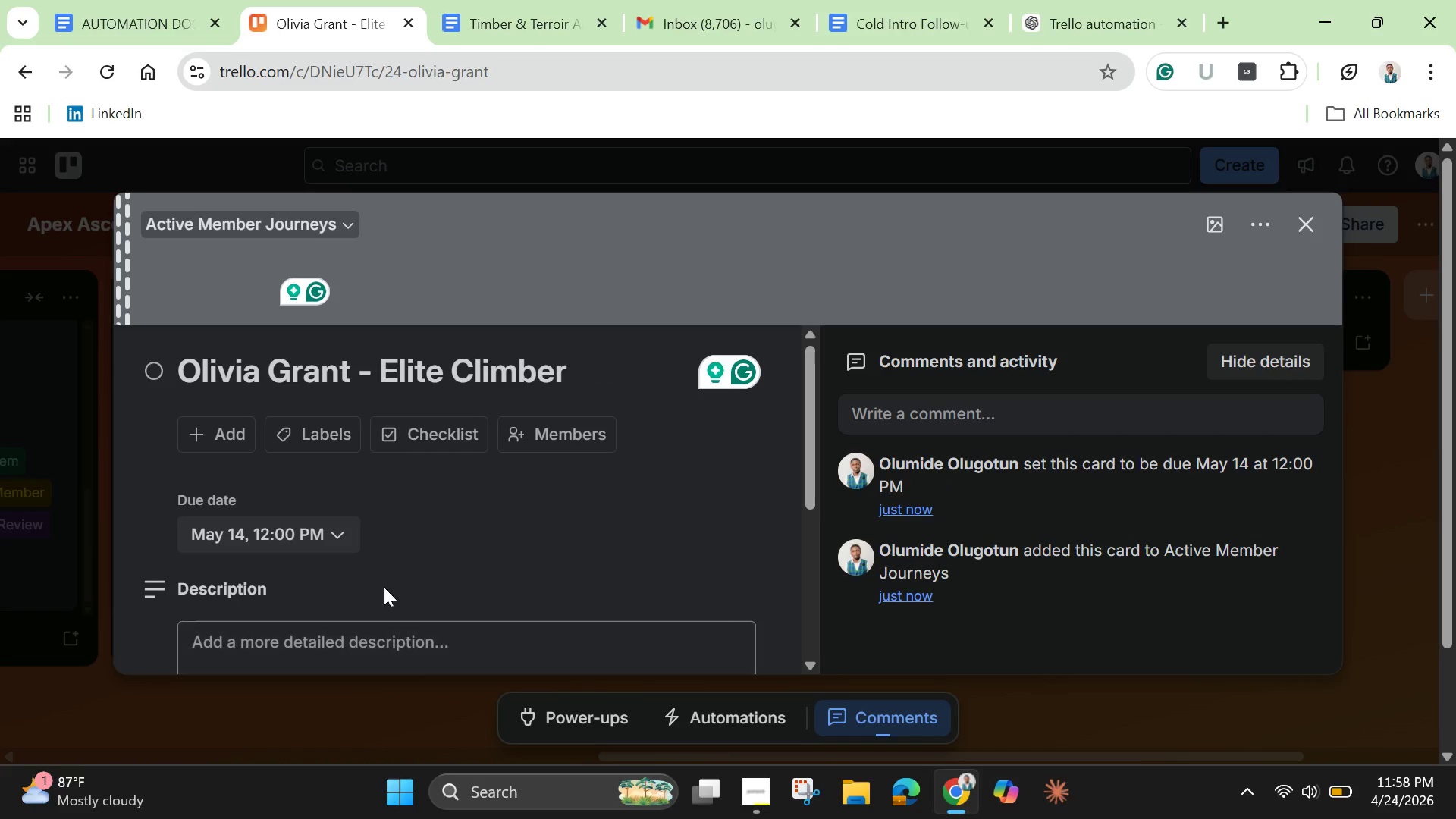 
left_click([329, 433])
 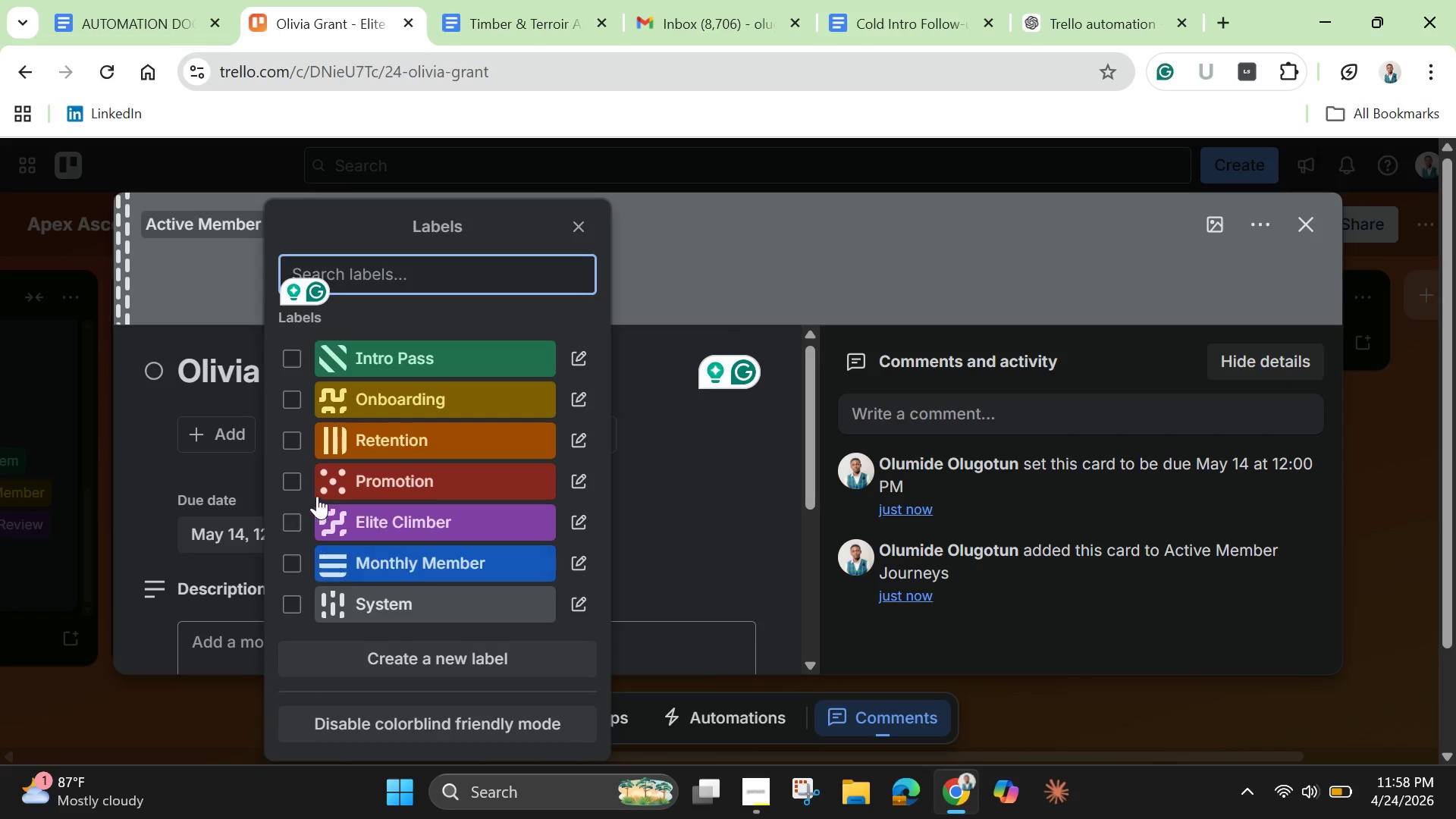 
left_click([293, 482])
 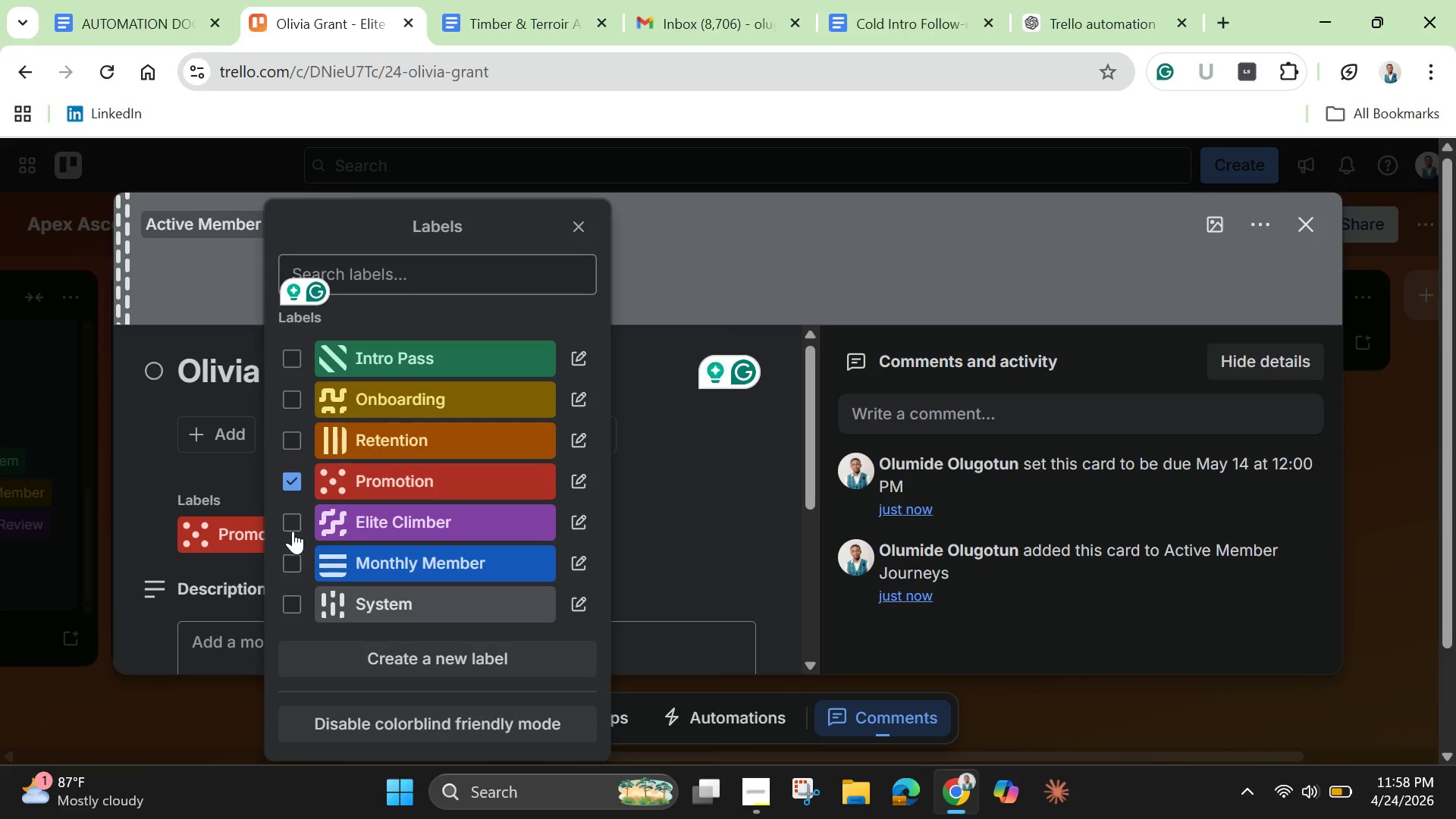 
left_click([298, 524])
 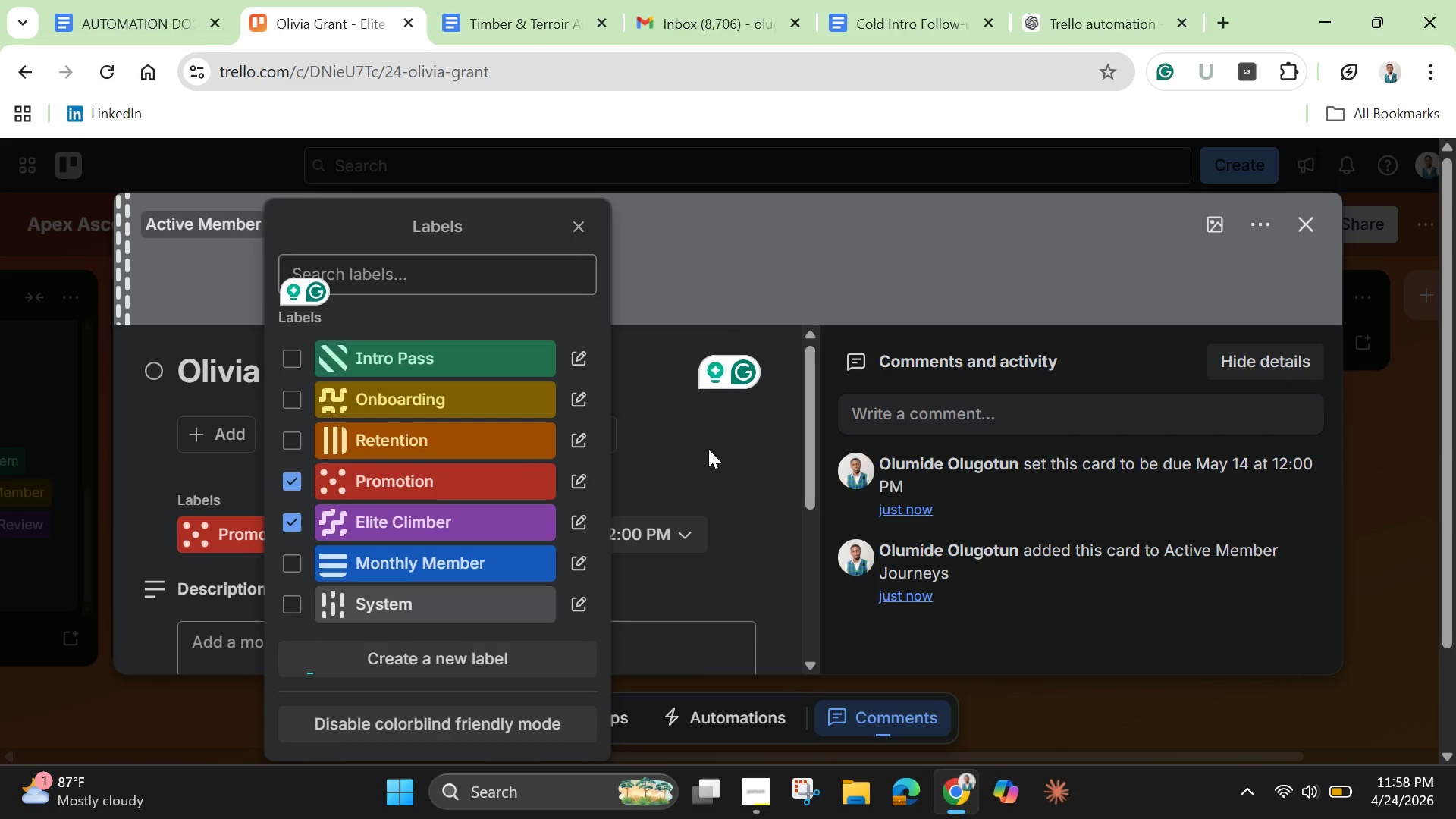 
left_click([708, 449])
 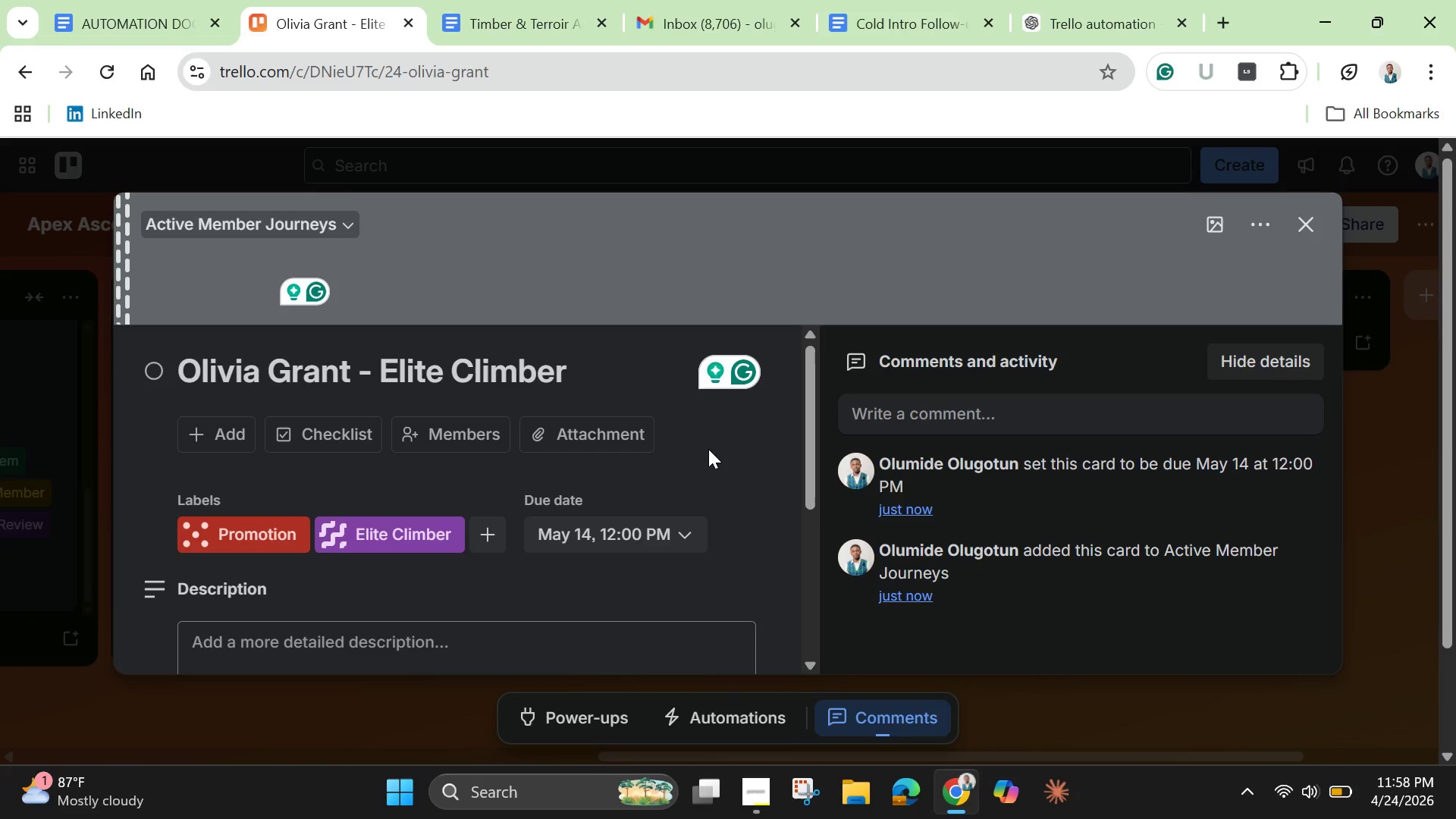 
wait(9.03)
 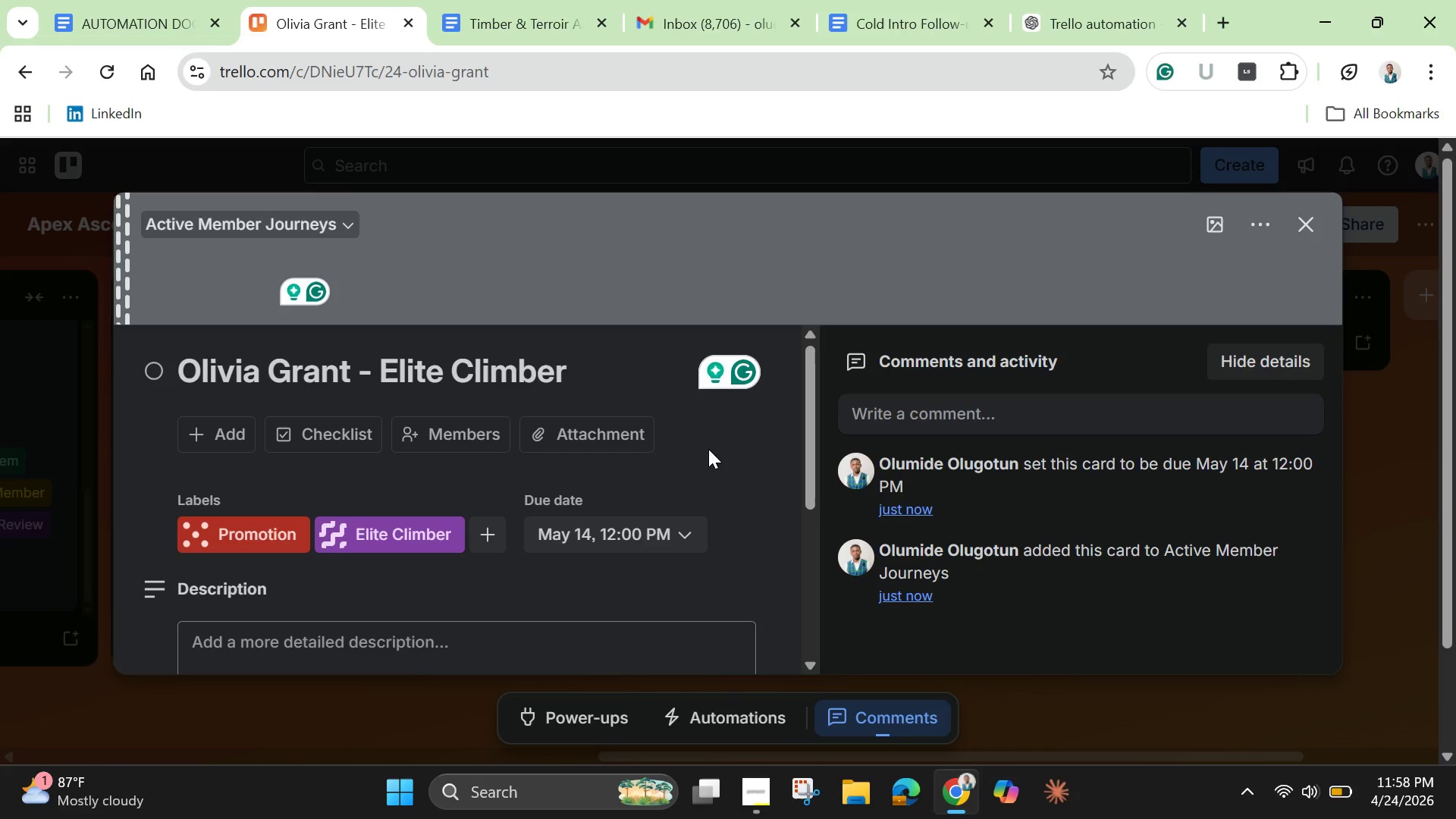 
left_click_drag(start_coordinate=[812, 491], to_coordinate=[813, 585])
 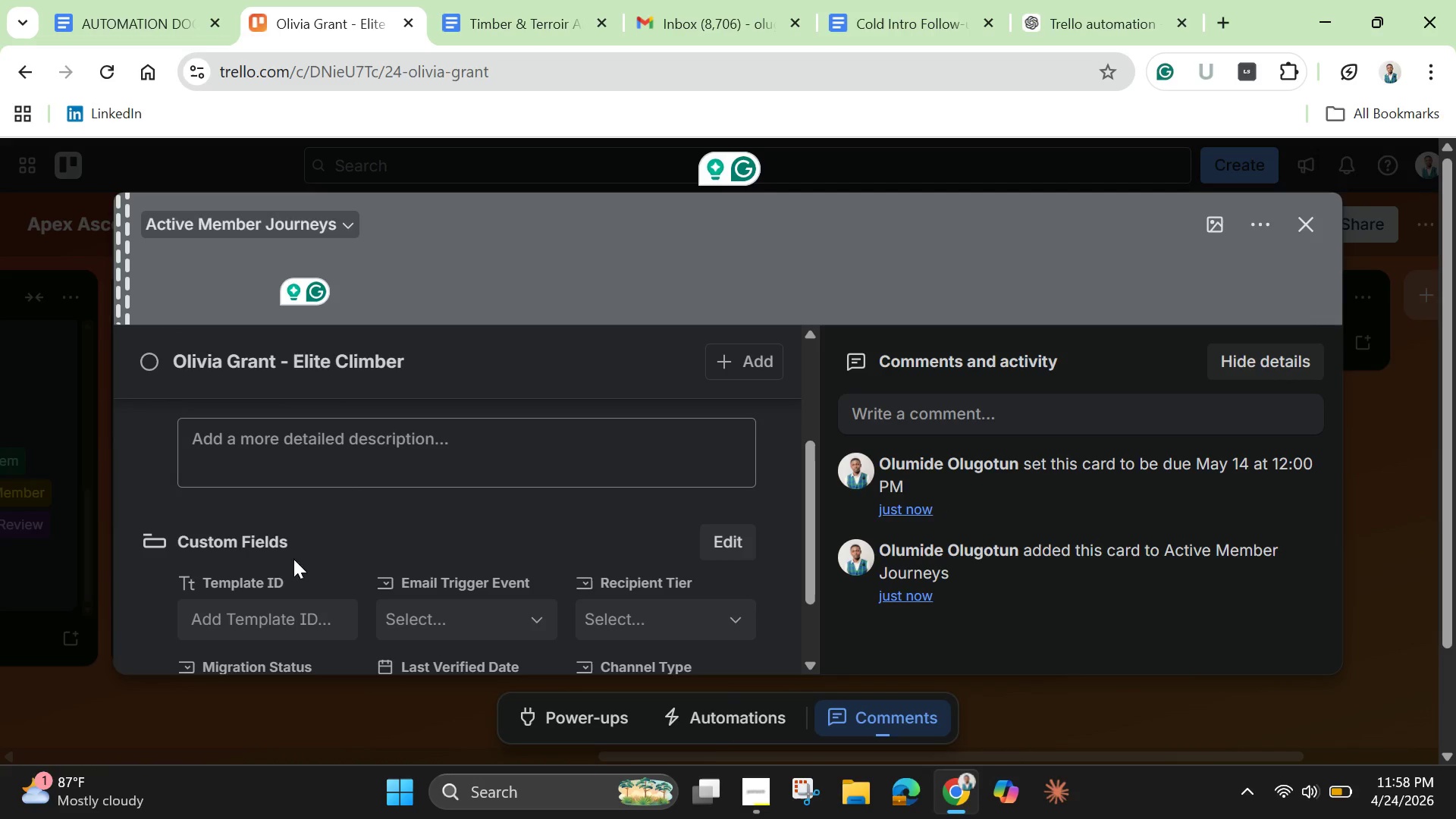 
left_click([268, 632])
 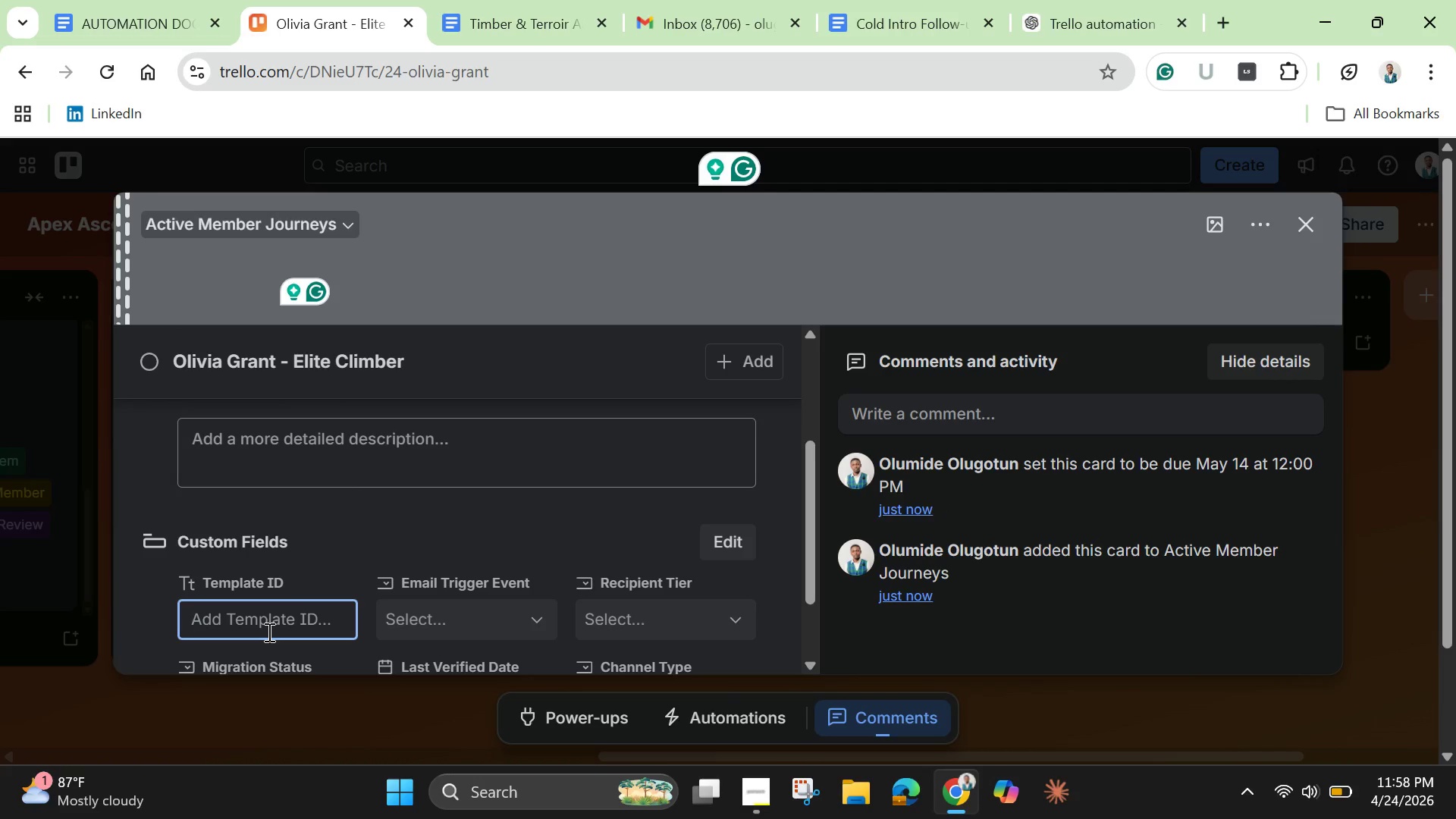 
wait(6.86)
 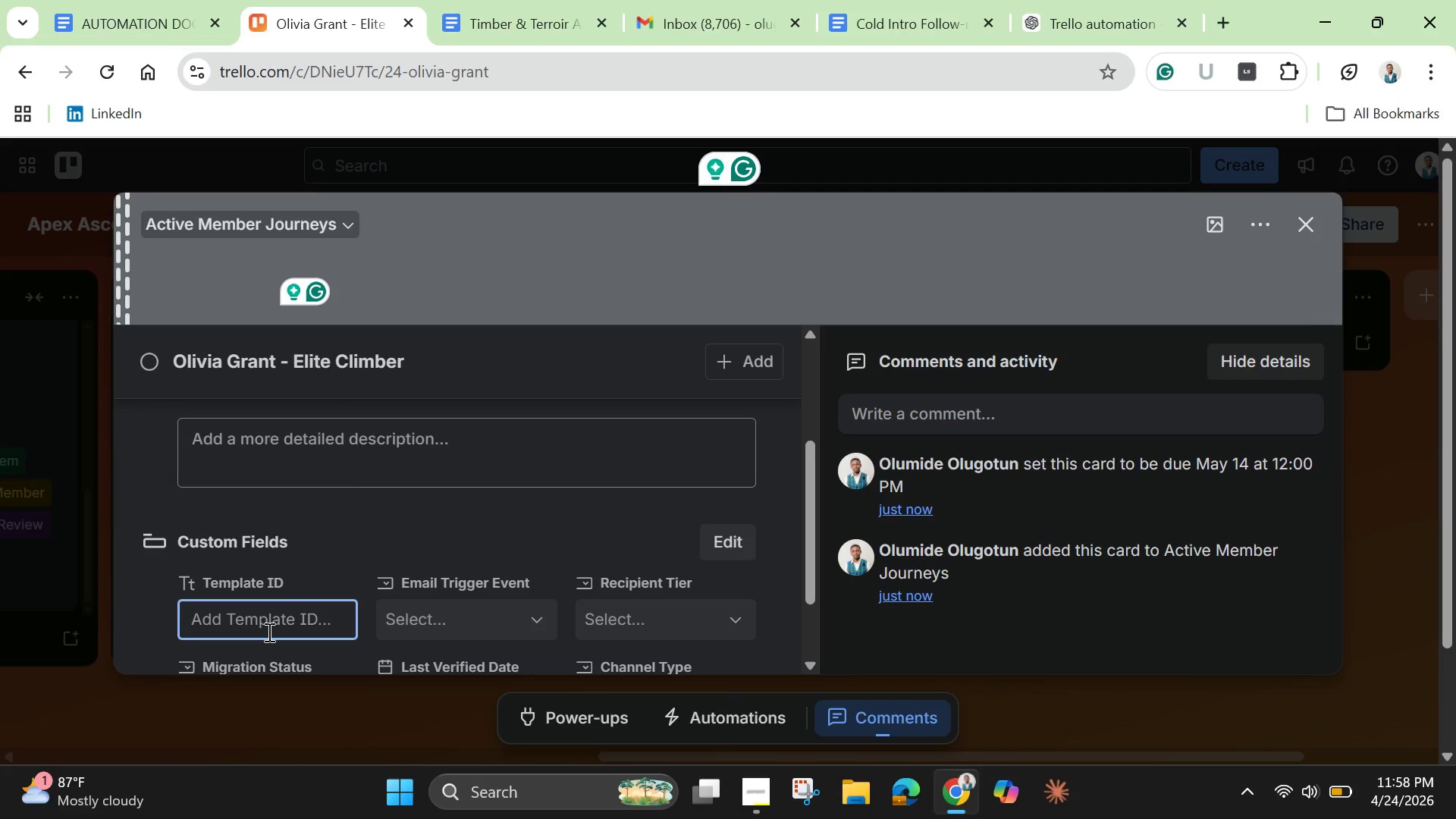 
type(AA-)
 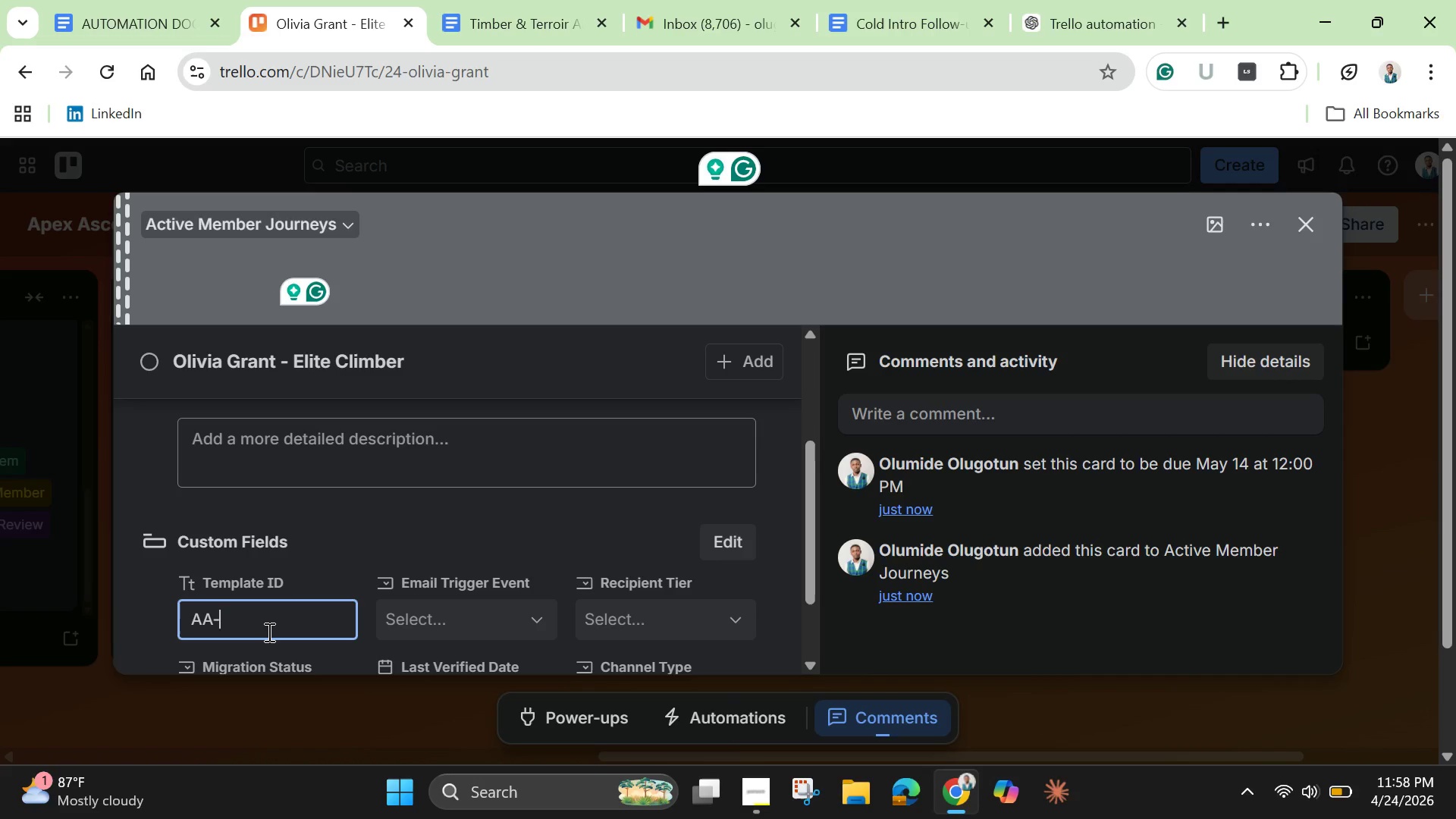 
wait(6.08)
 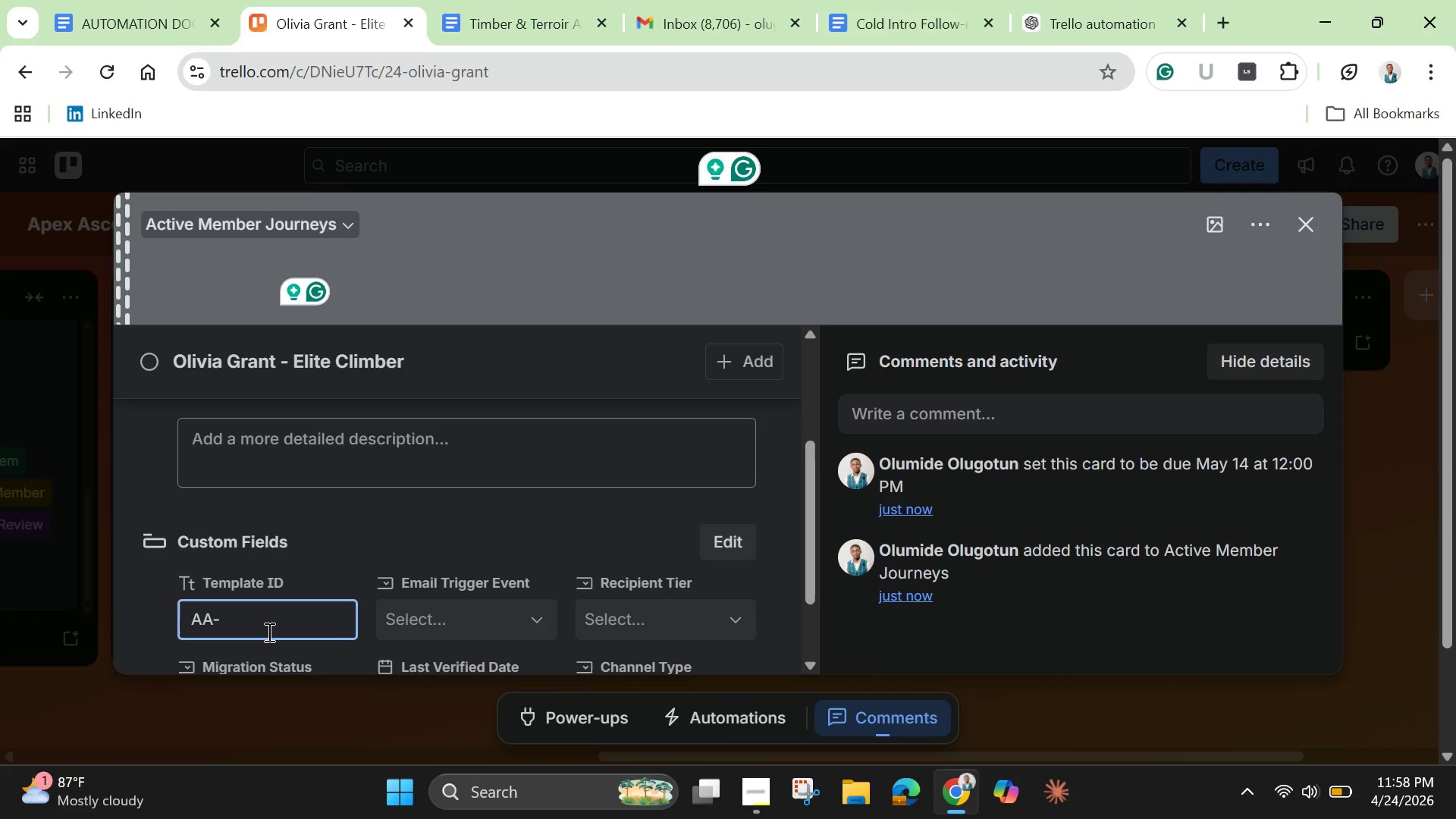 
type(021)
 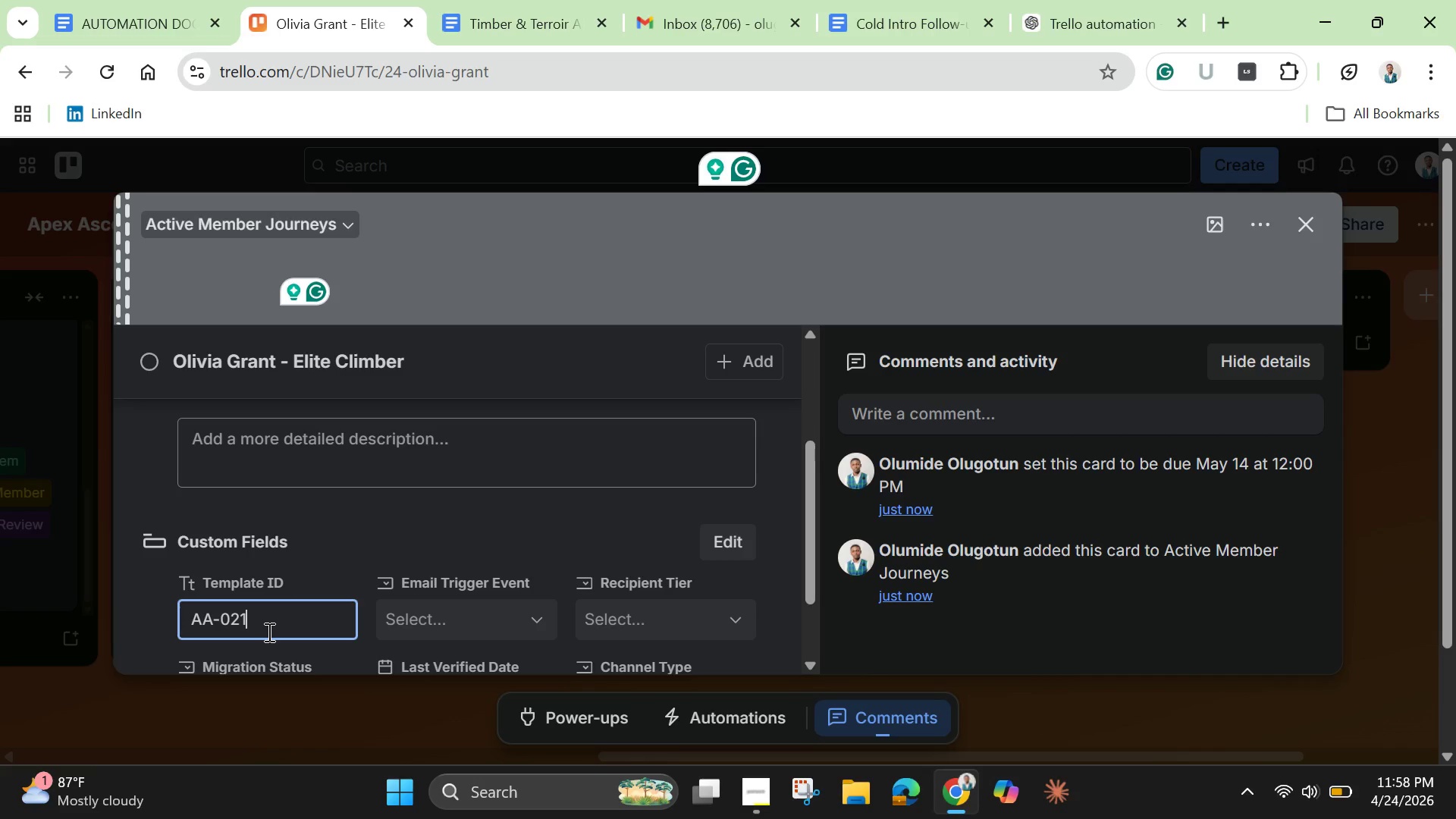 
key(Enter)
 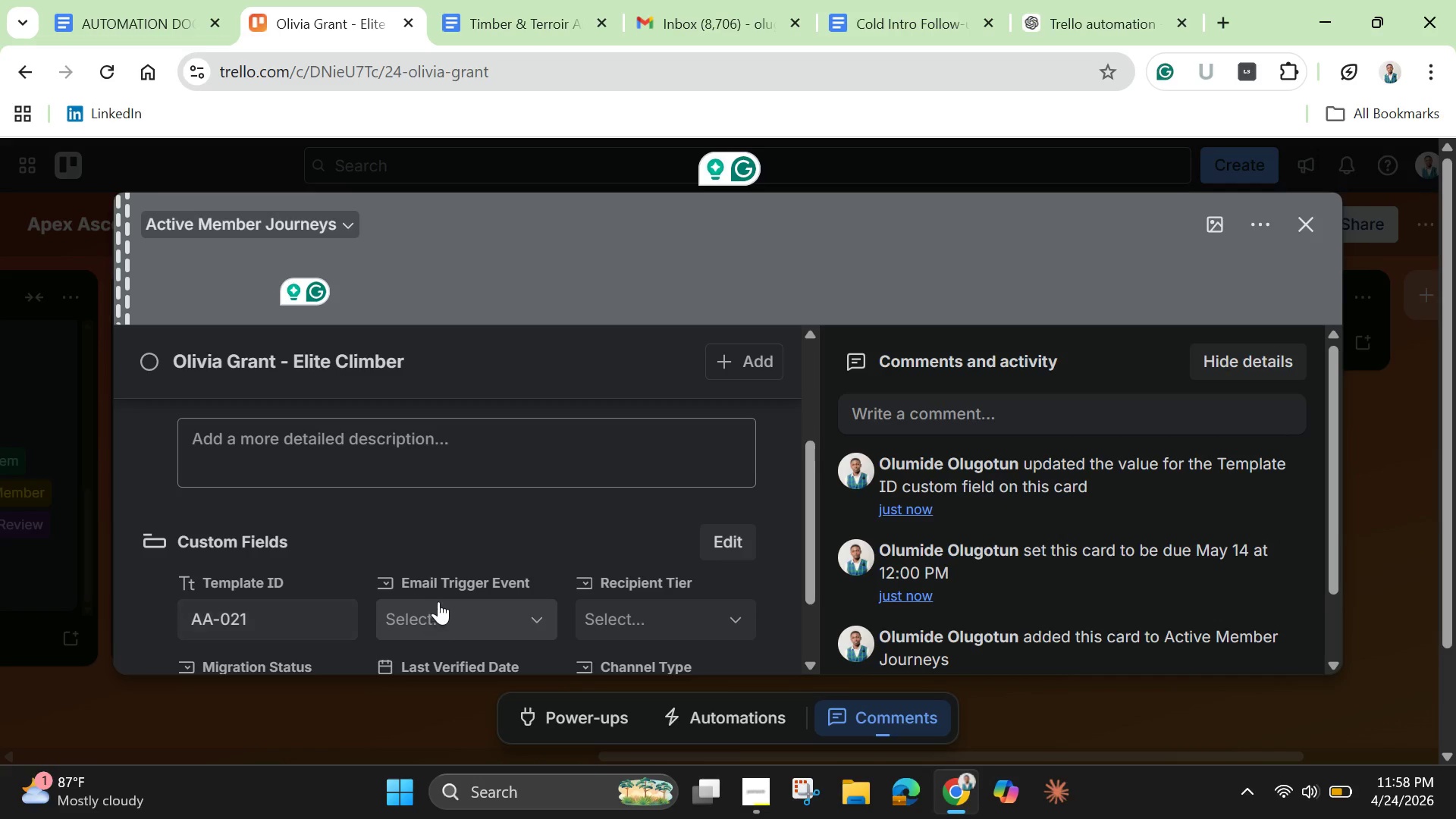 
left_click([460, 617])
 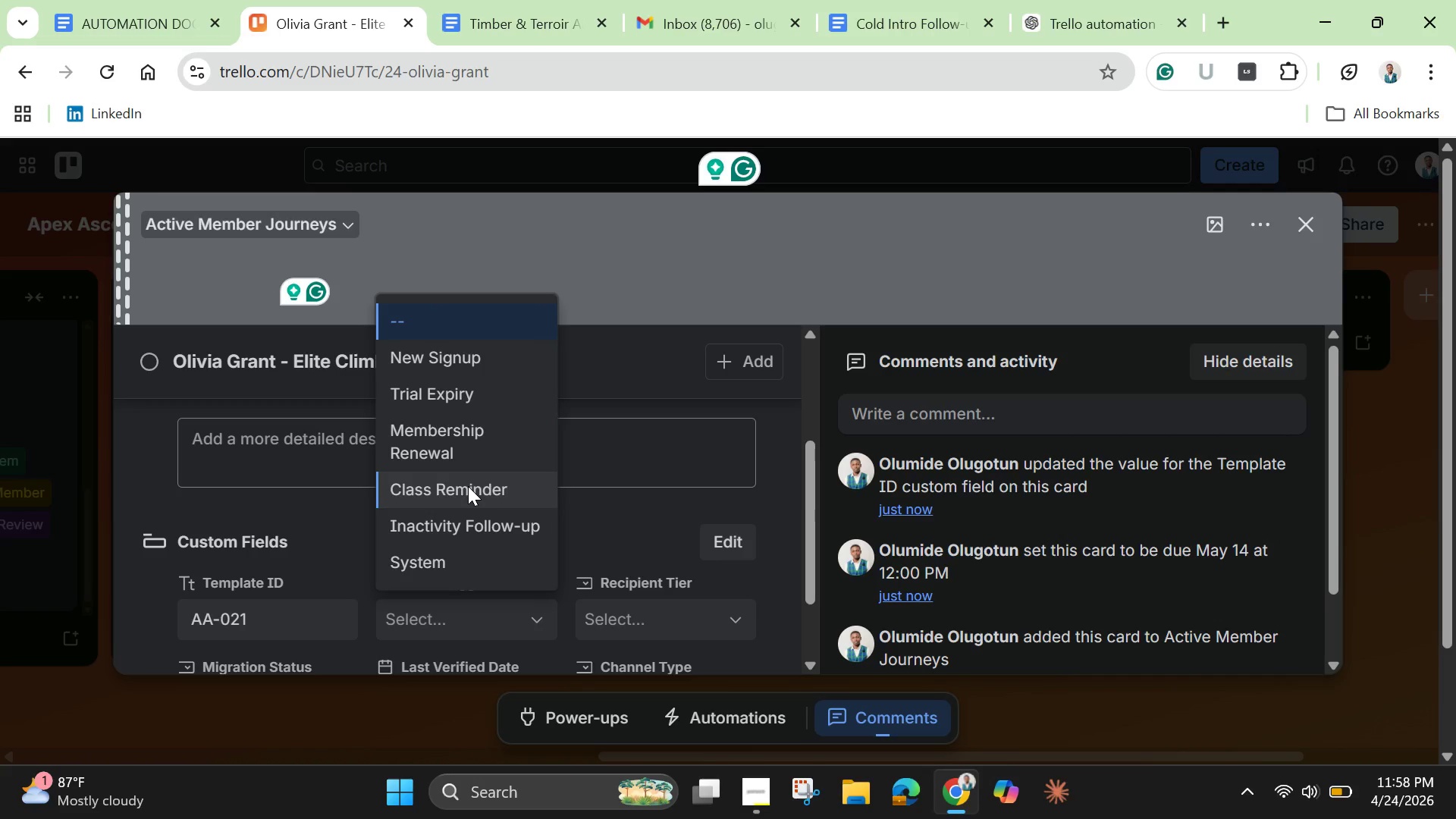 
wait(7.86)
 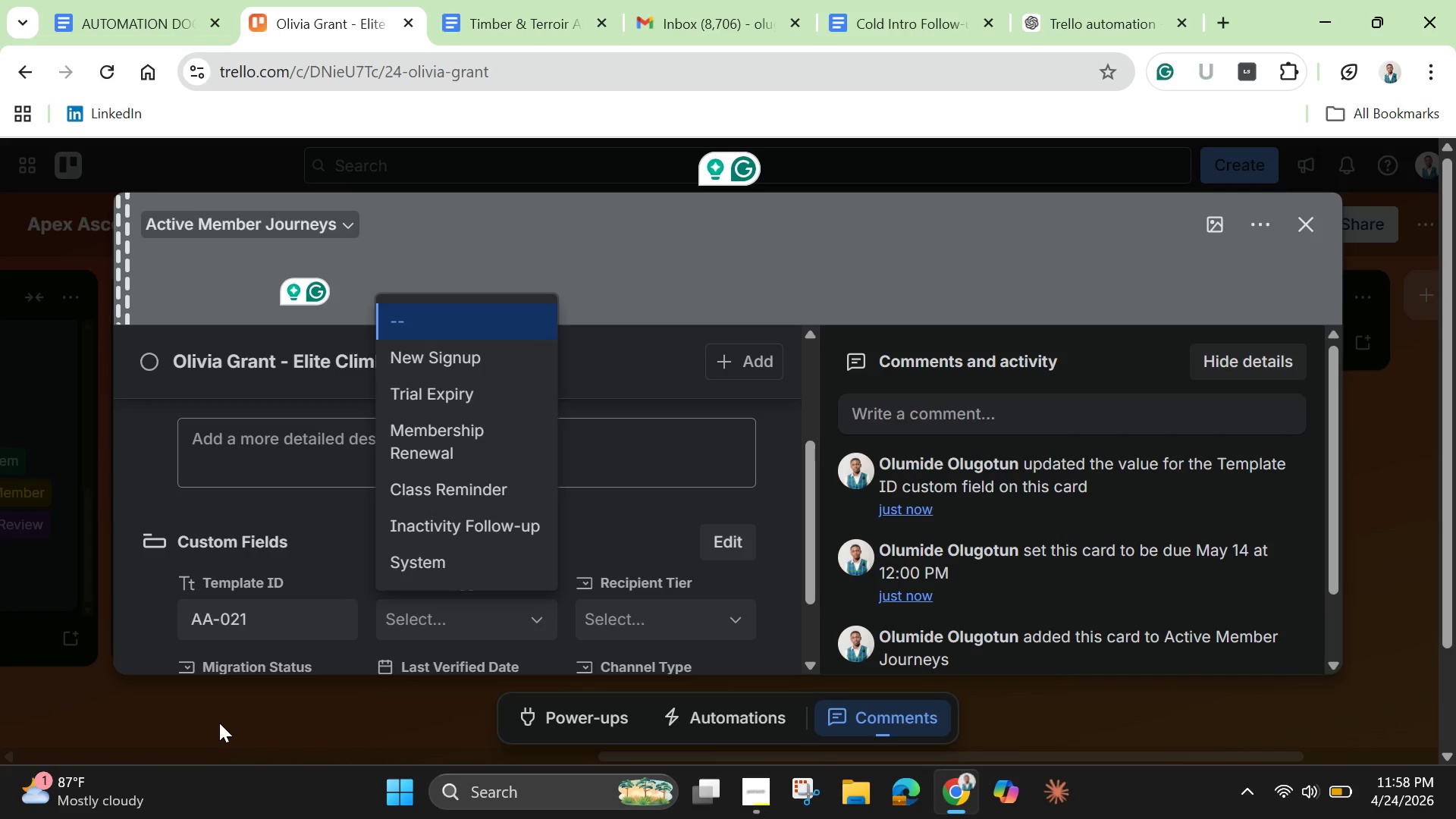 
scroll: coordinate [469, 529], scroll_direction: down, amount: 3.0
 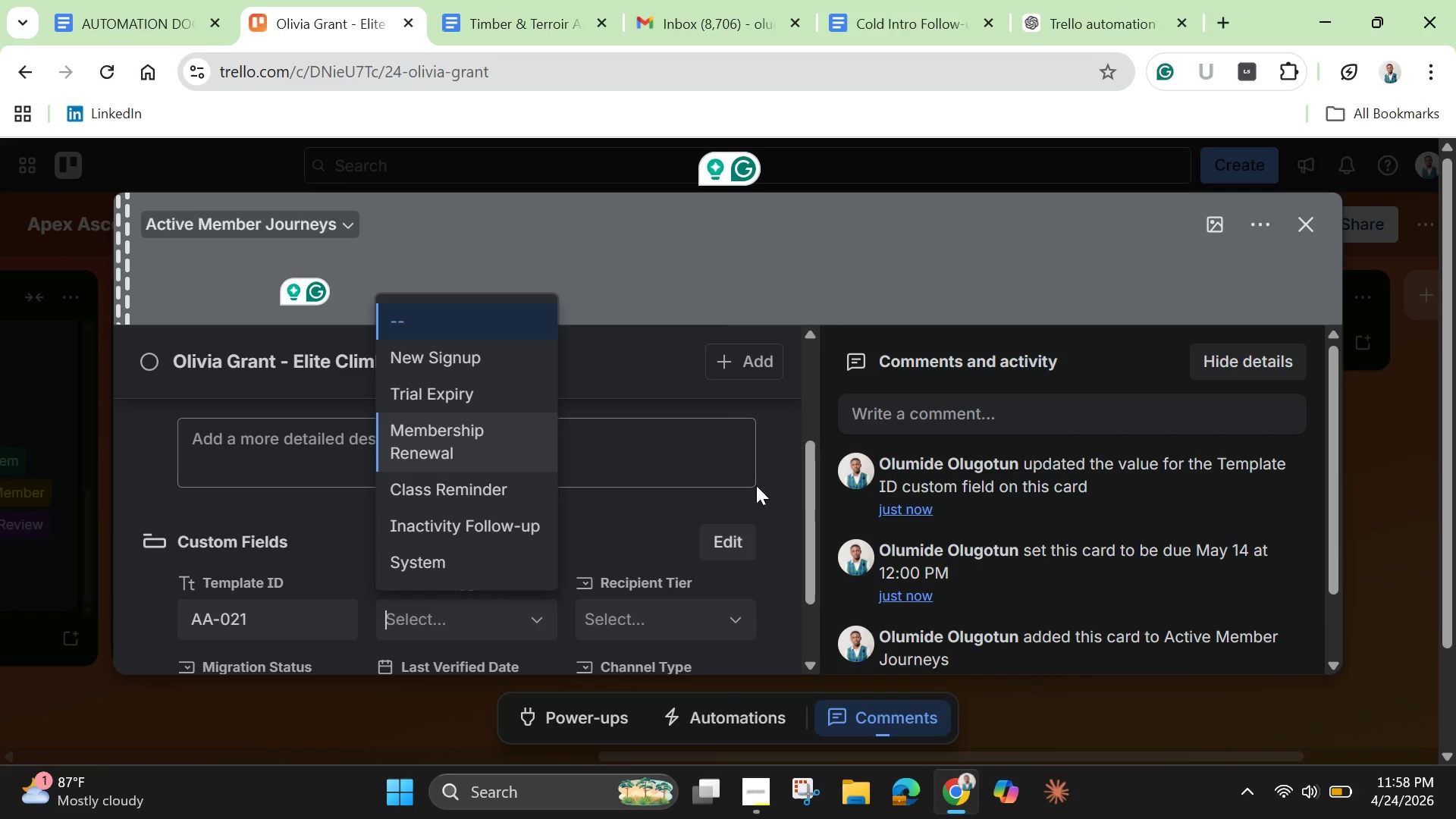 
left_click([742, 533])
 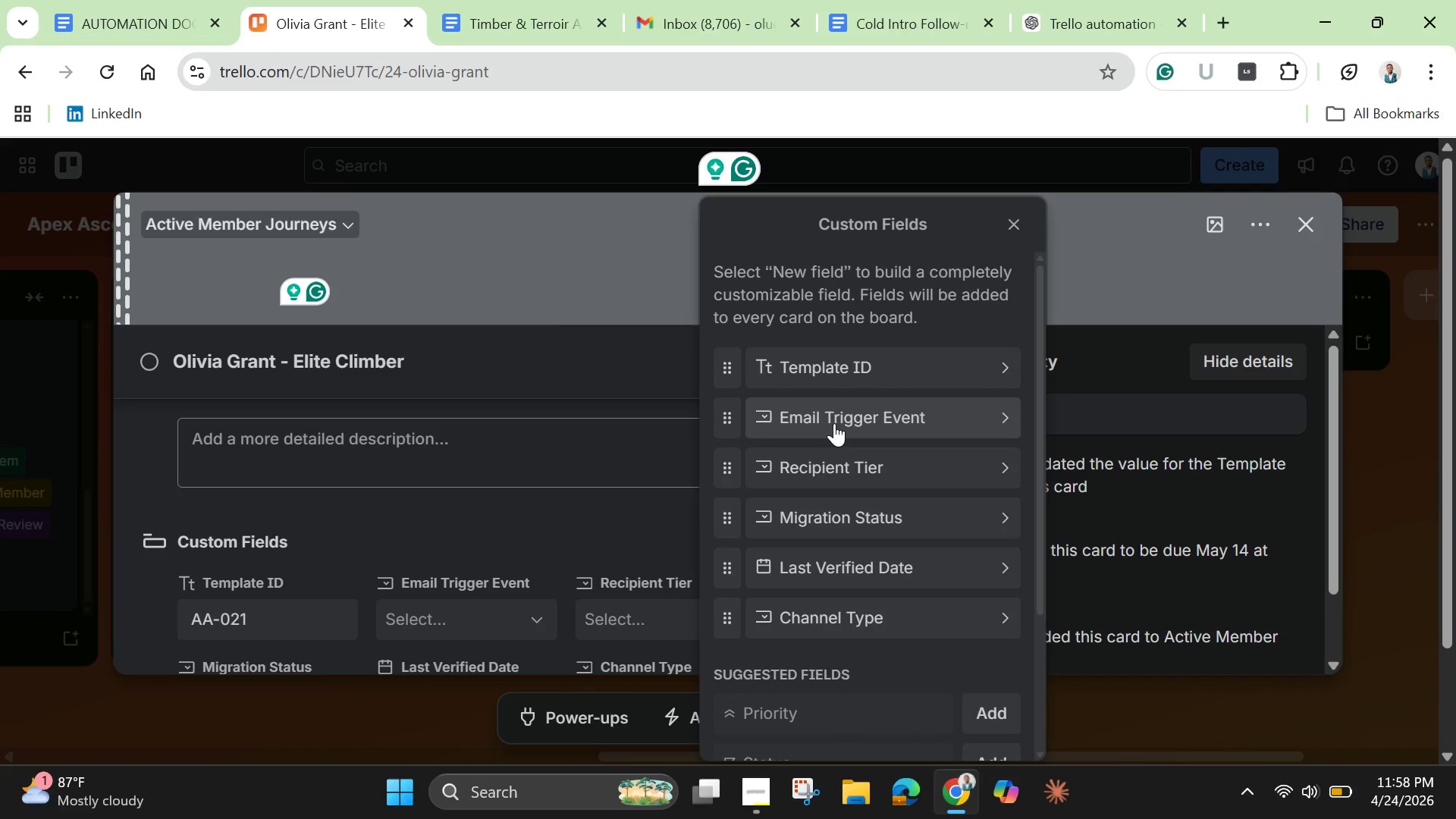 
left_click([834, 423])
 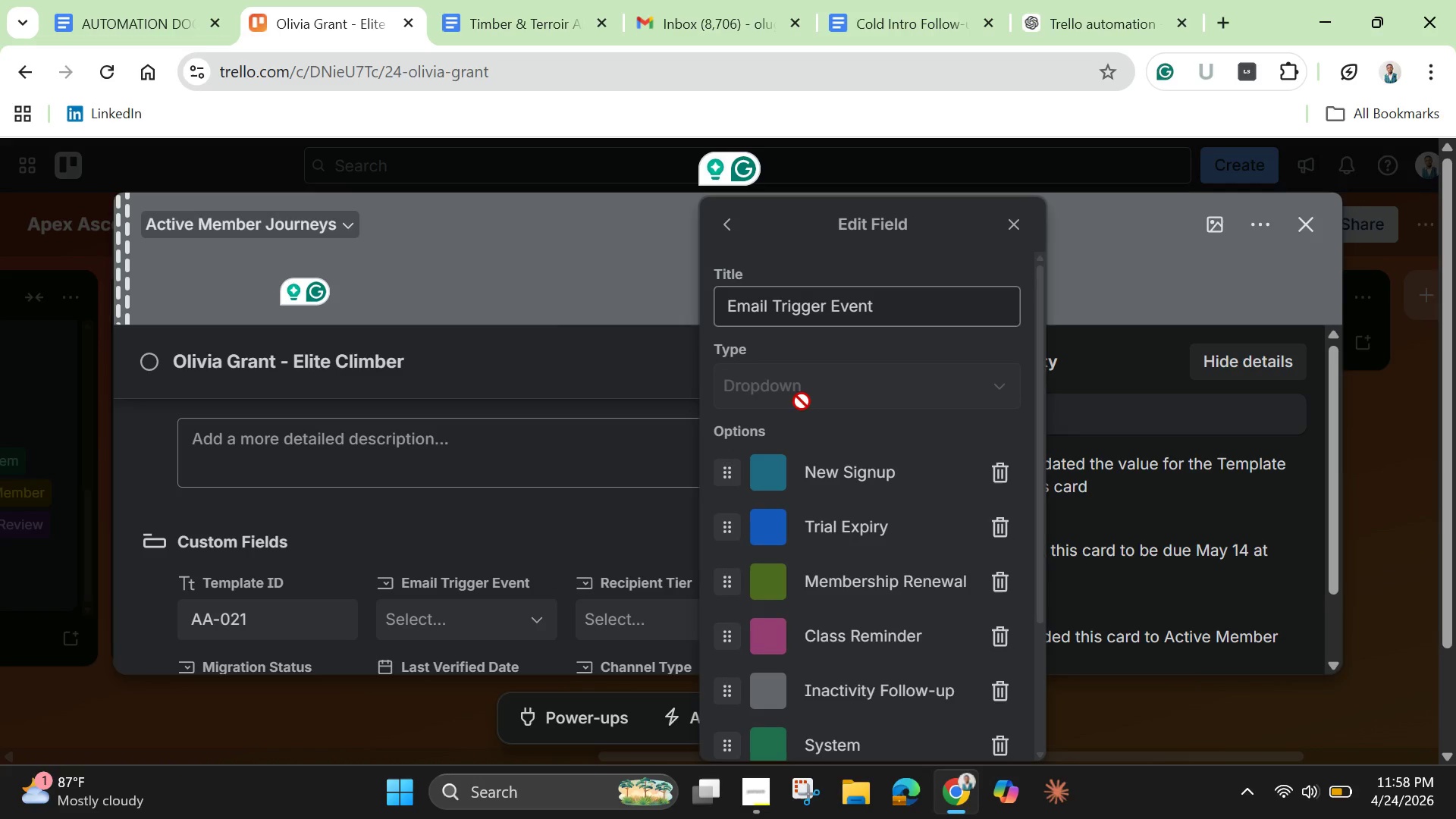 
scroll: coordinate [804, 579], scroll_direction: down, amount: 5.0
 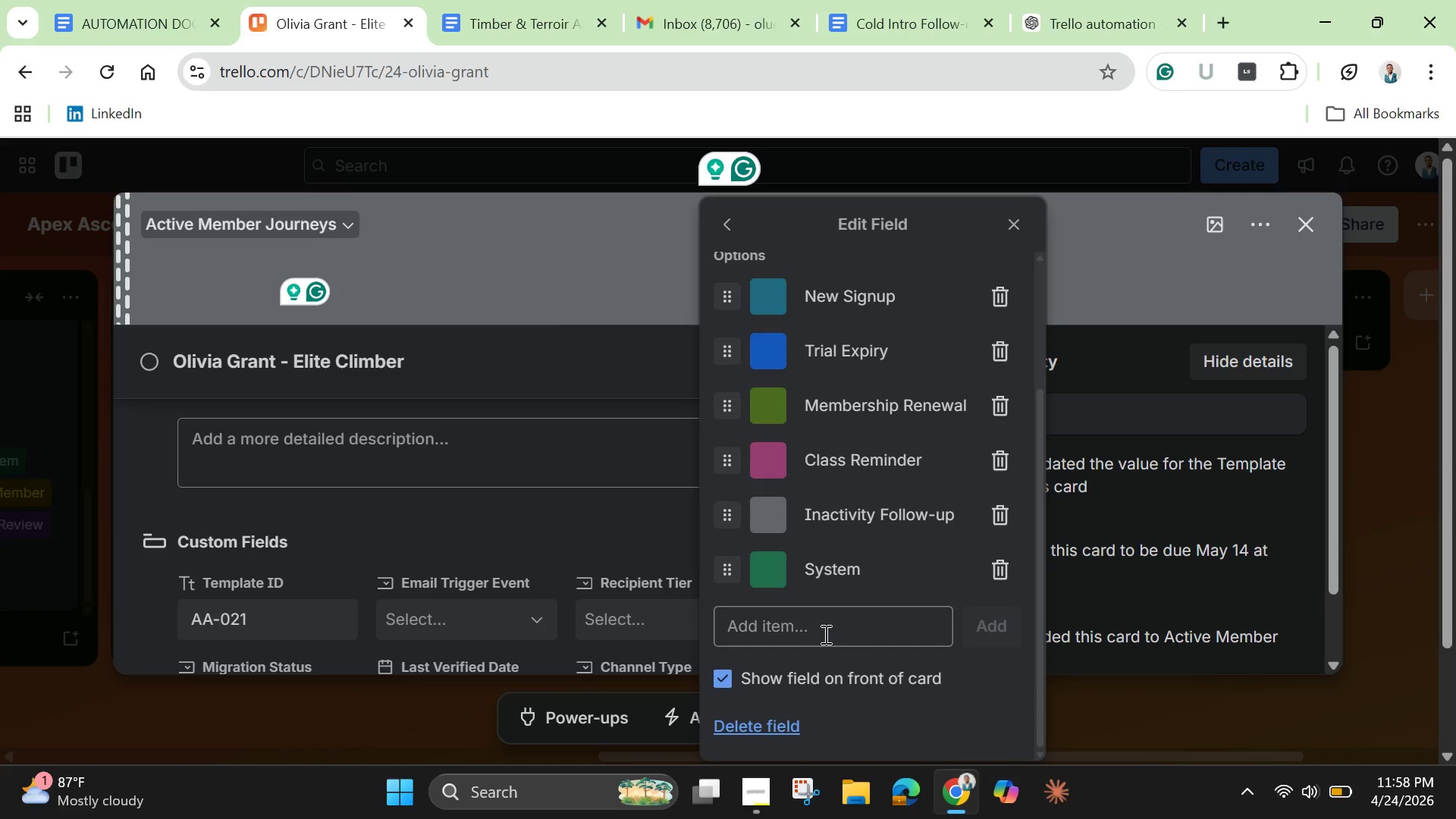 
left_click([824, 634])
 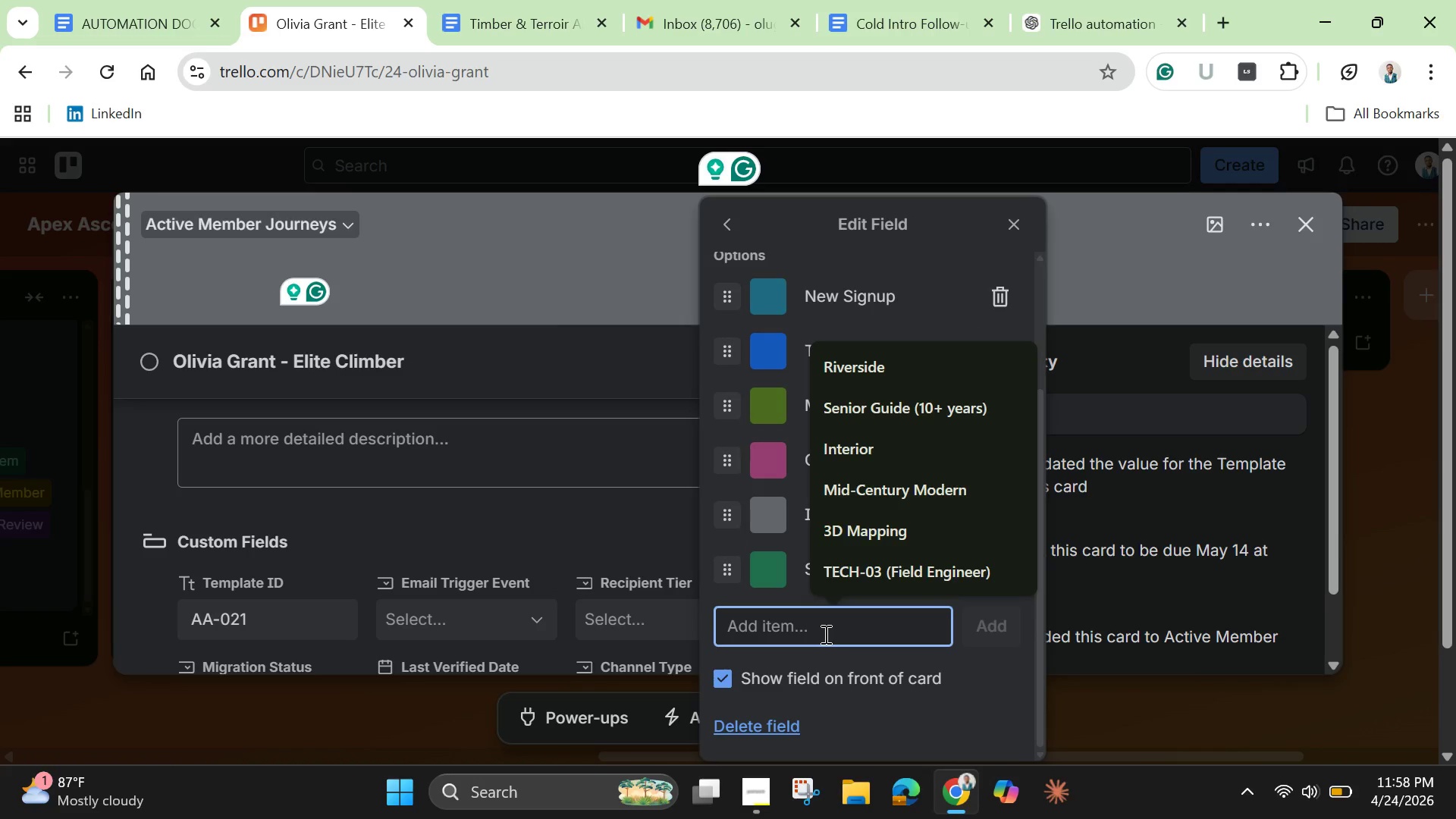 
type(Promotion)
 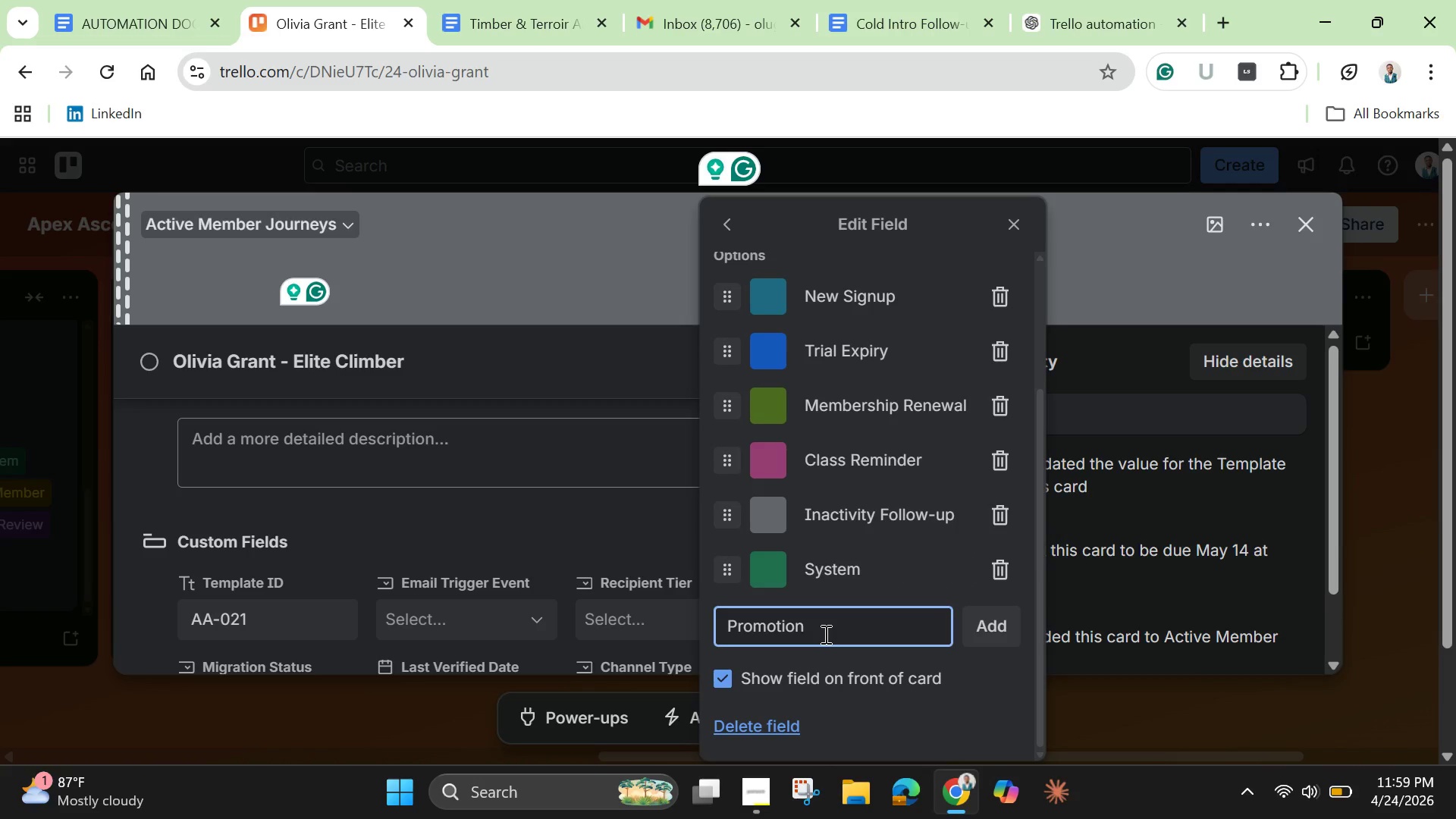 
key(Enter)
 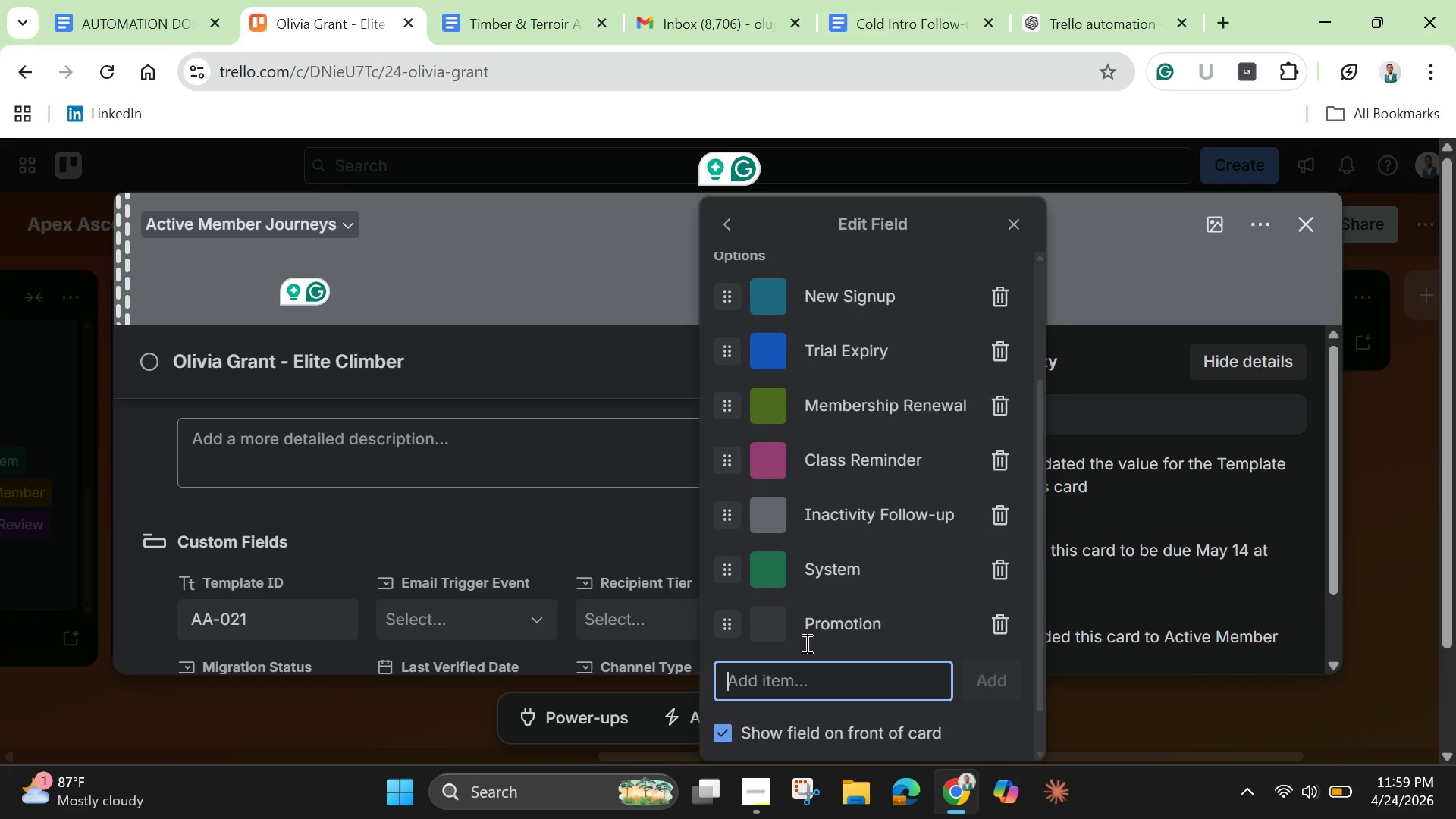 
left_click([775, 621])
 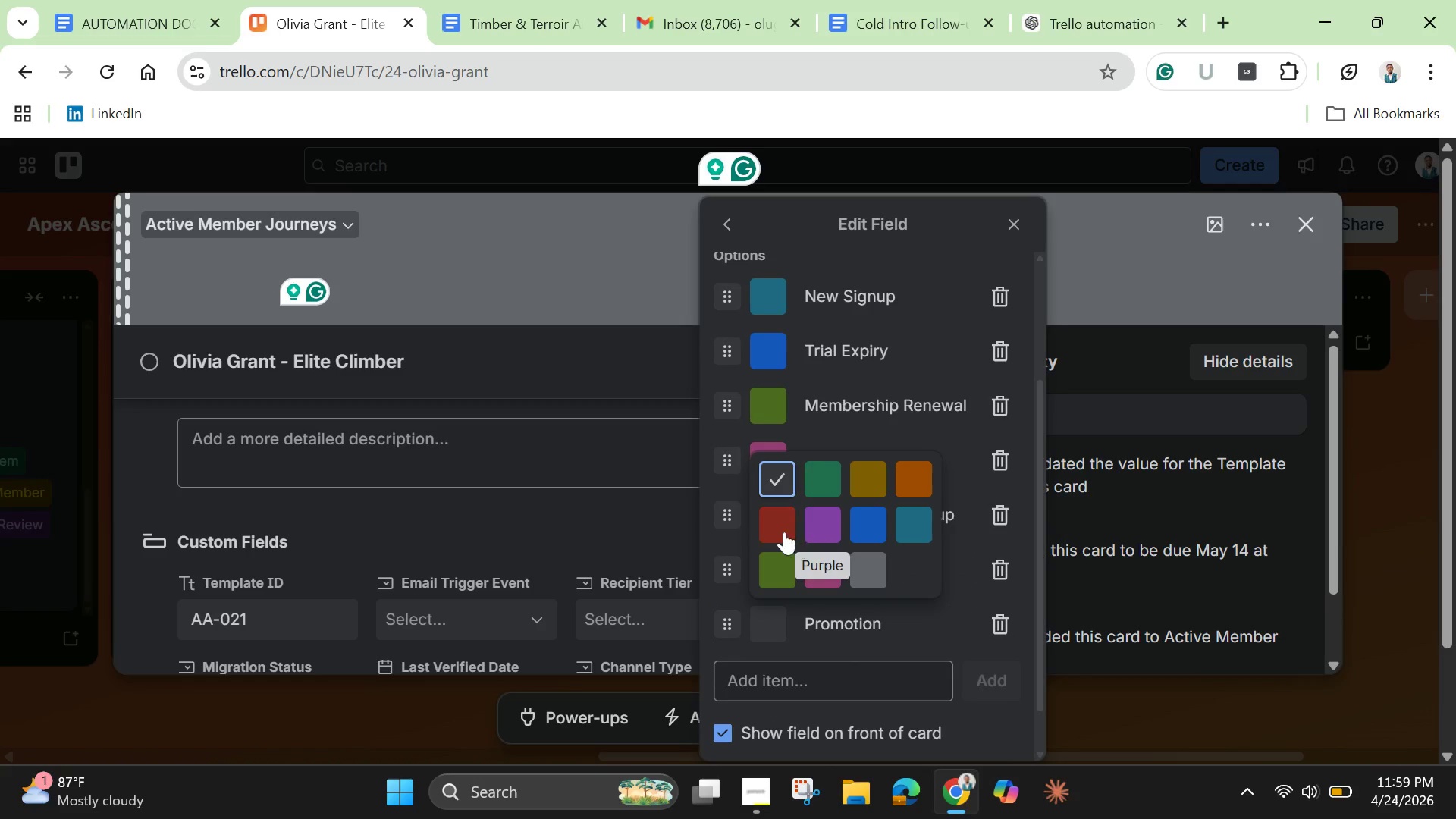 
left_click([775, 530])
 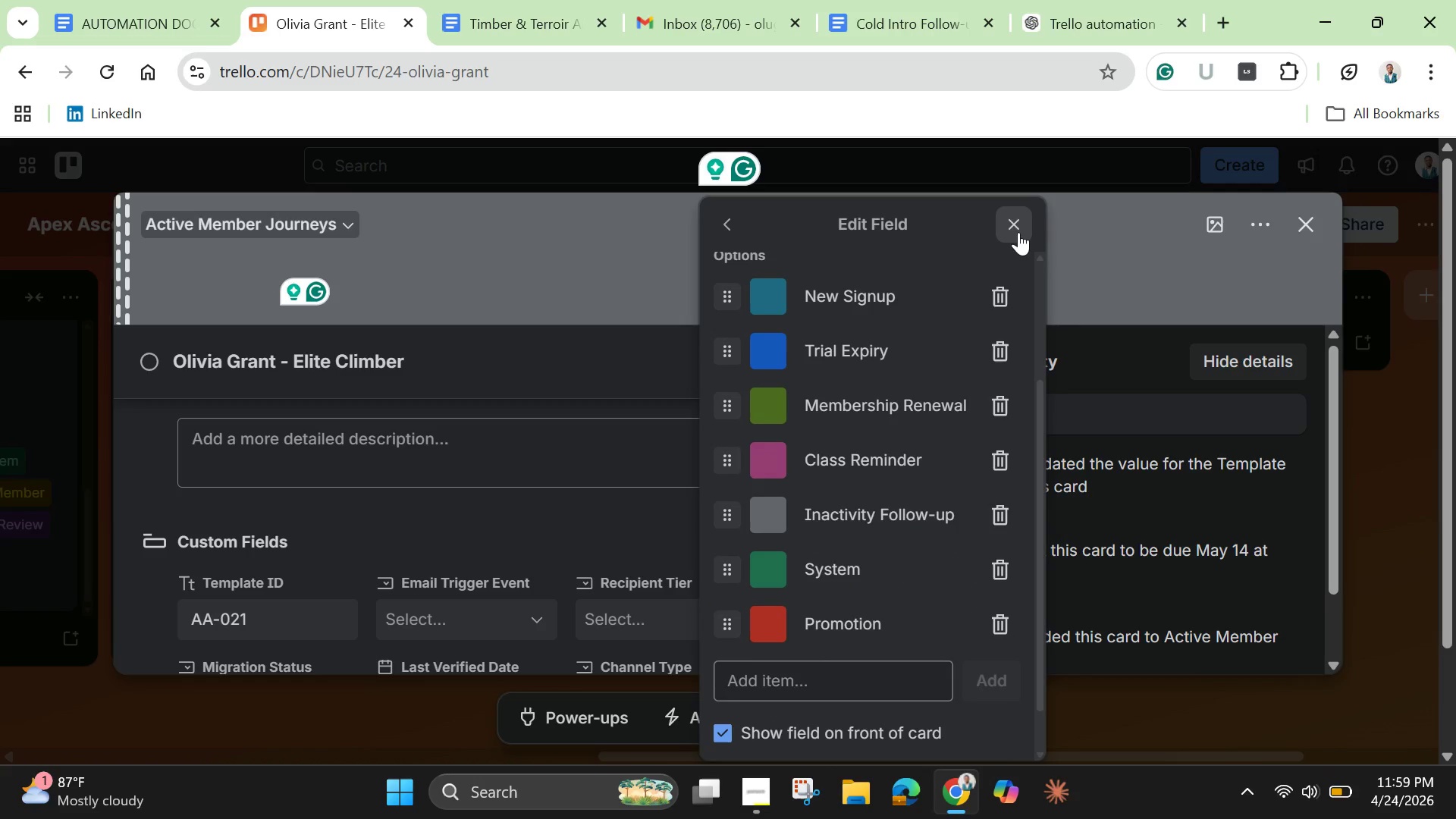 
left_click([1018, 232])
 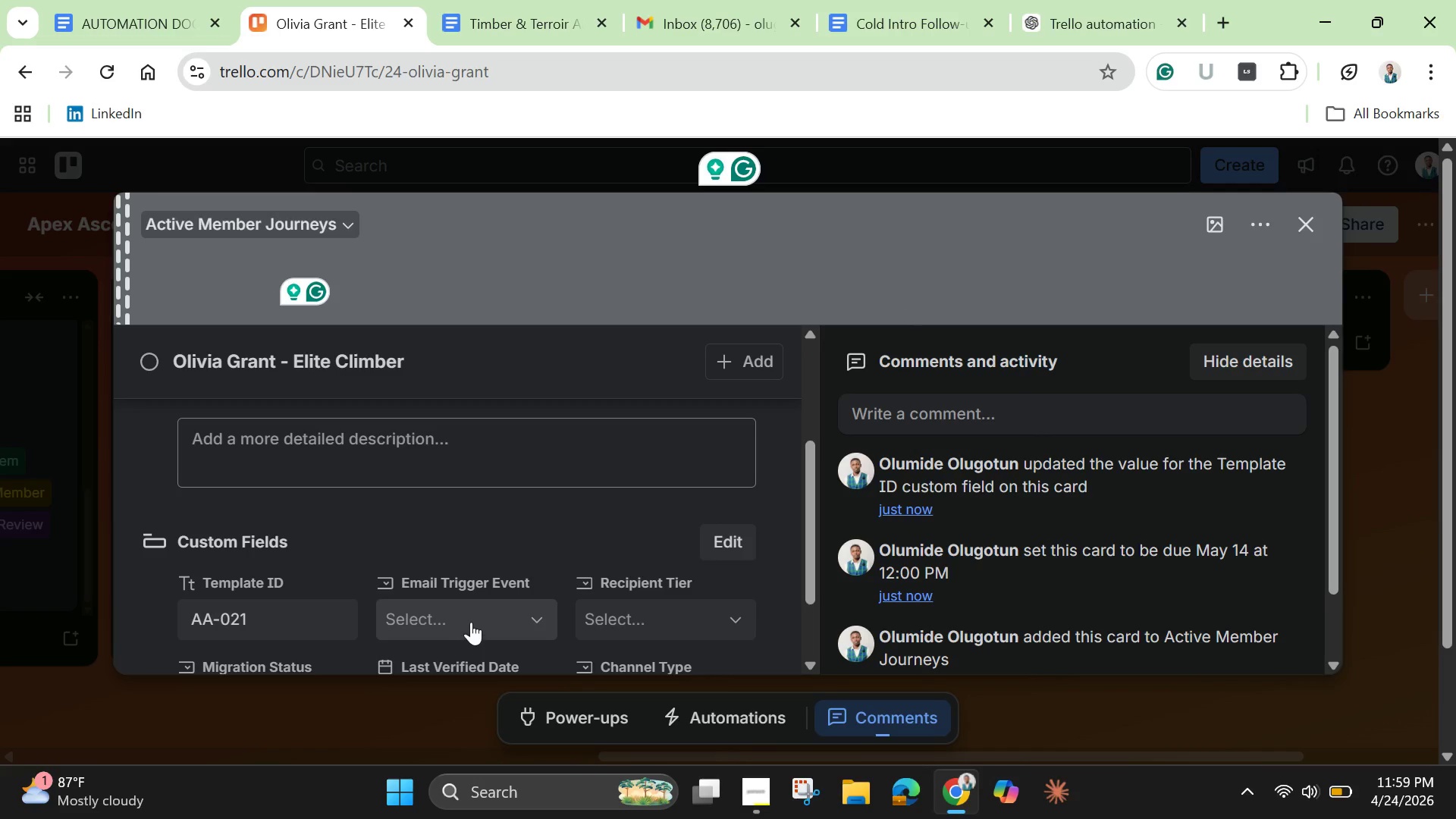 
left_click([472, 622])
 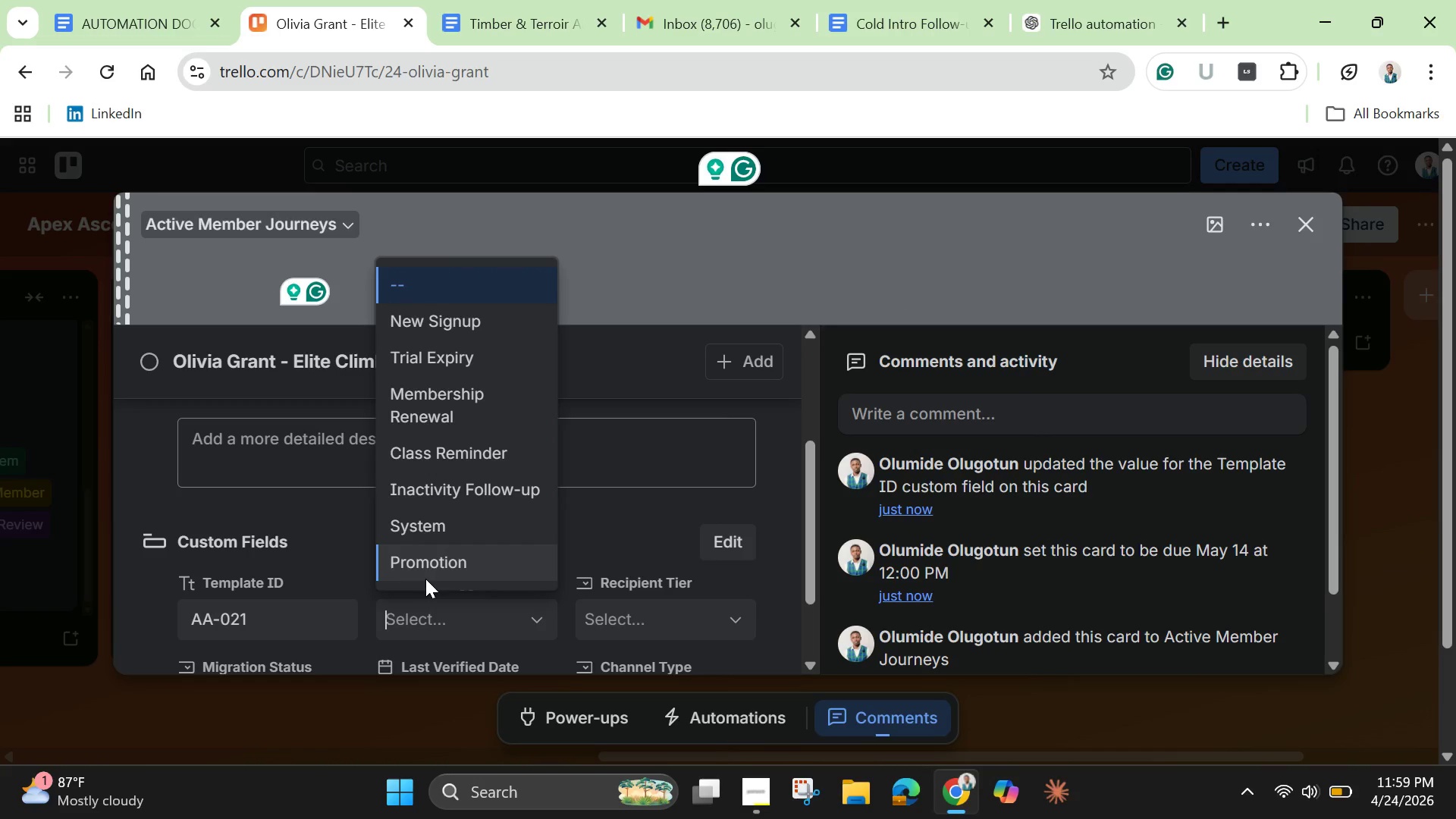 
left_click([423, 569])
 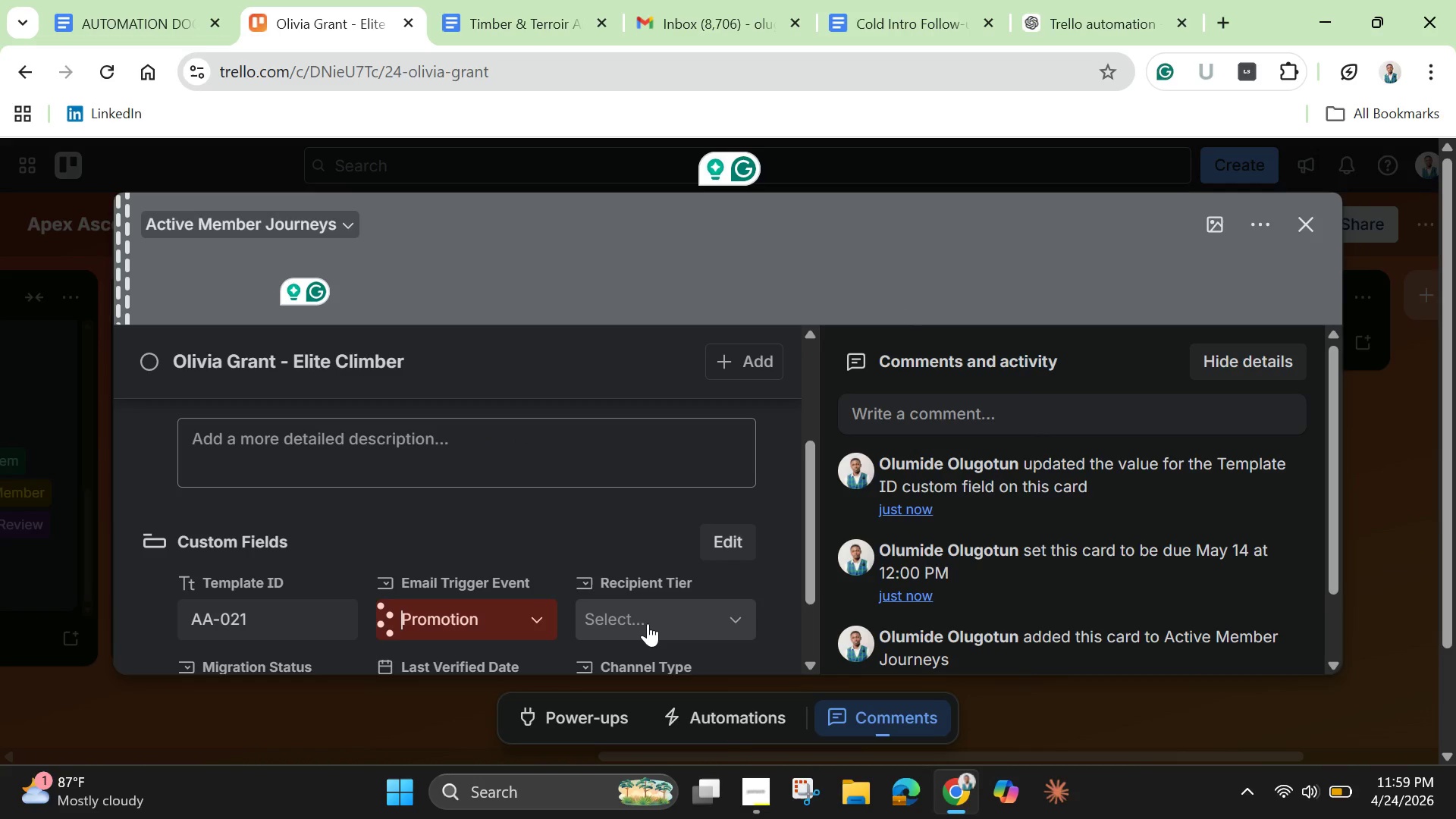 
left_click([649, 622])
 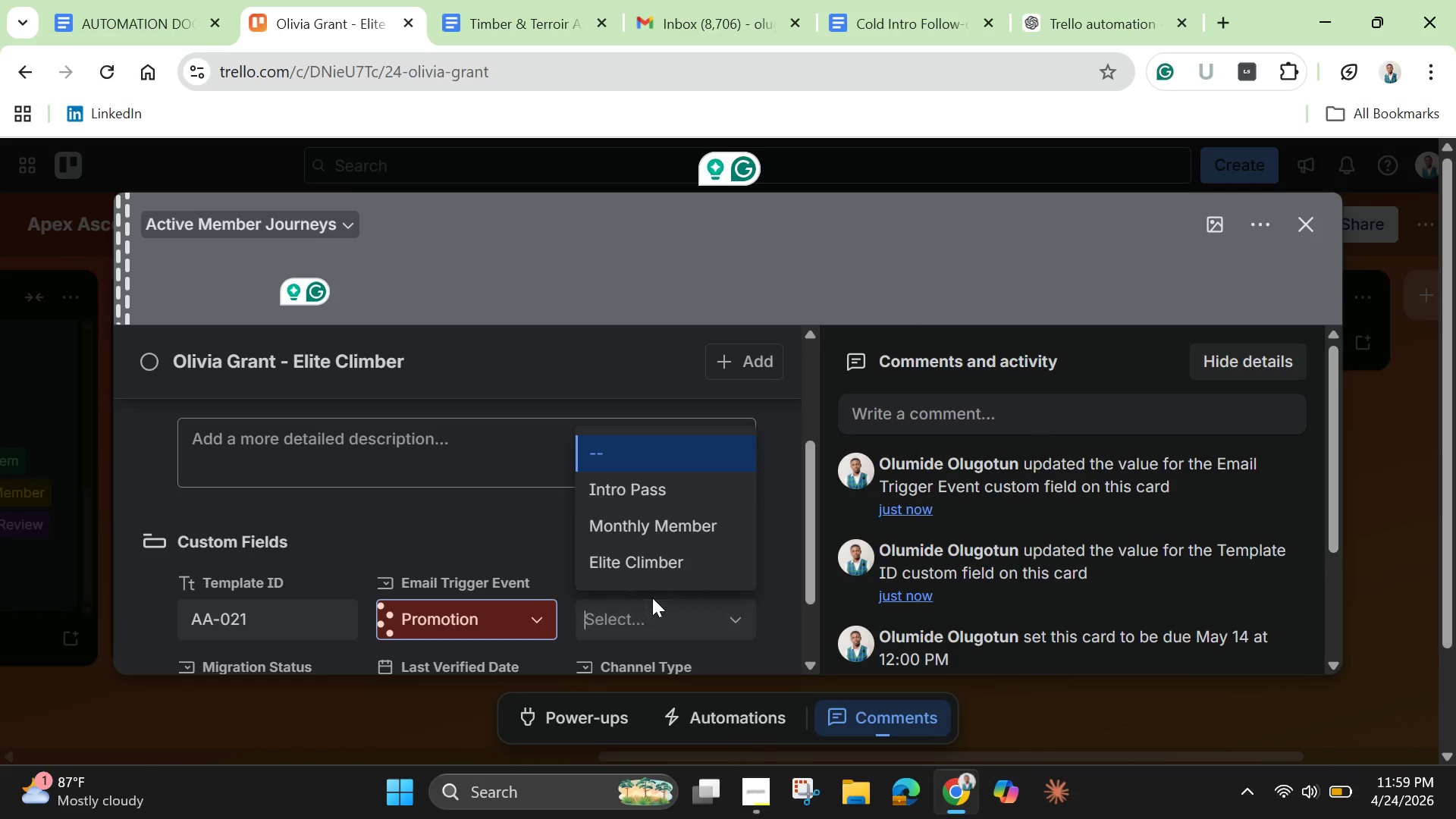 
left_click([652, 564])
 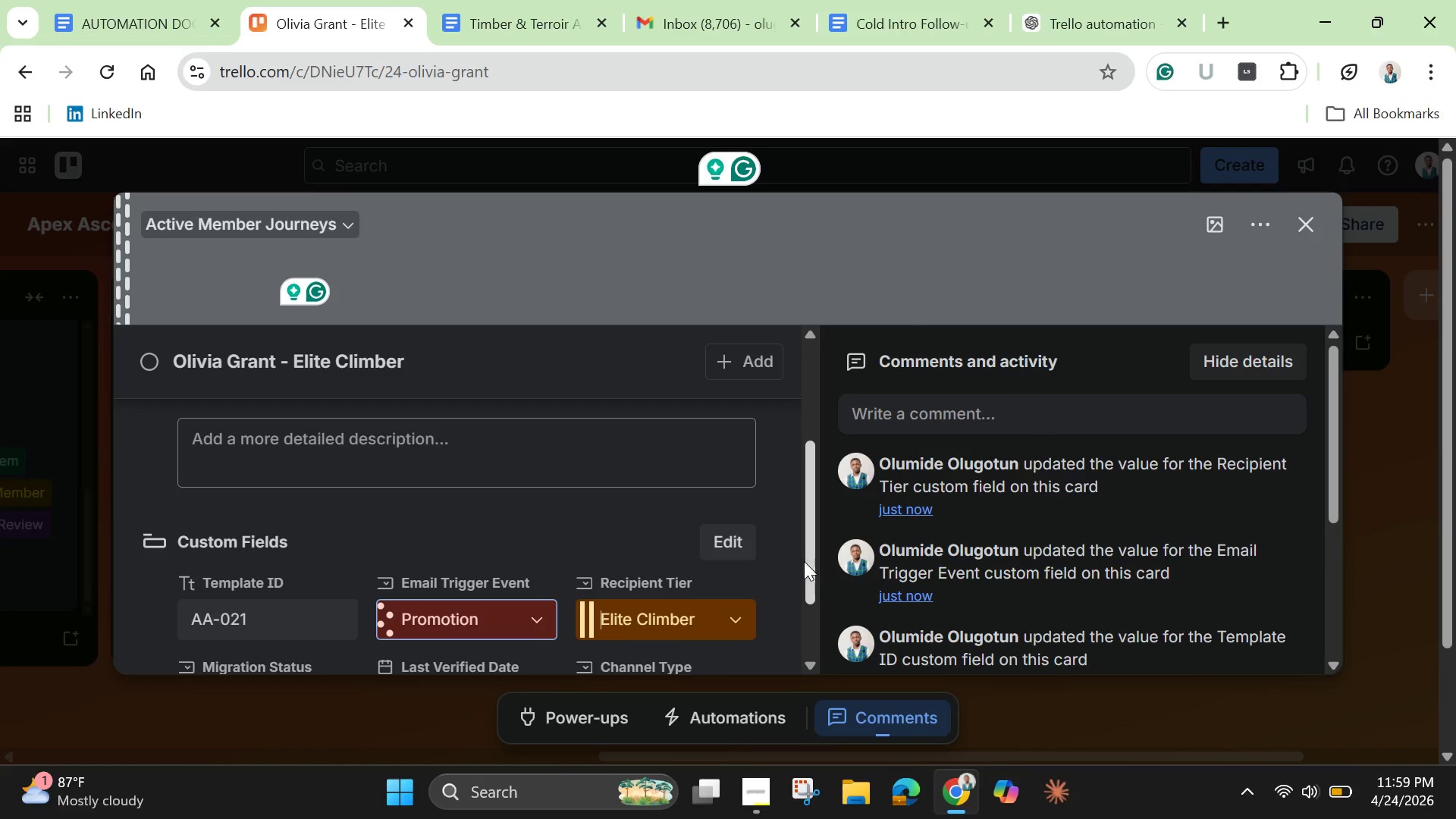 
left_click_drag(start_coordinate=[813, 566], to_coordinate=[807, 629])
 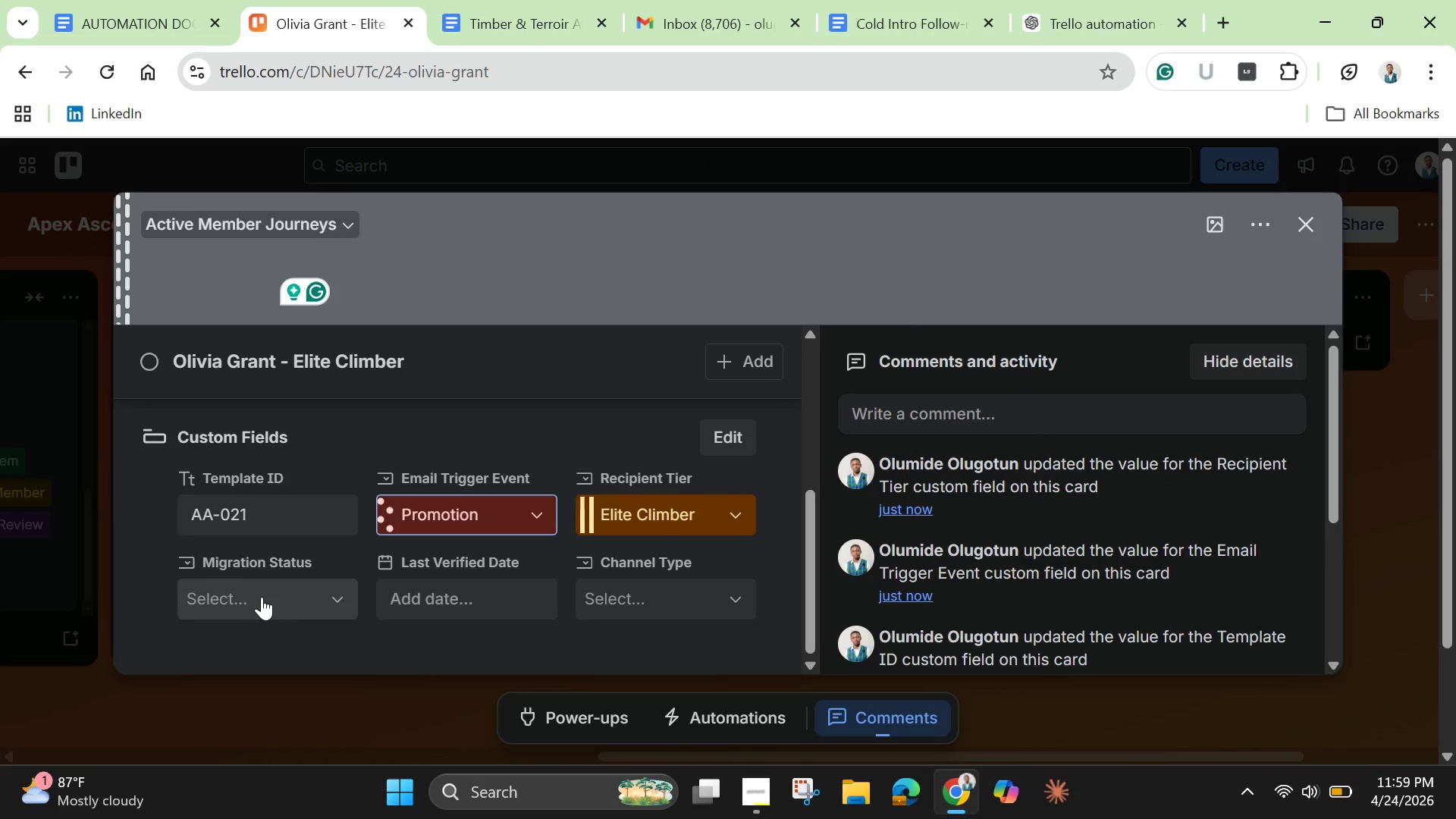 
left_click([263, 598])
 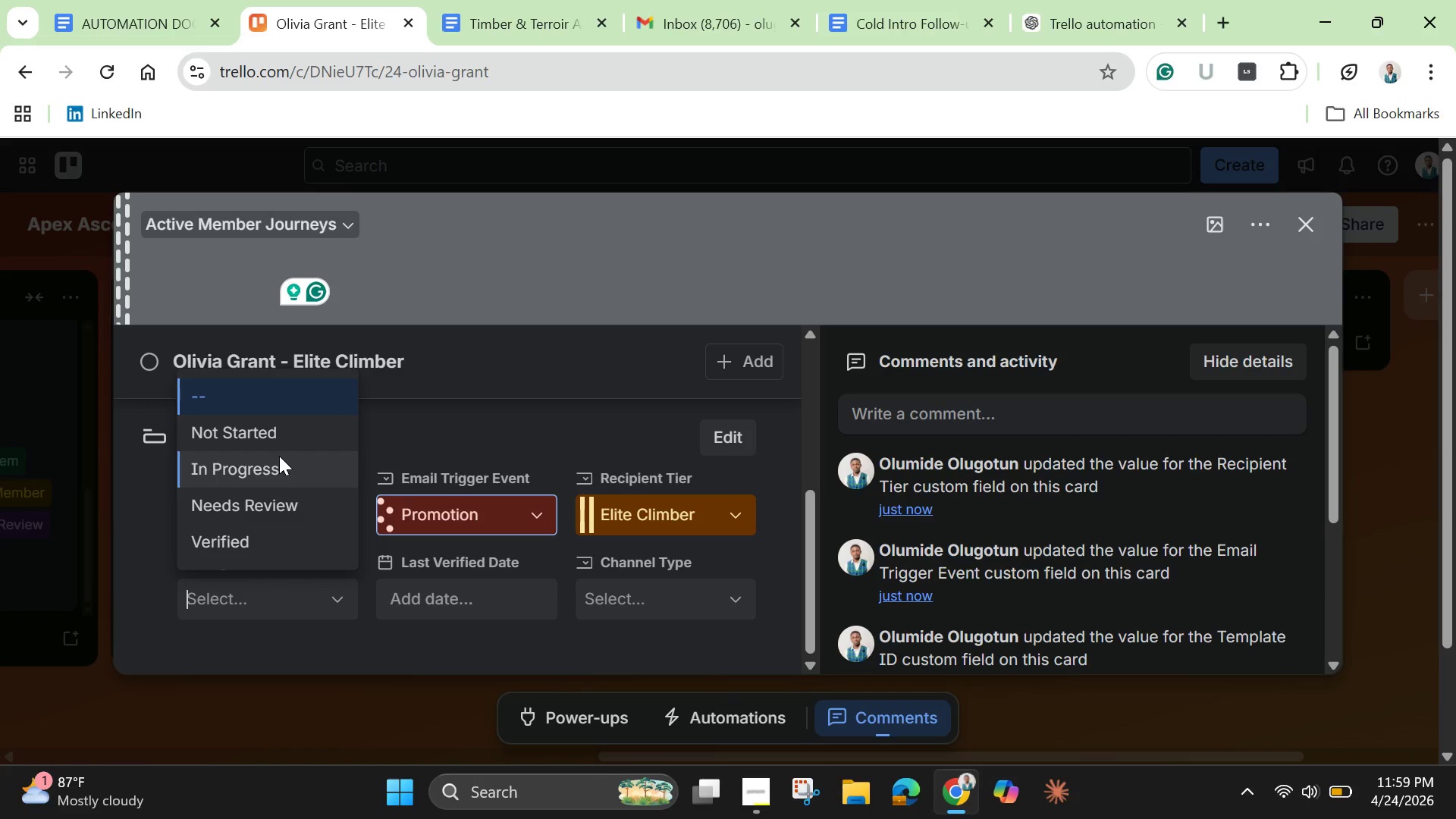 
wait(10.34)
 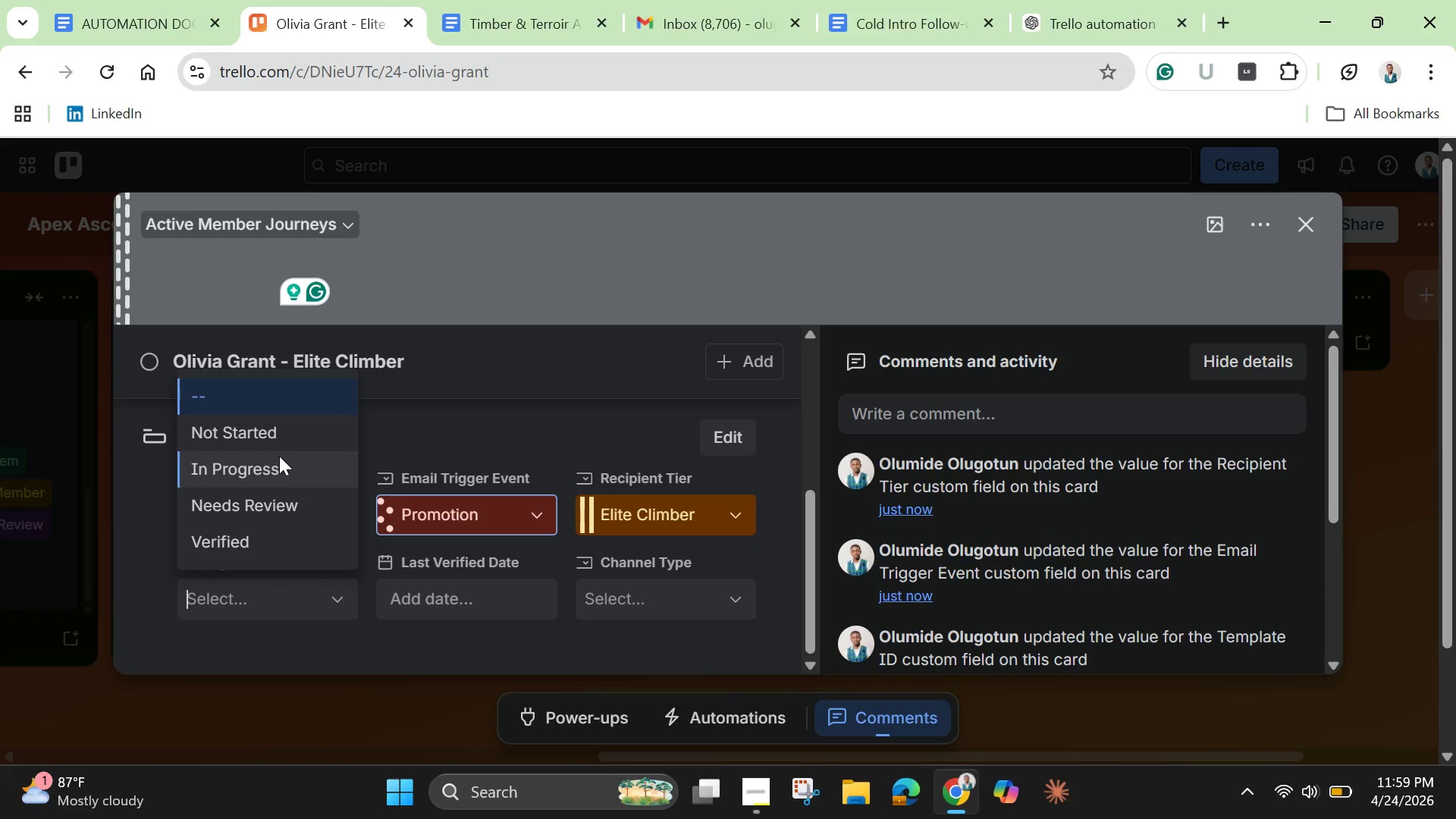 
left_click([255, 532])
 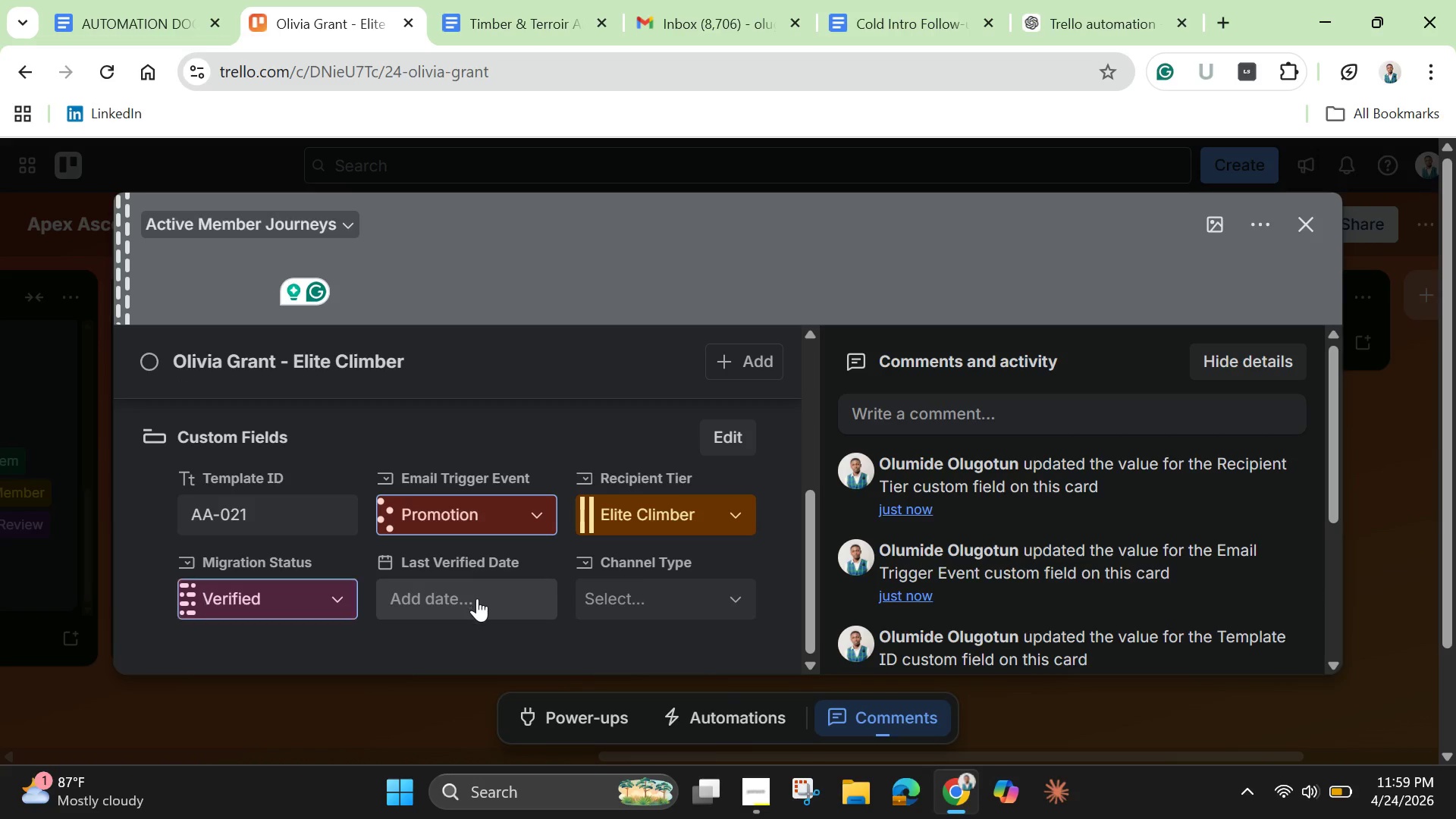 
left_click([477, 598])
 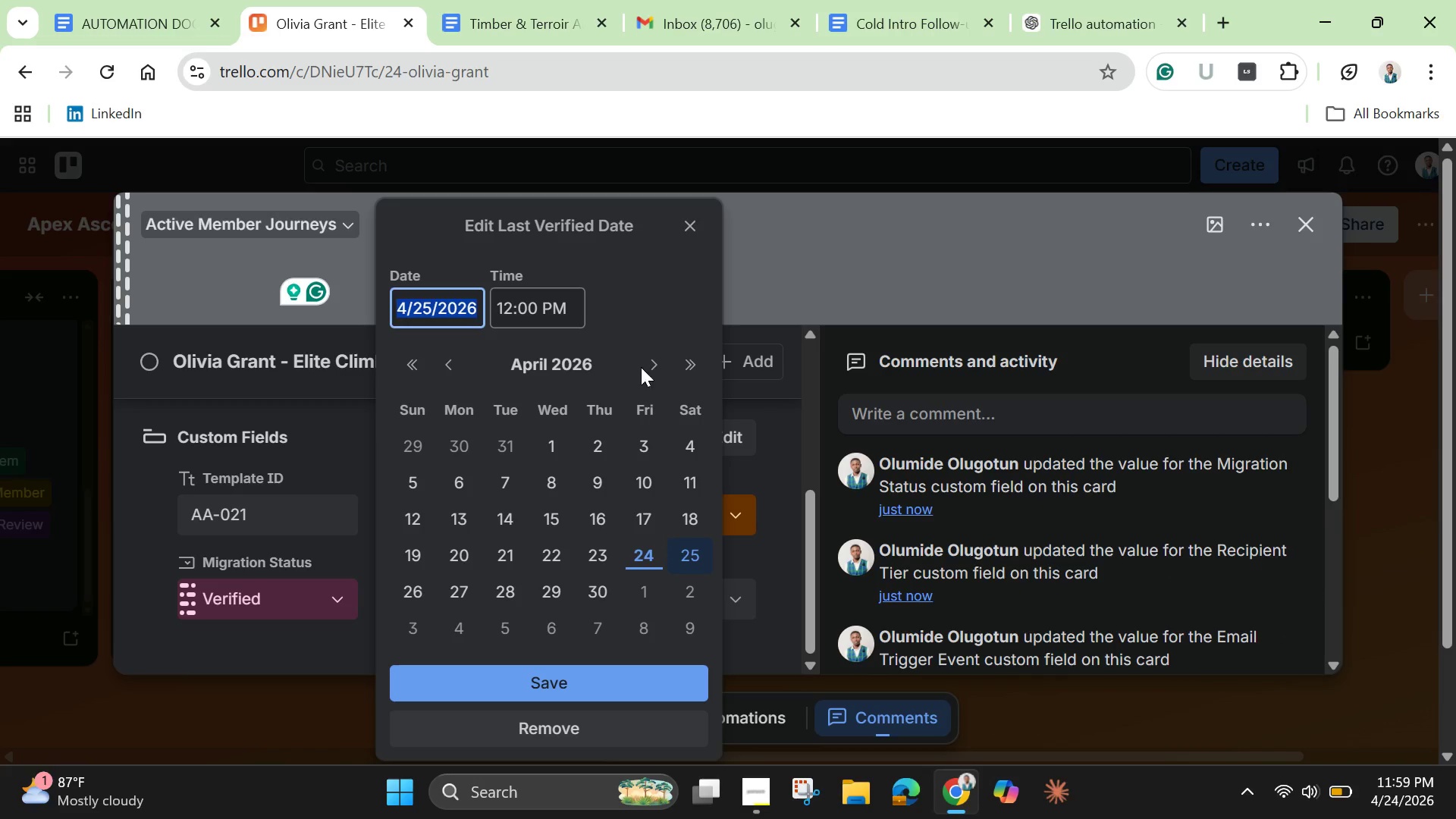 
left_click([651, 369])
 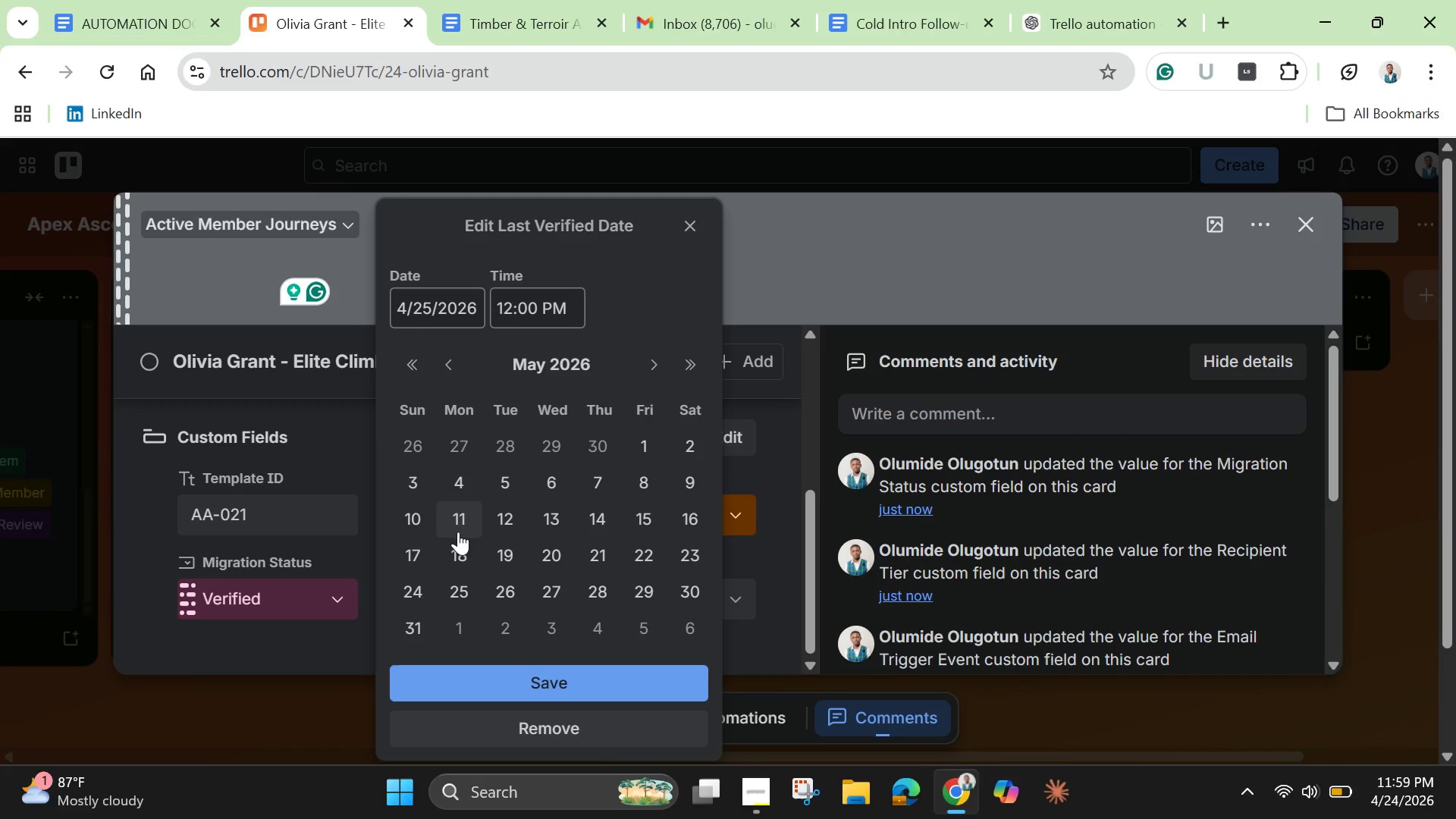 
left_click([604, 513])
 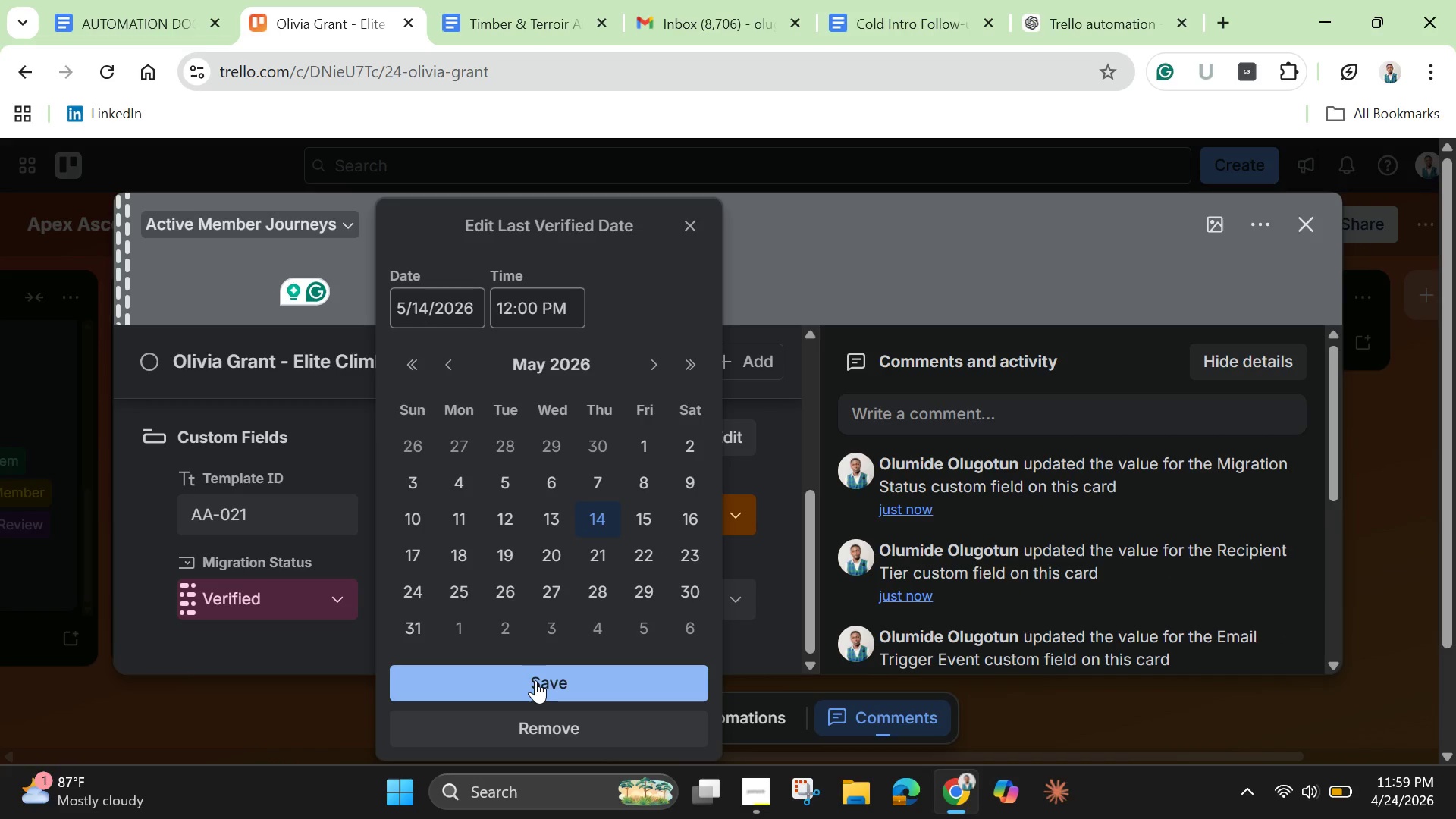 
left_click([535, 680])
 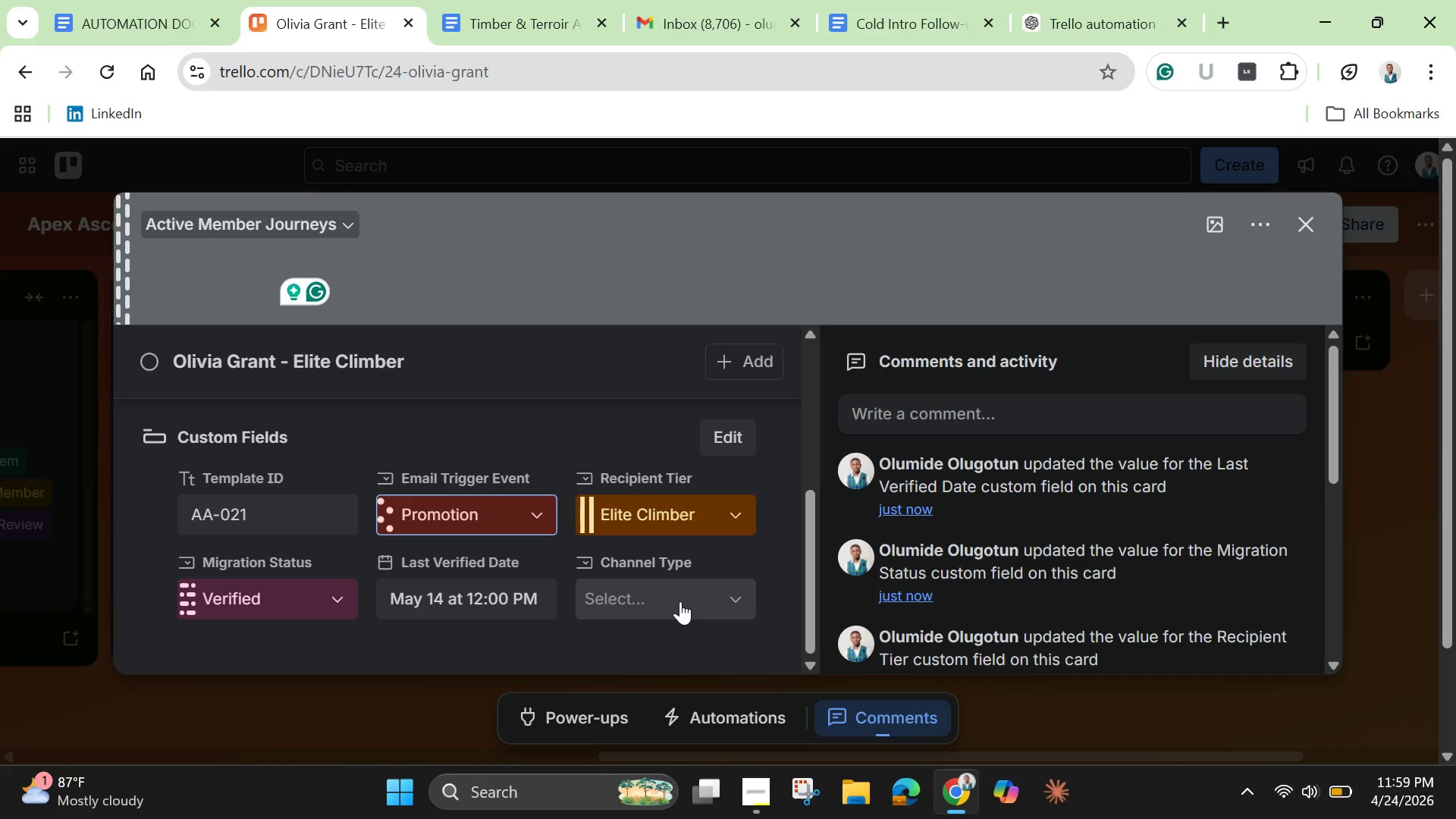 
left_click([679, 601])
 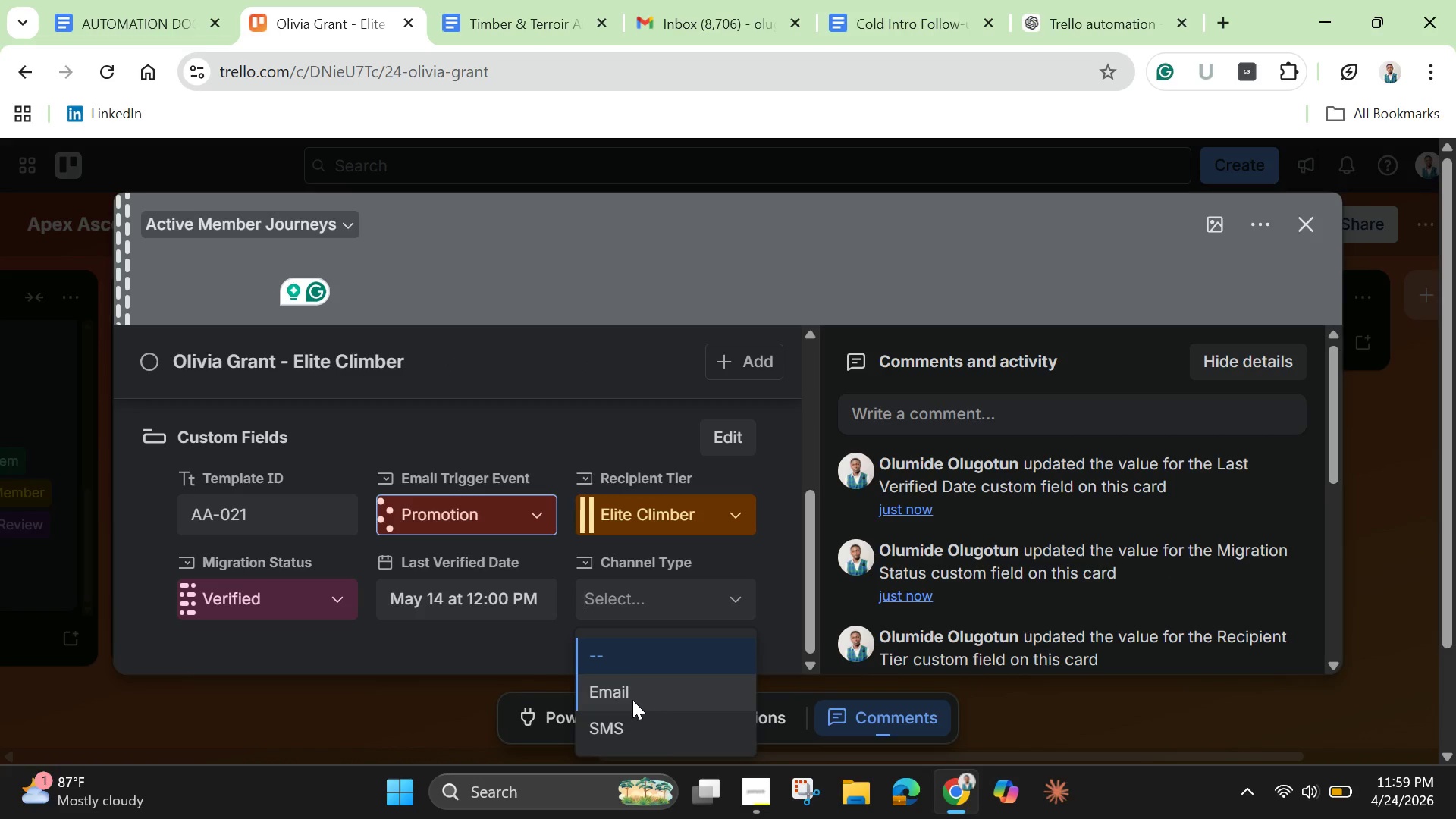 
left_click([626, 688])
 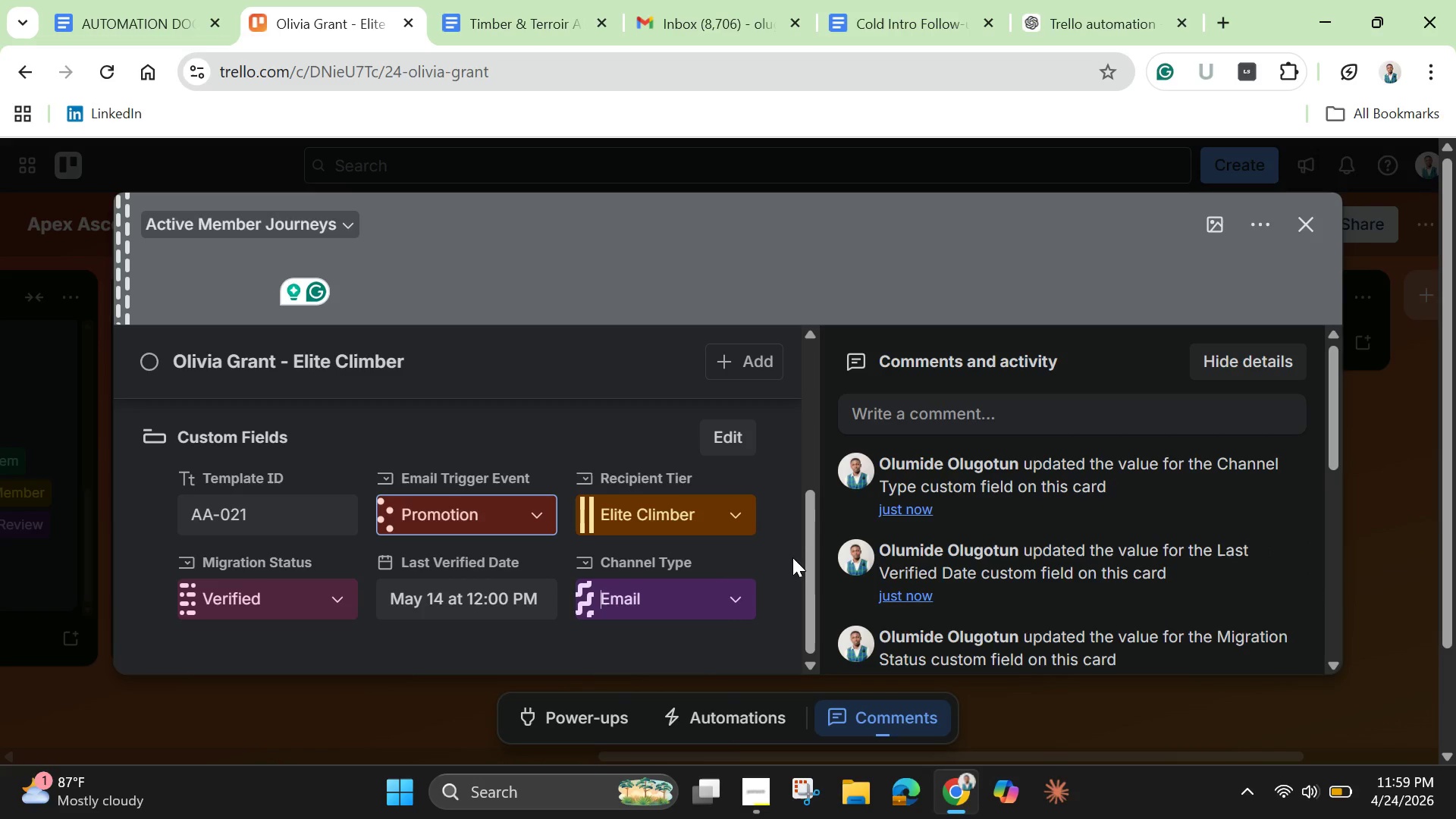 
left_click([780, 564])
 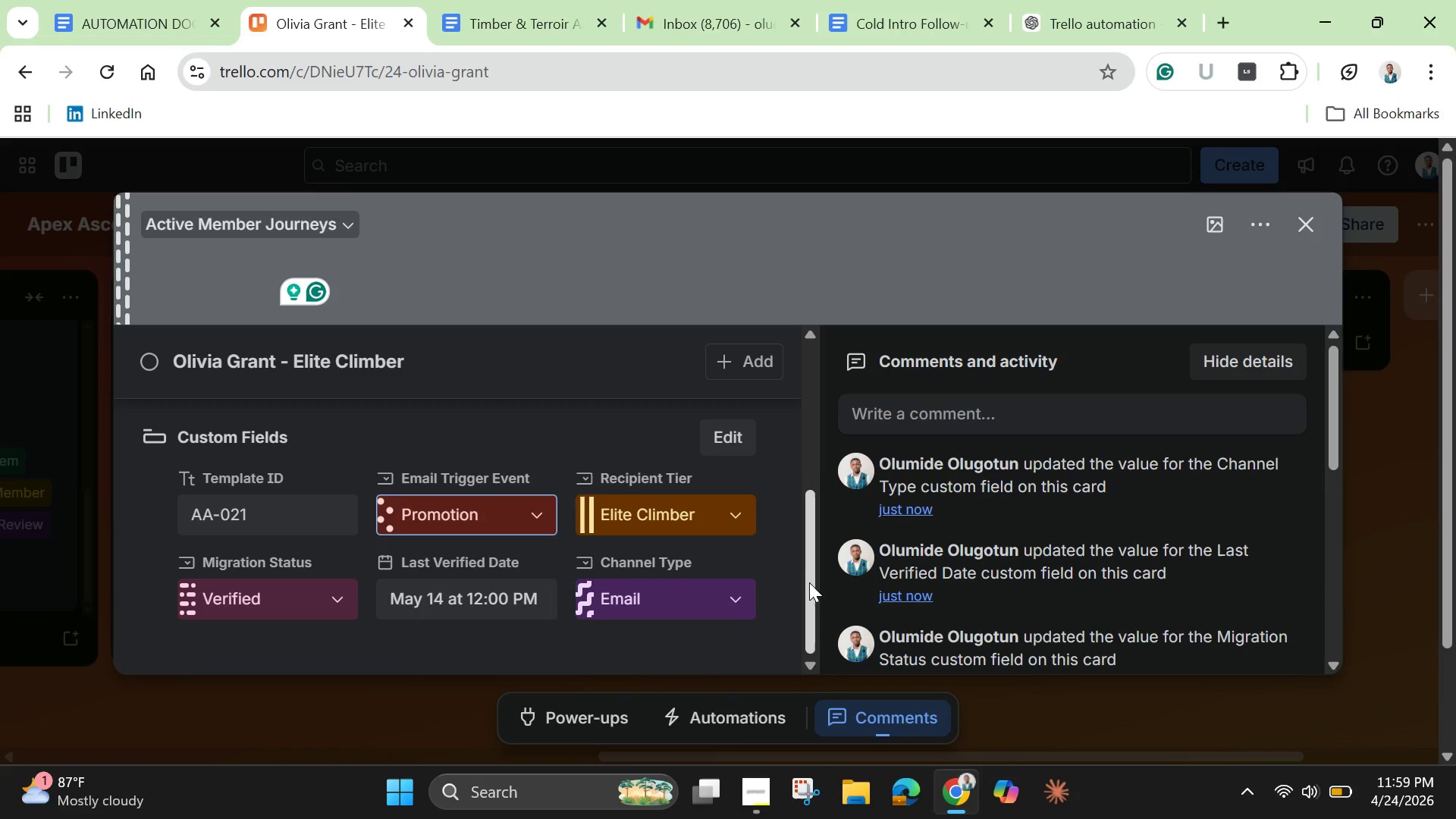 
left_click_drag(start_coordinate=[809, 582], to_coordinate=[813, 449])
 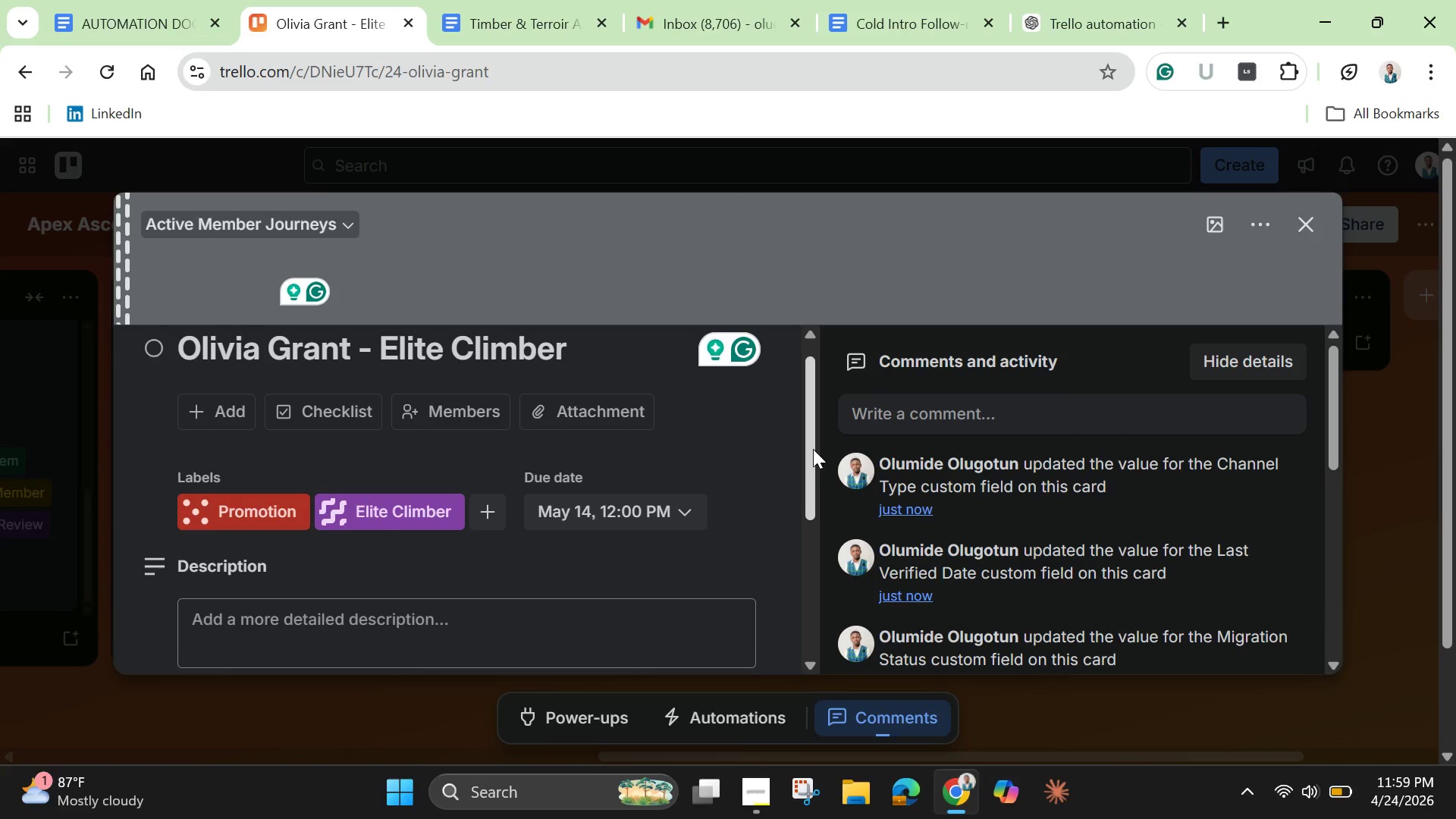 
left_click_drag(start_coordinate=[813, 449], to_coordinate=[835, 579])
 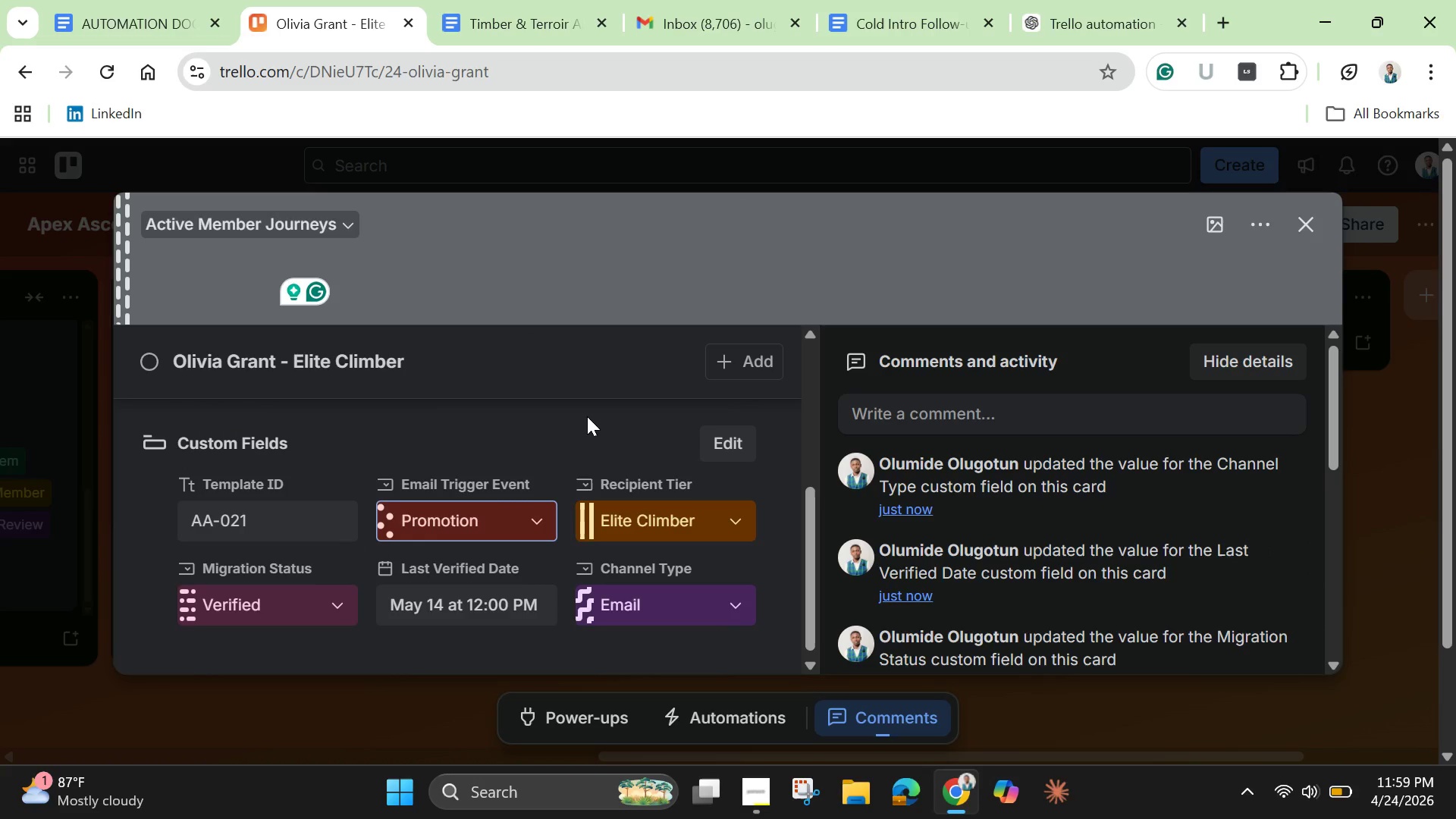 
left_click([587, 441])
 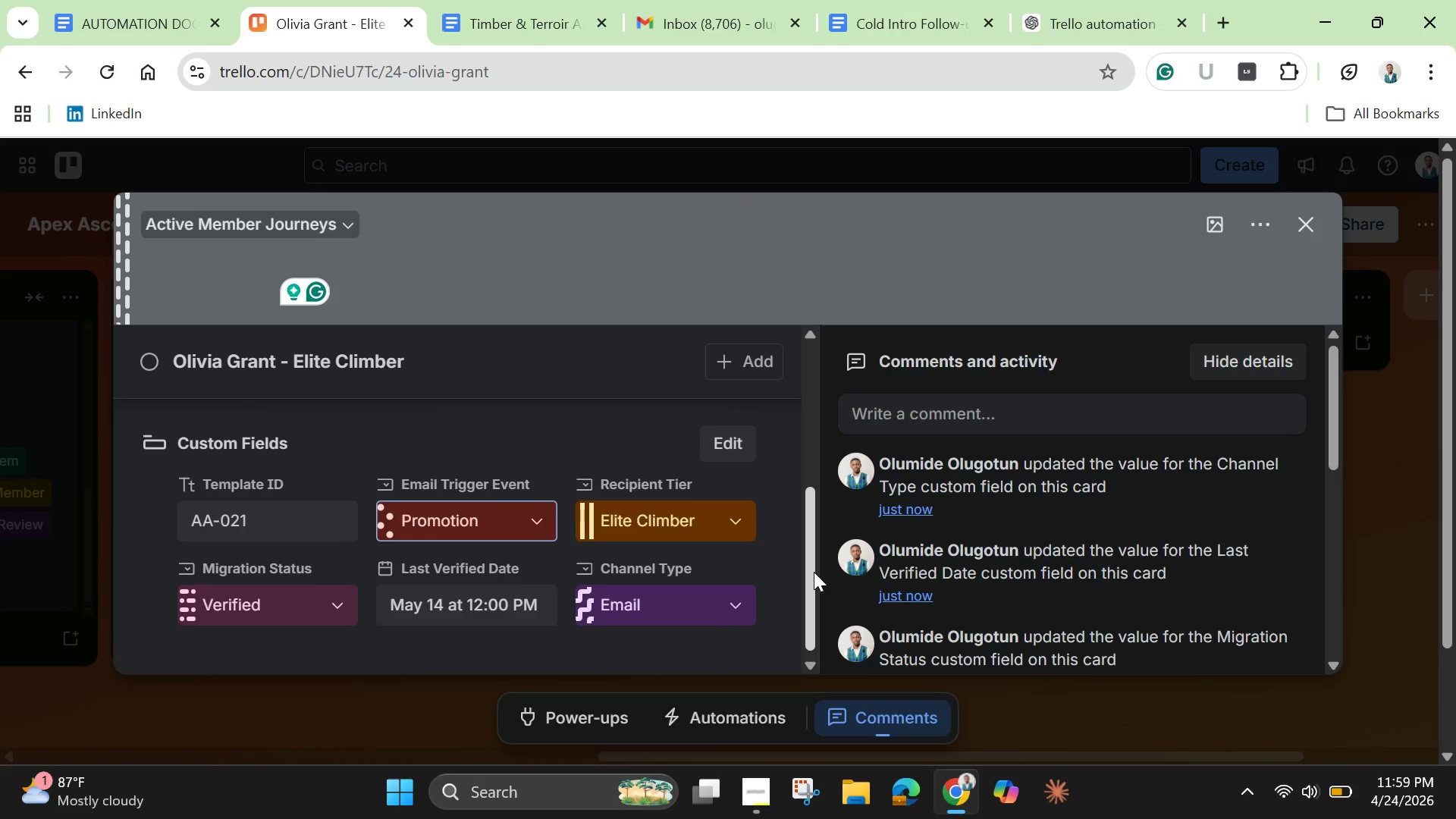 
left_click_drag(start_coordinate=[814, 572], to_coordinate=[824, 397])
 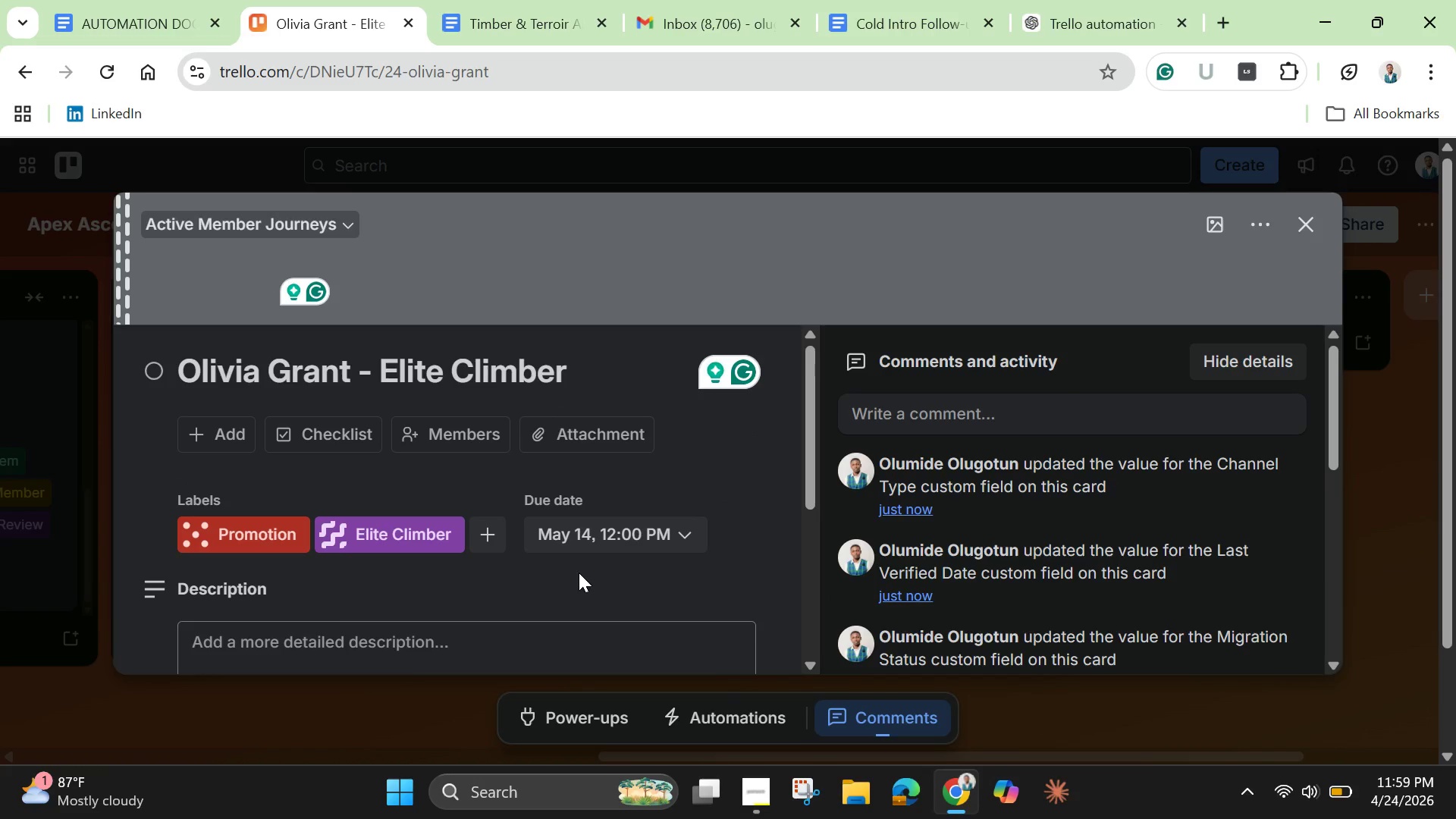 
wait(6.2)
 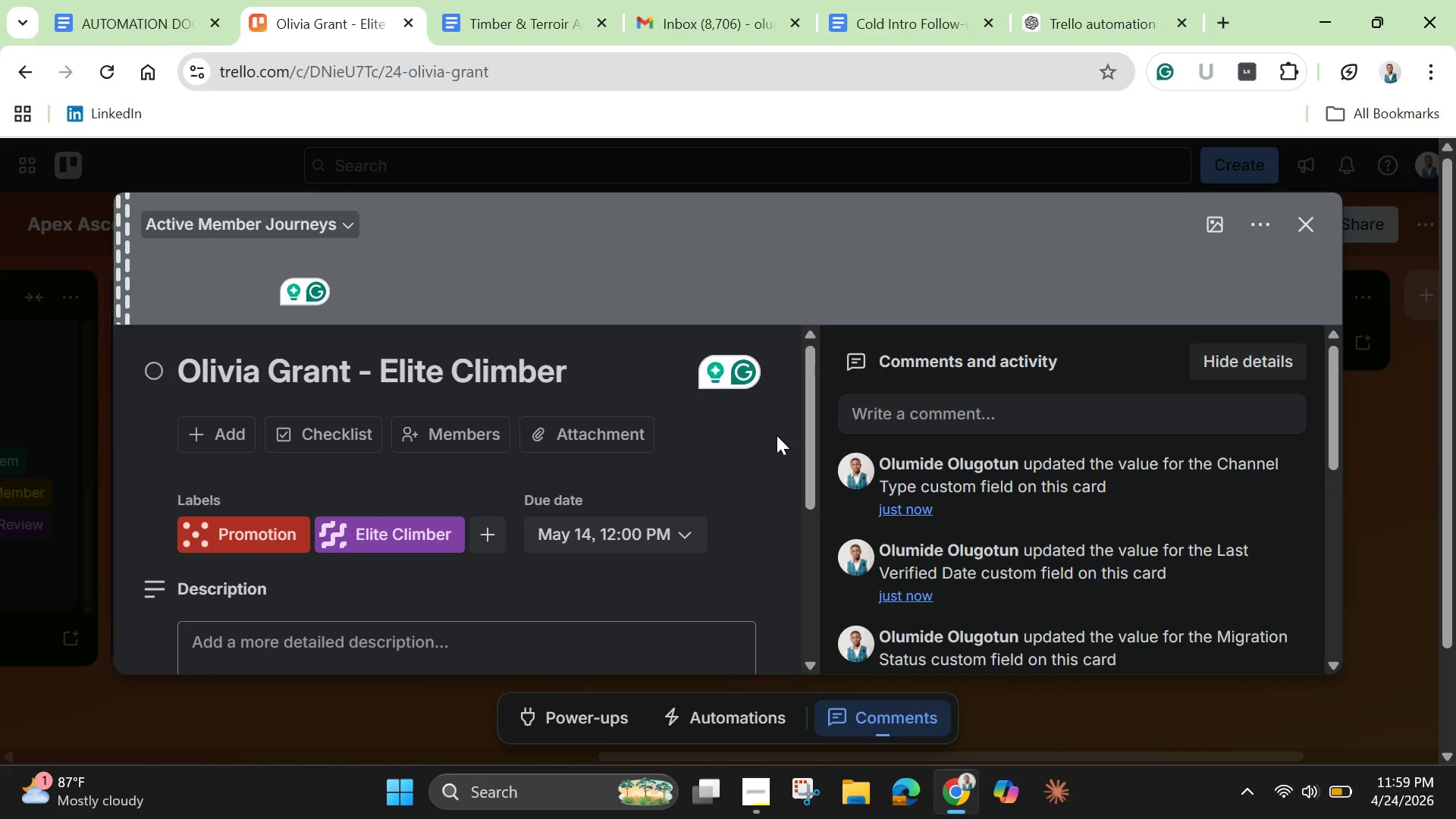 
scroll: coordinate [574, 558], scroll_direction: down, amount: 1.0
 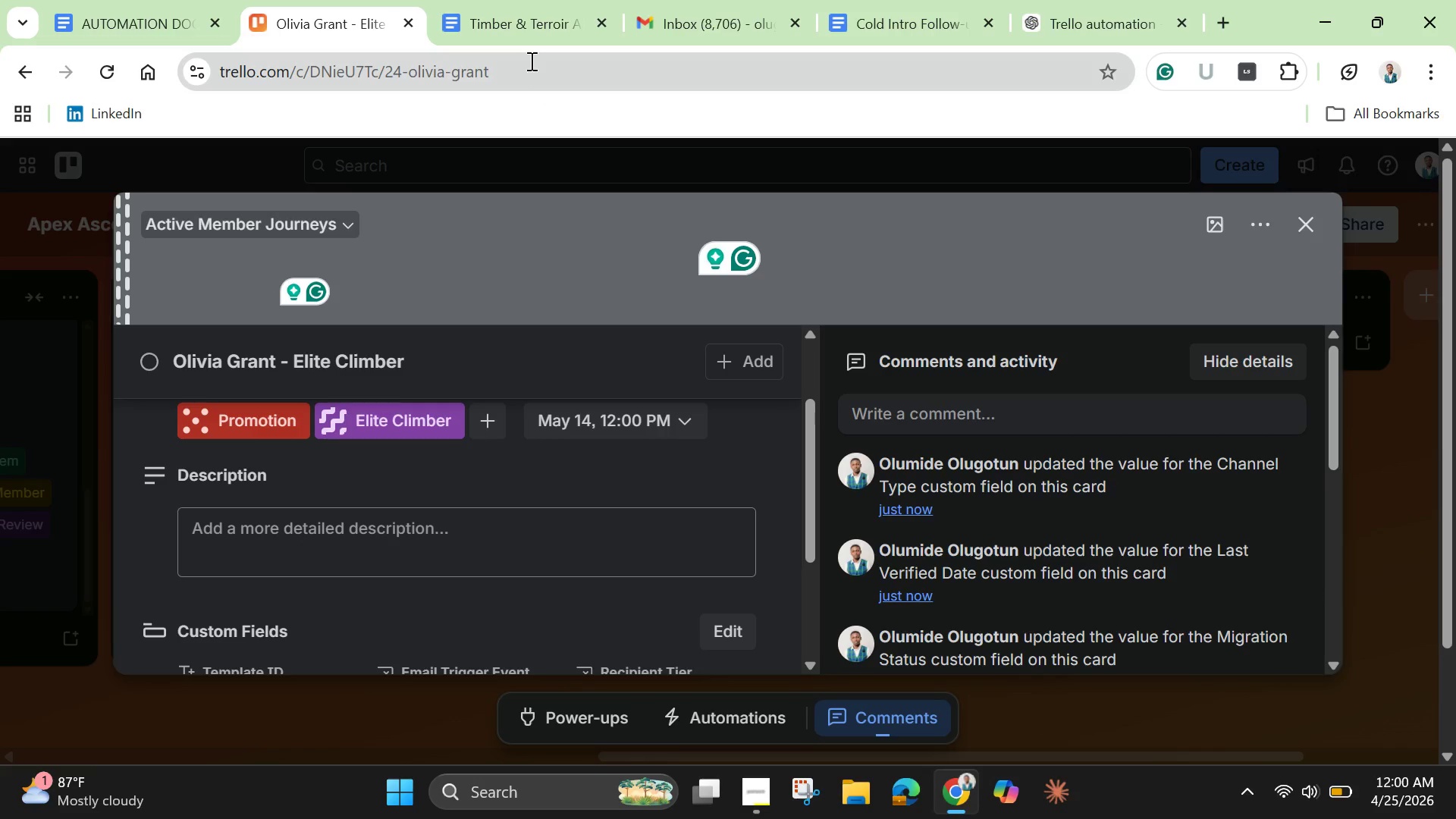 
left_click([522, 6])
 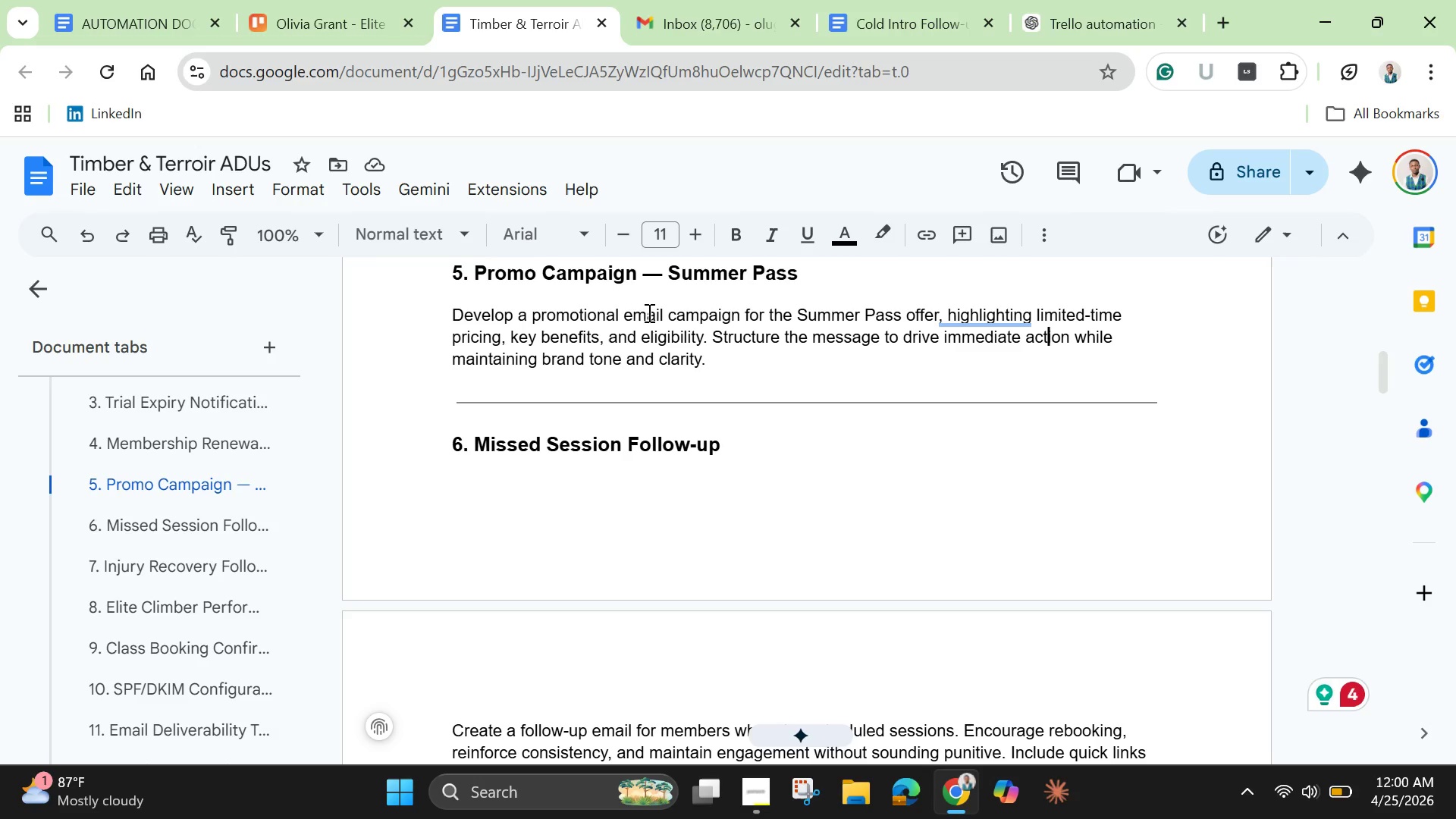 
scroll: coordinate [657, 489], scroll_direction: down, amount: 24.0
 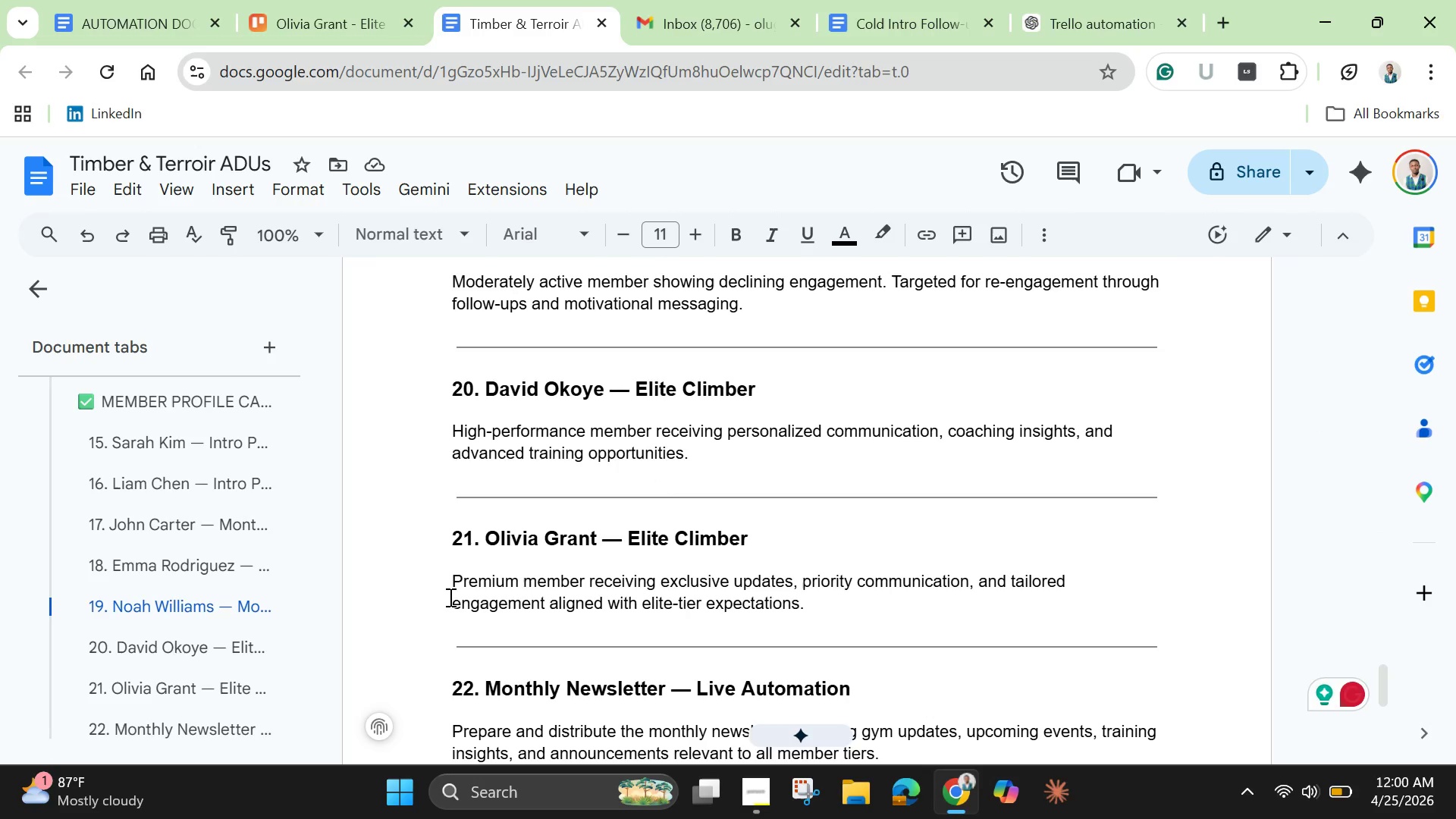 
left_click_drag(start_coordinate=[449, 582], to_coordinate=[827, 603])
 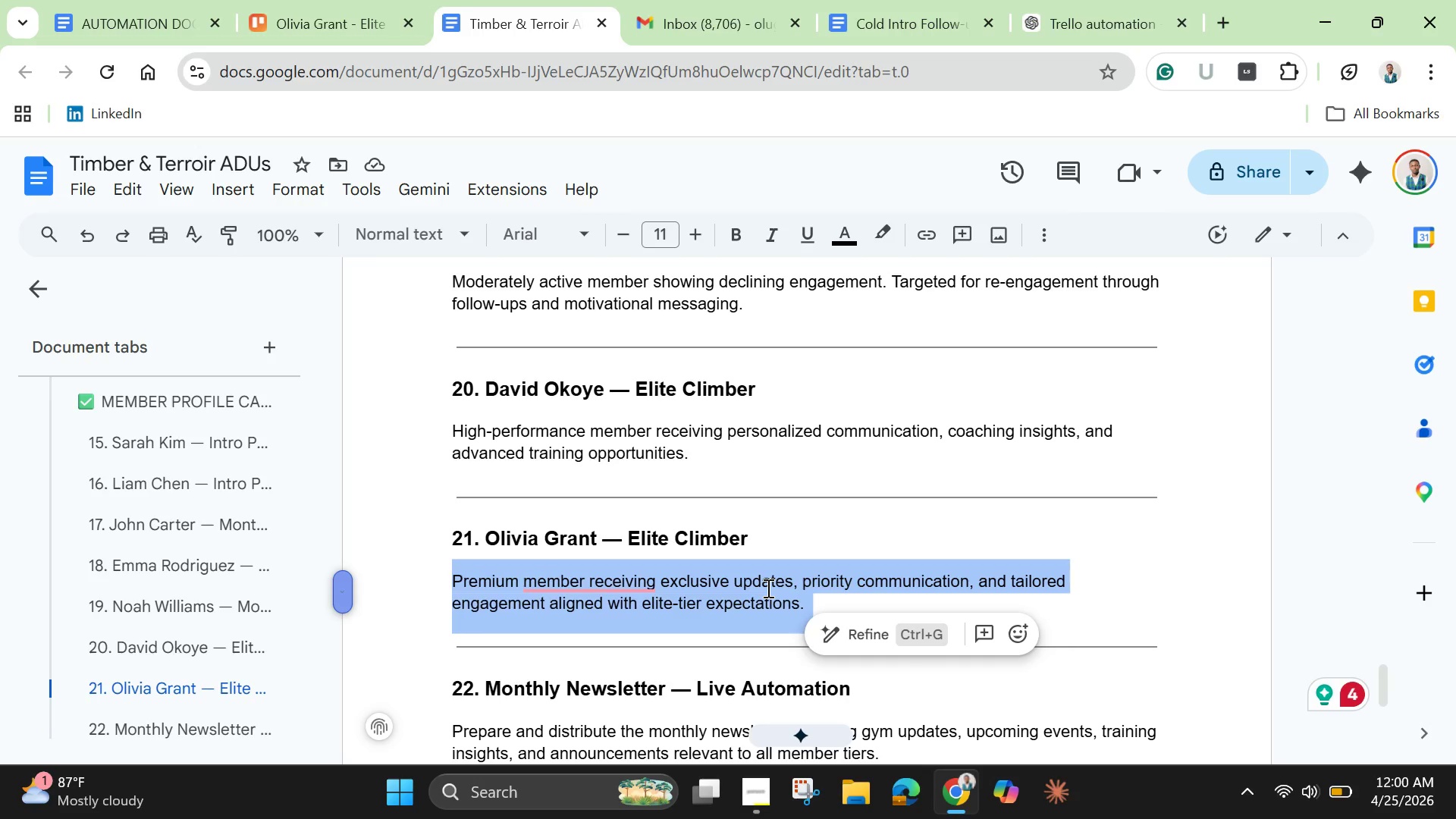 
right_click([767, 588])
 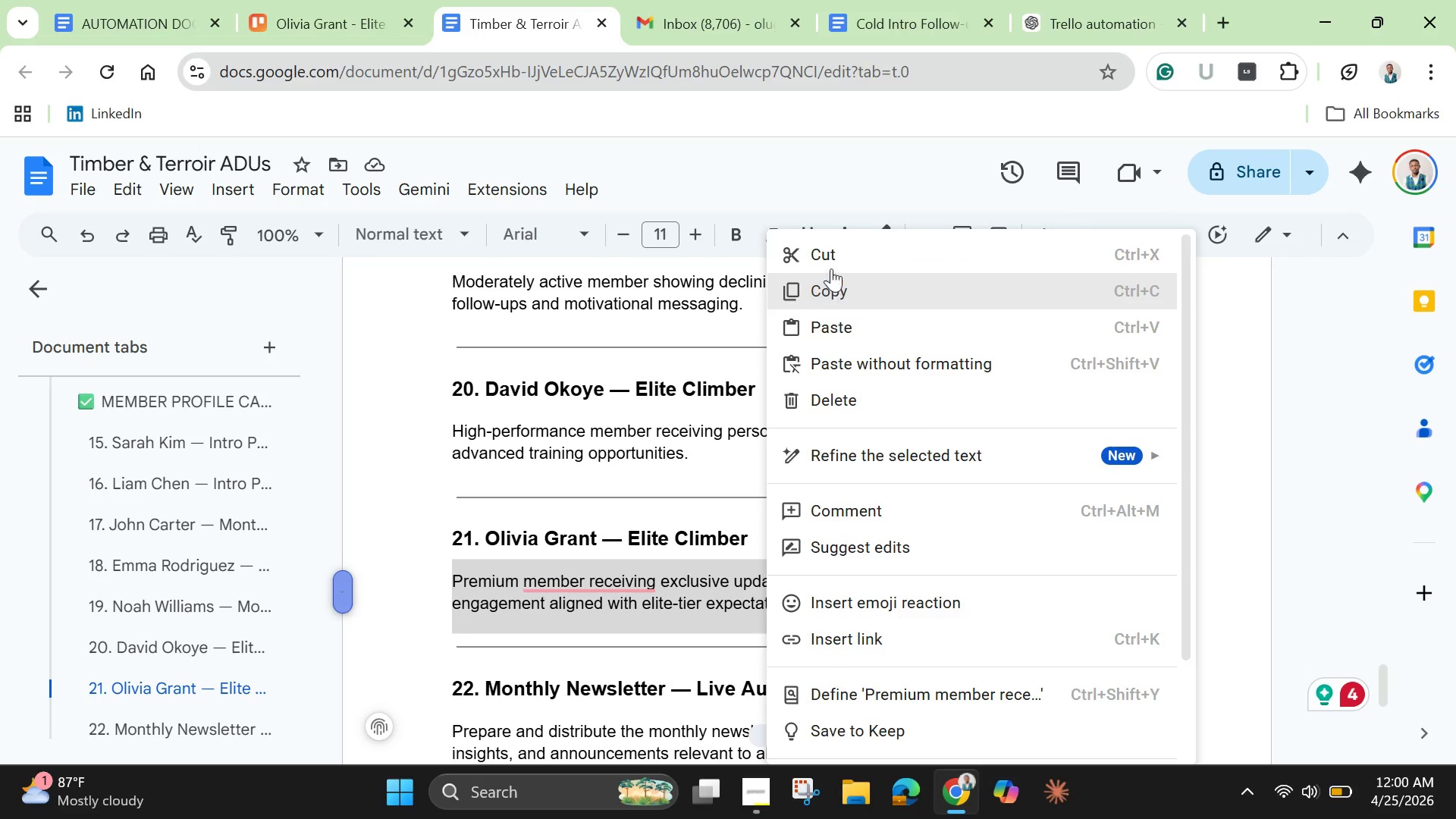 
left_click([833, 249])
 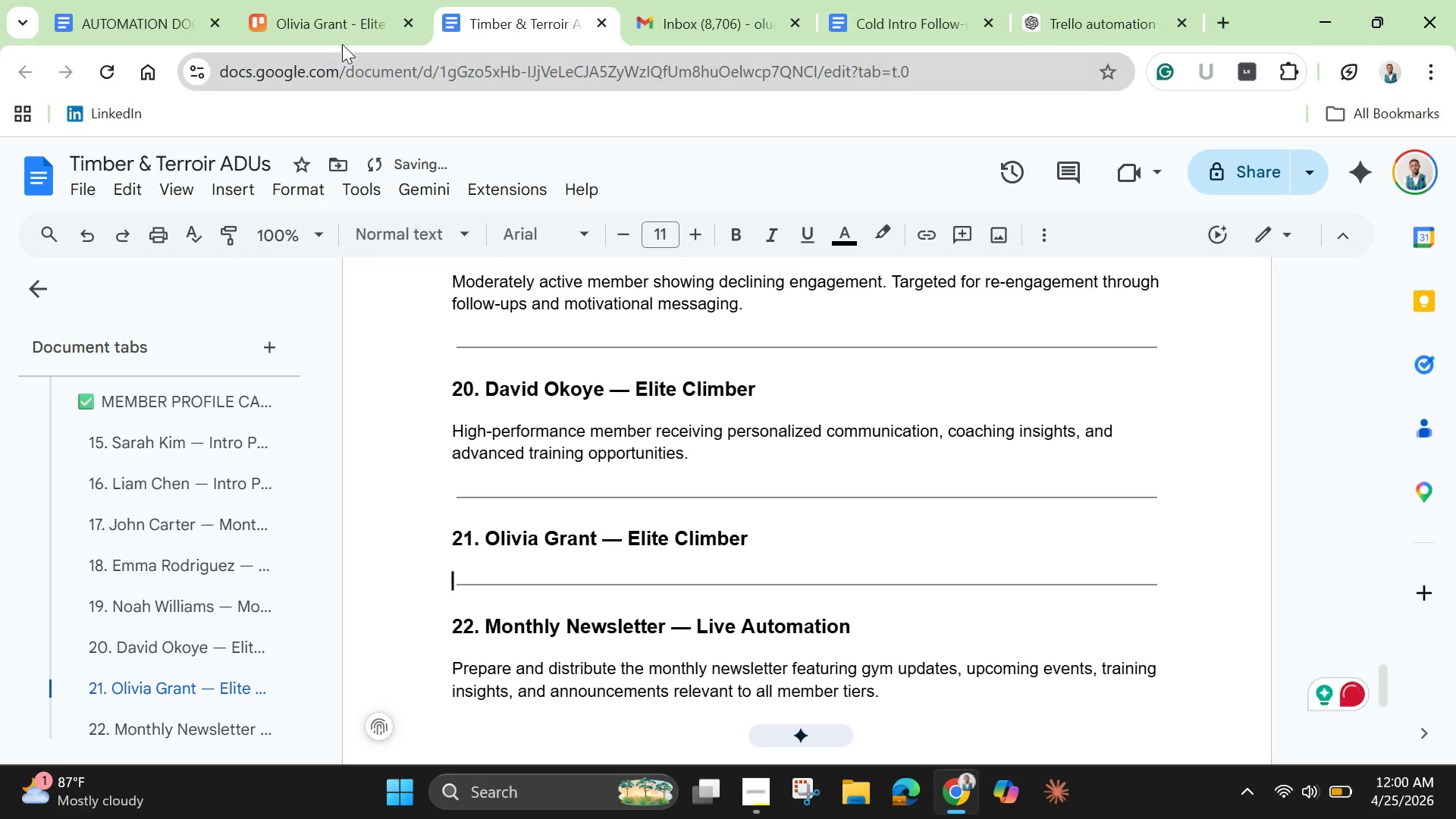 
left_click([318, 19])
 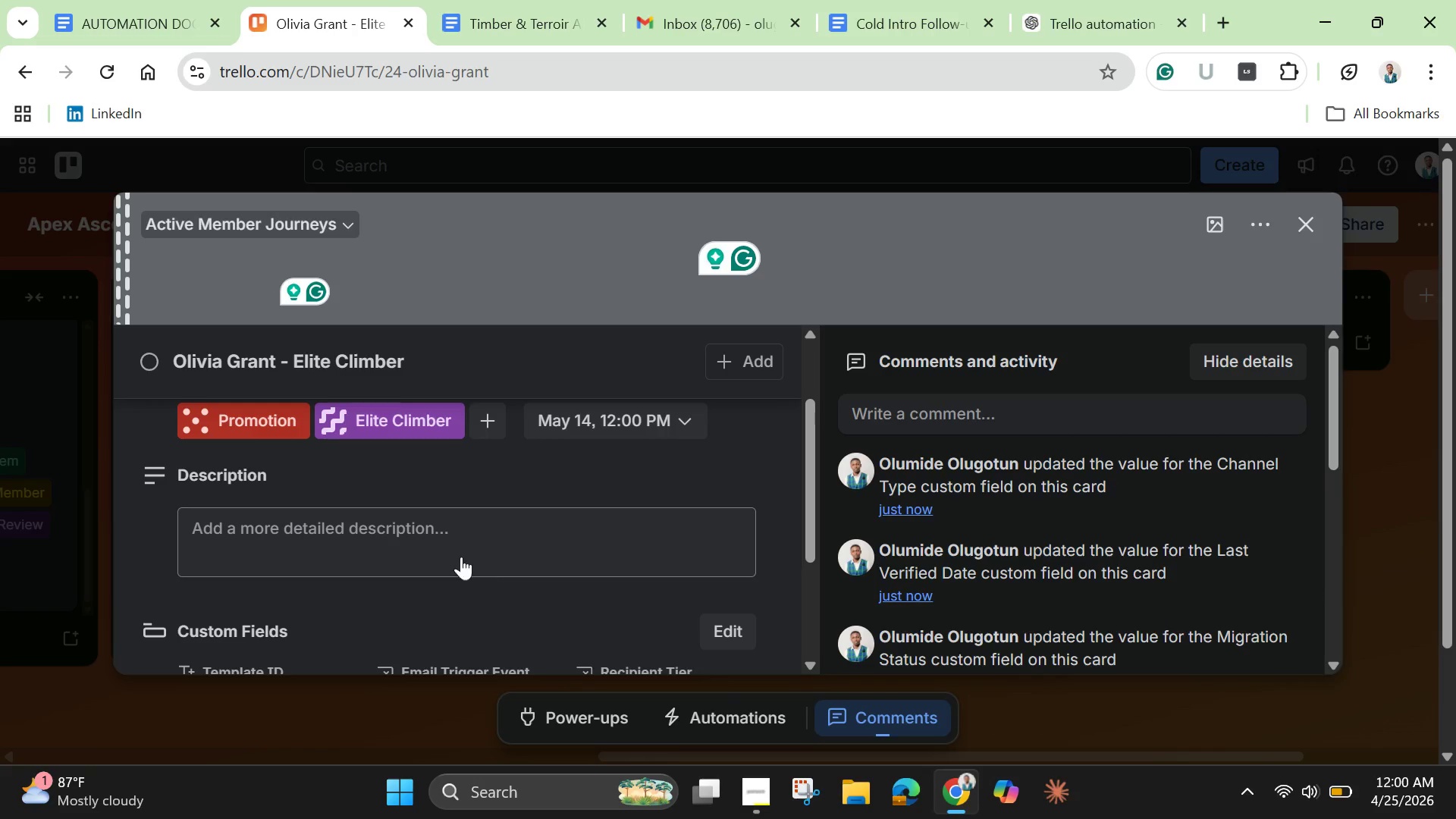 
left_click([459, 554])
 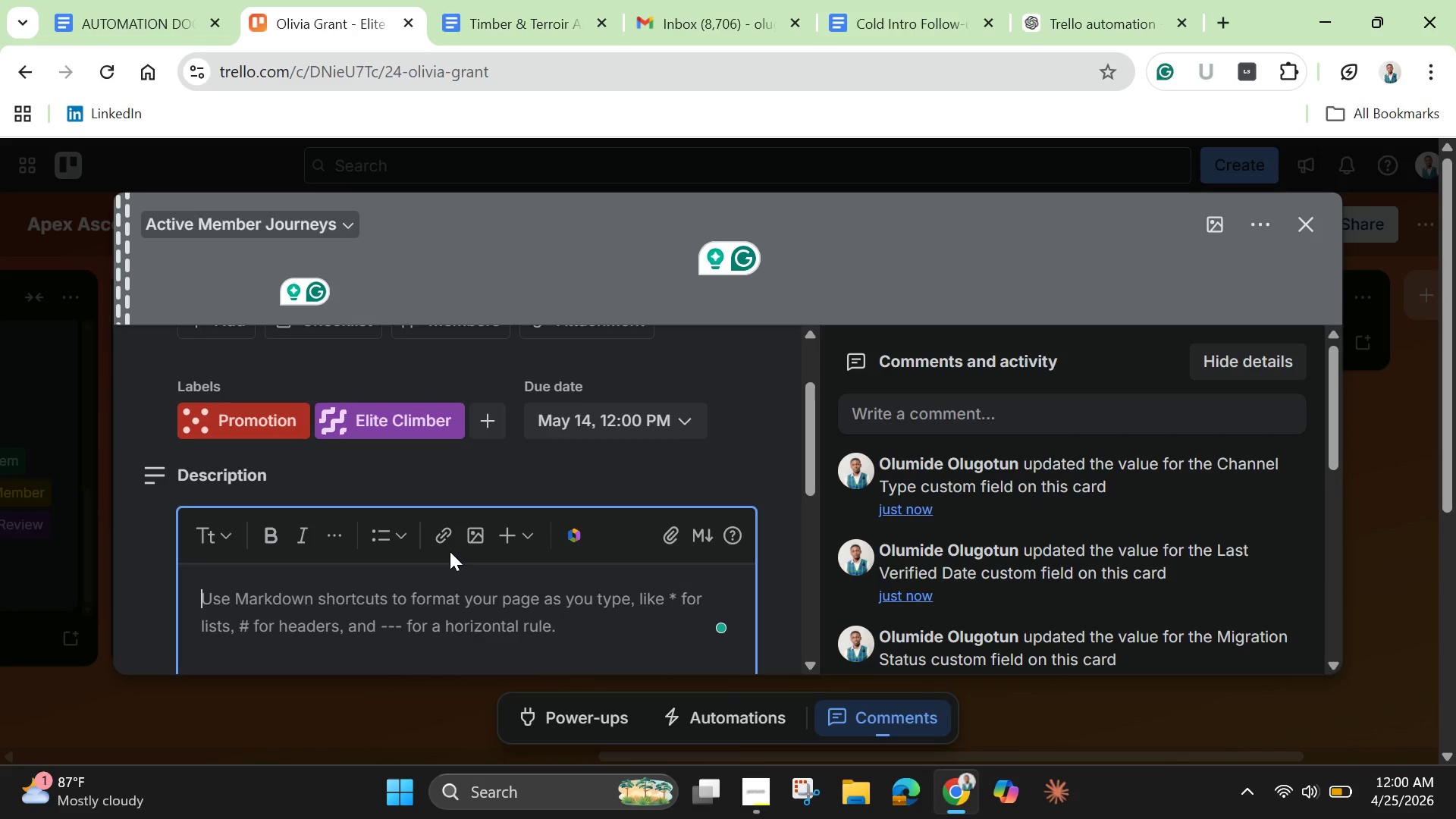 
hold_key(key=ShiftLeft, duration=0.66)
 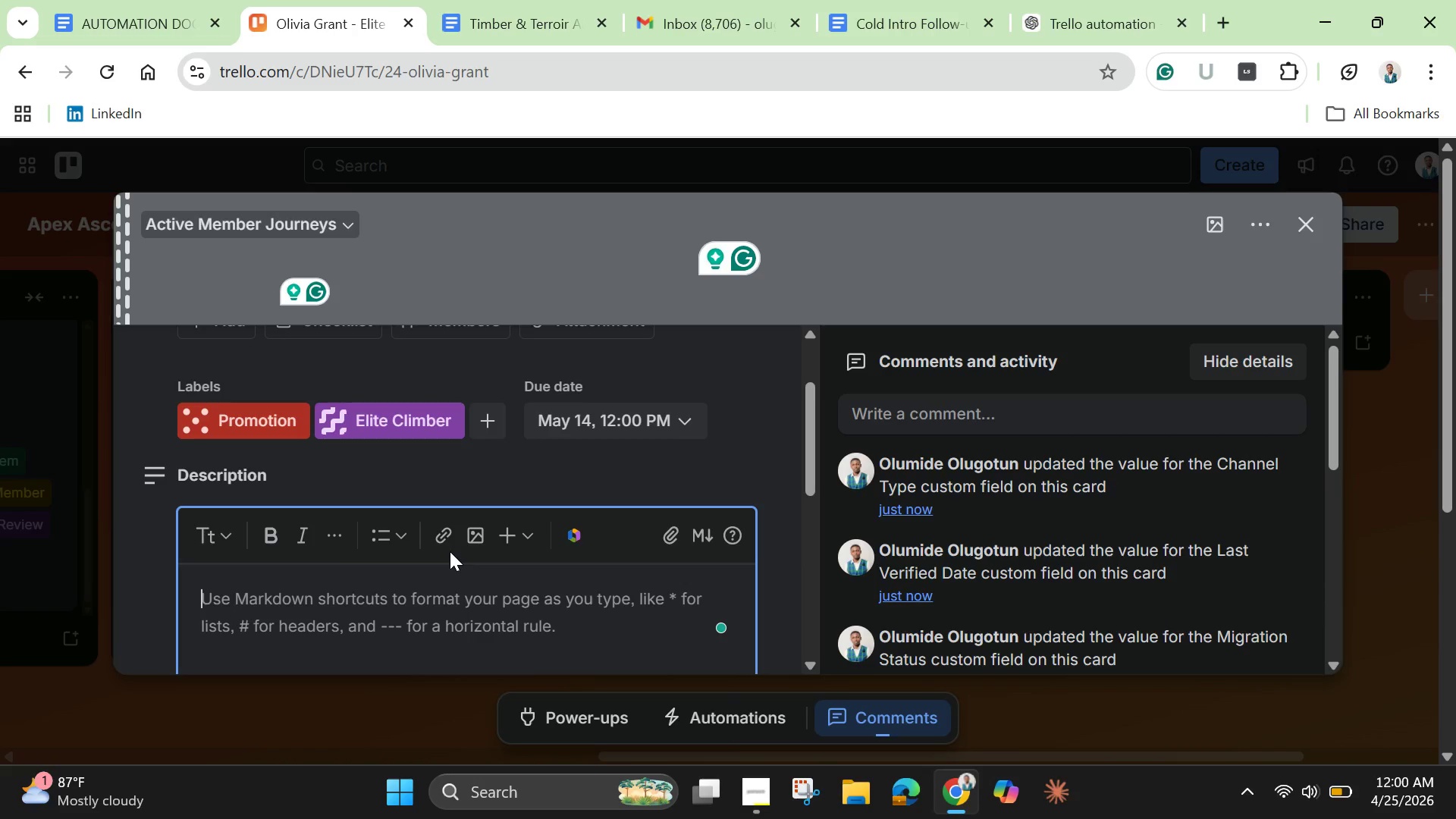 
key(Control+V)
 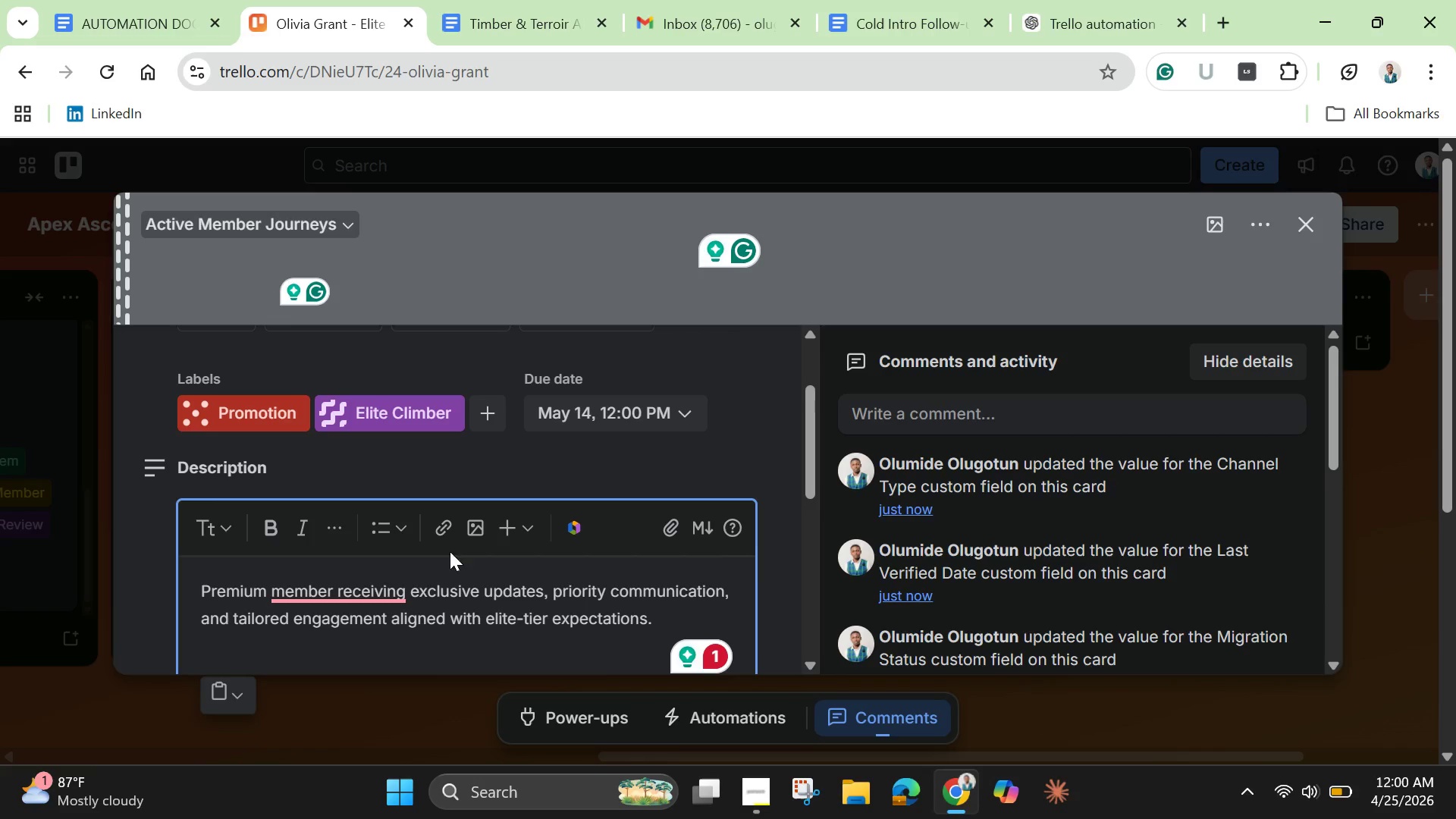 
left_click([346, 595])
 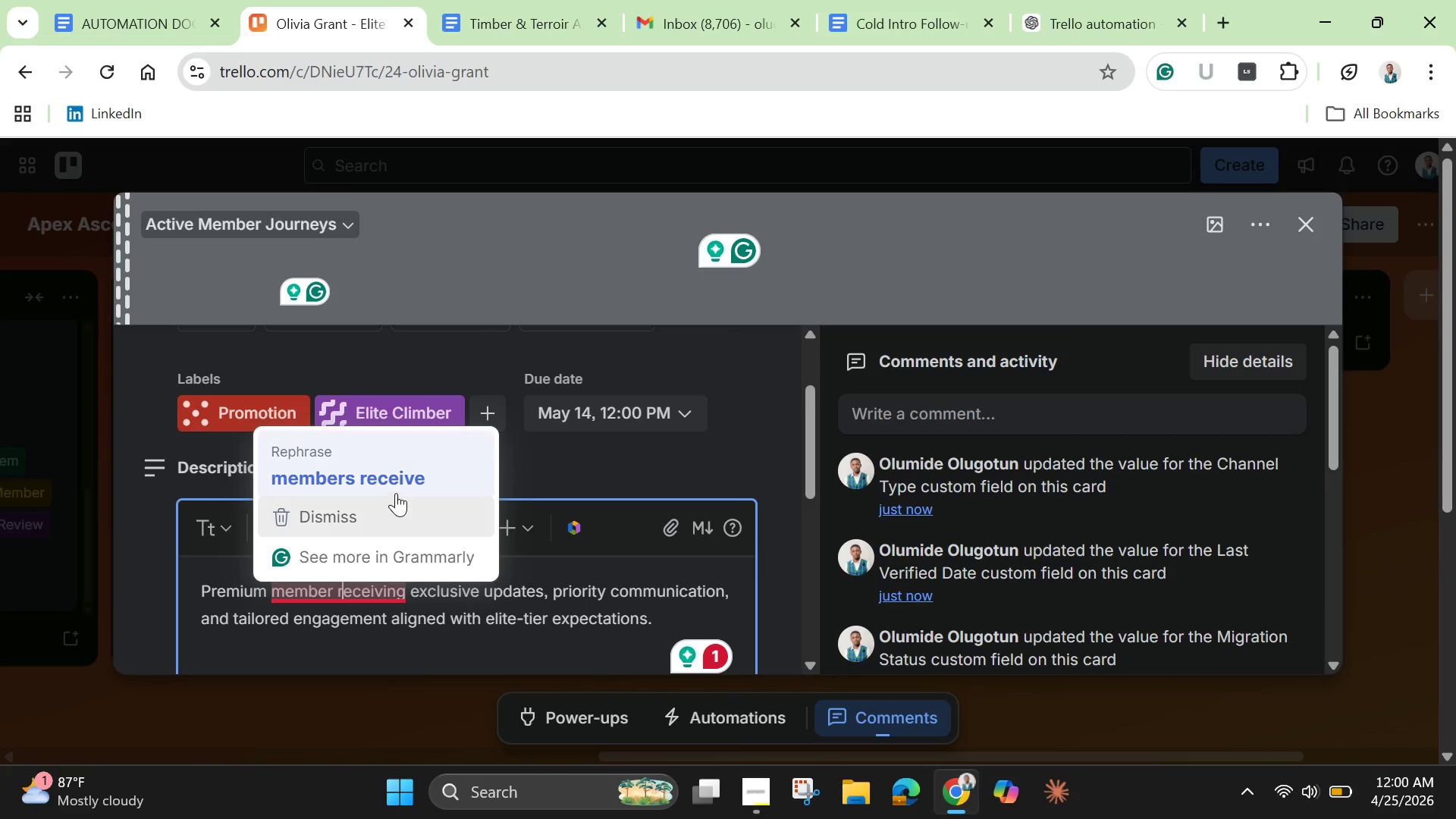 
left_click([403, 476])
 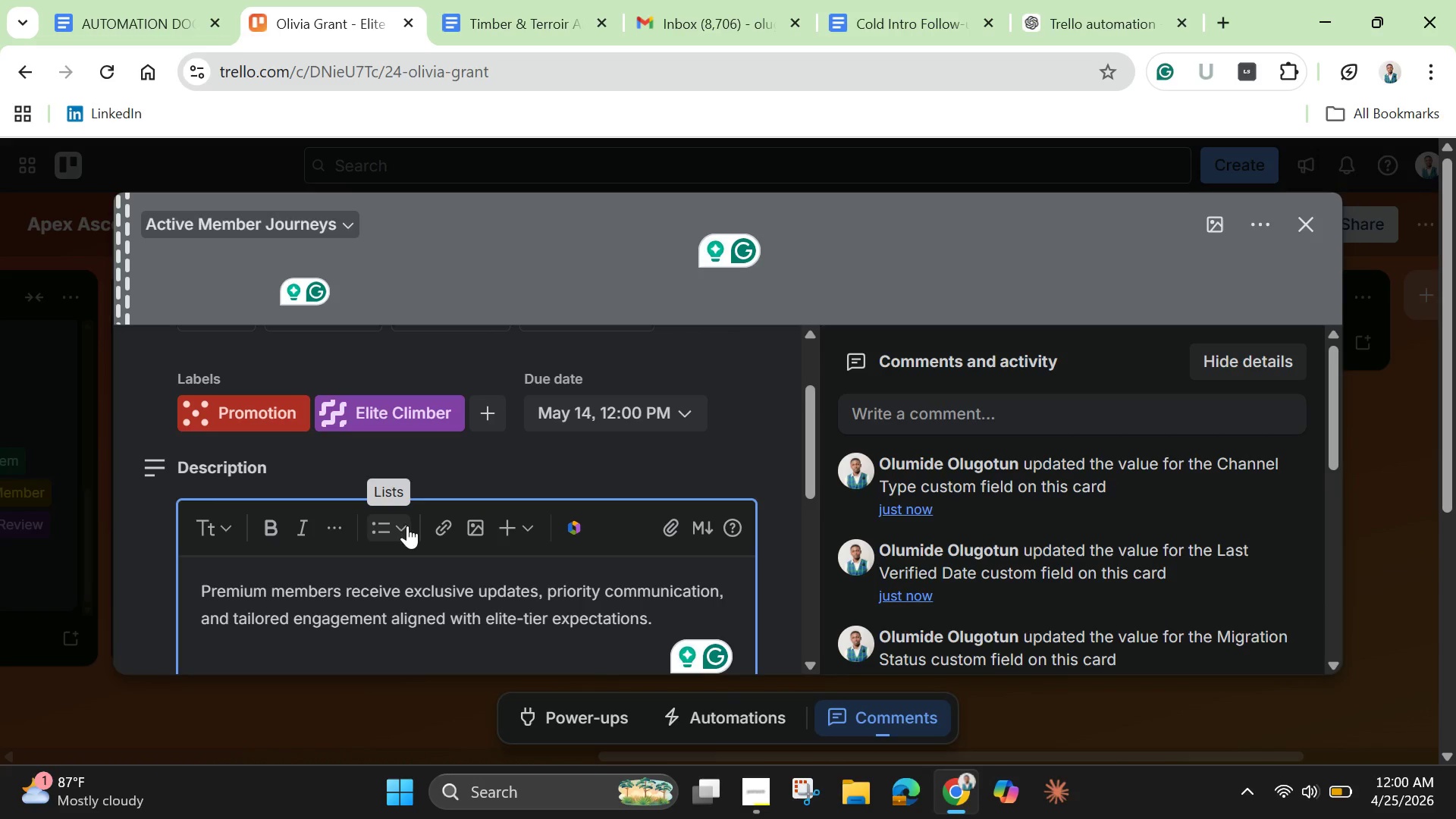 
wait(9.31)
 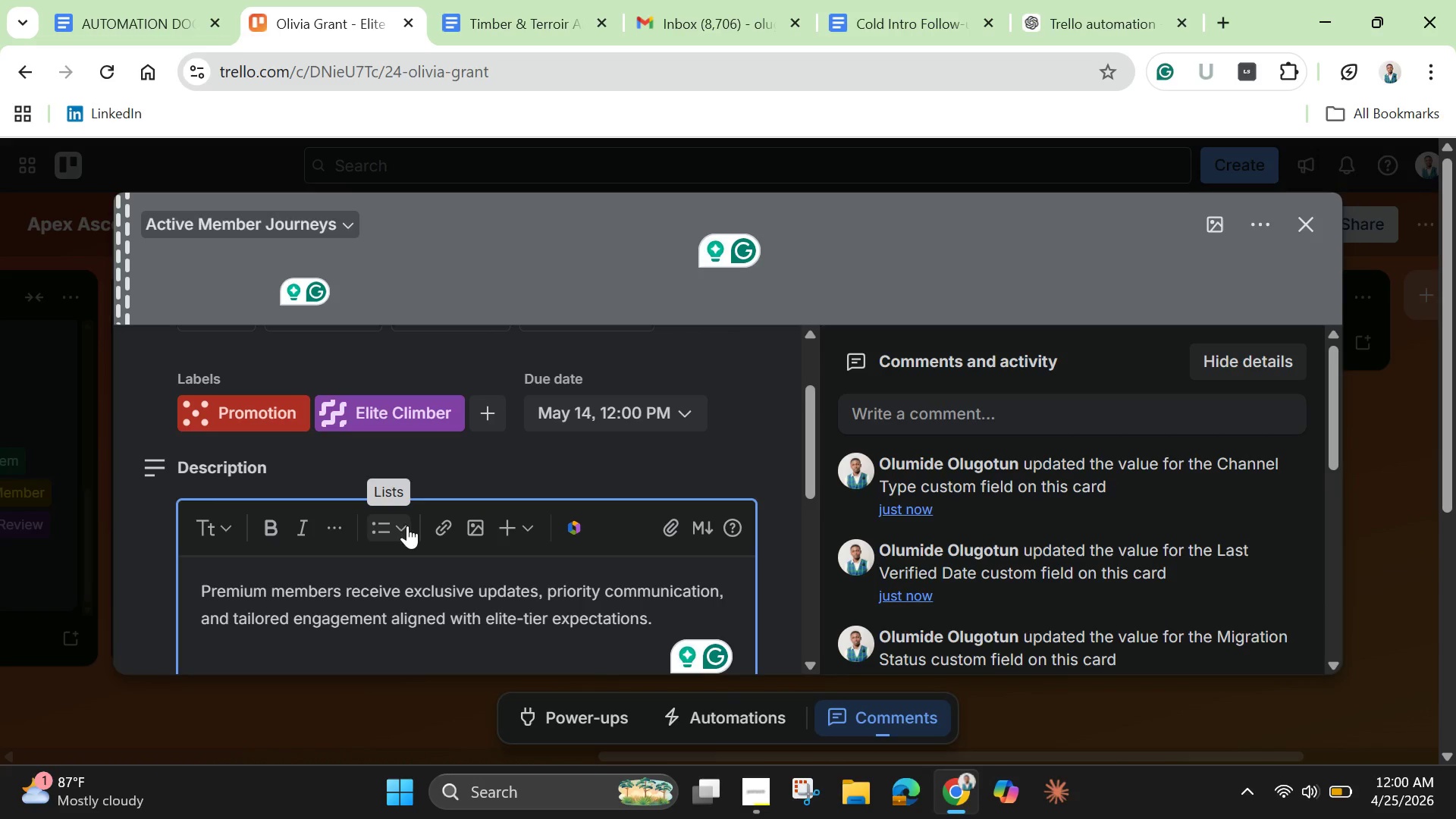 
left_click_drag(start_coordinate=[805, 466], to_coordinate=[801, 578])
 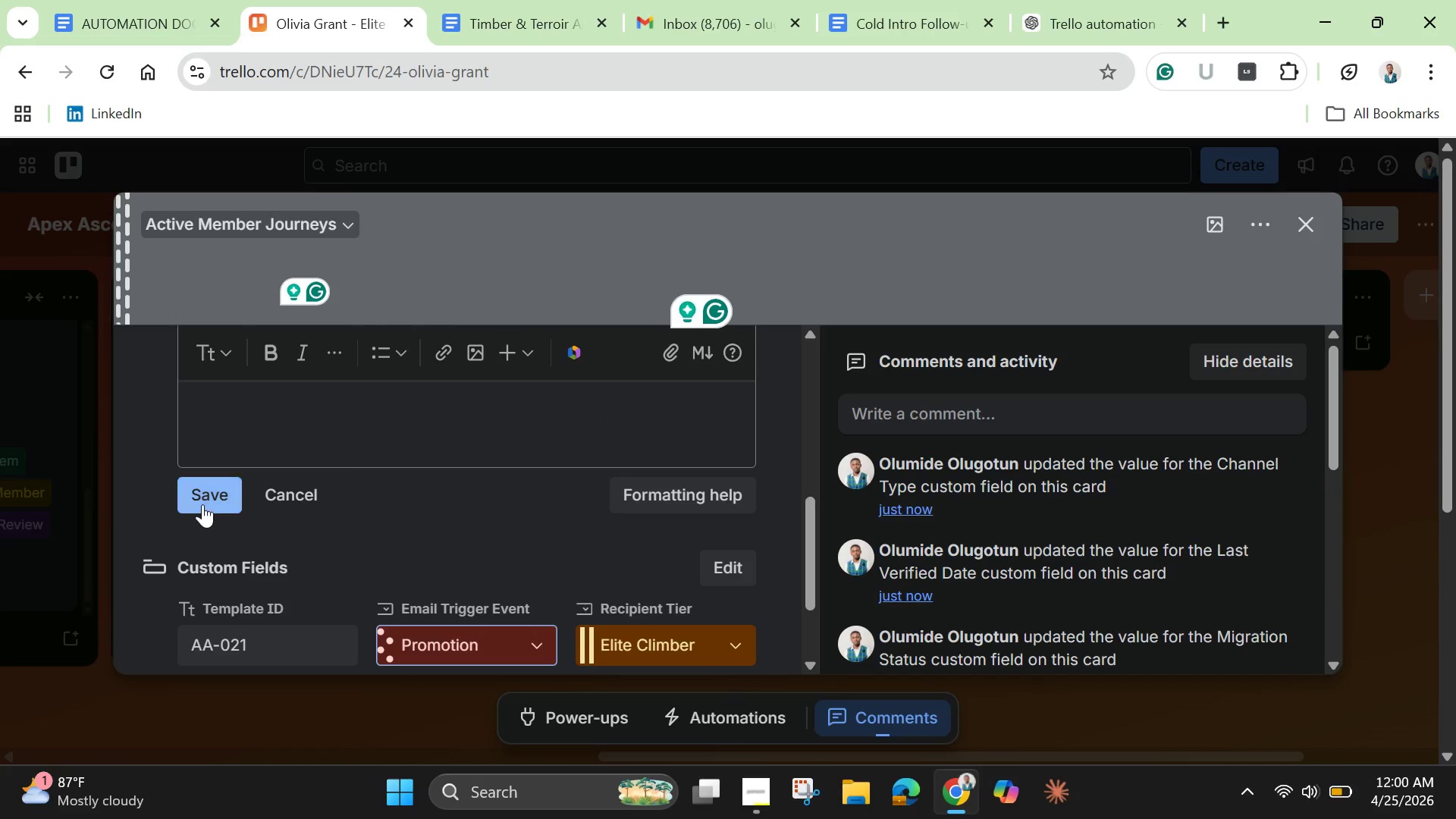 
left_click([204, 504])
 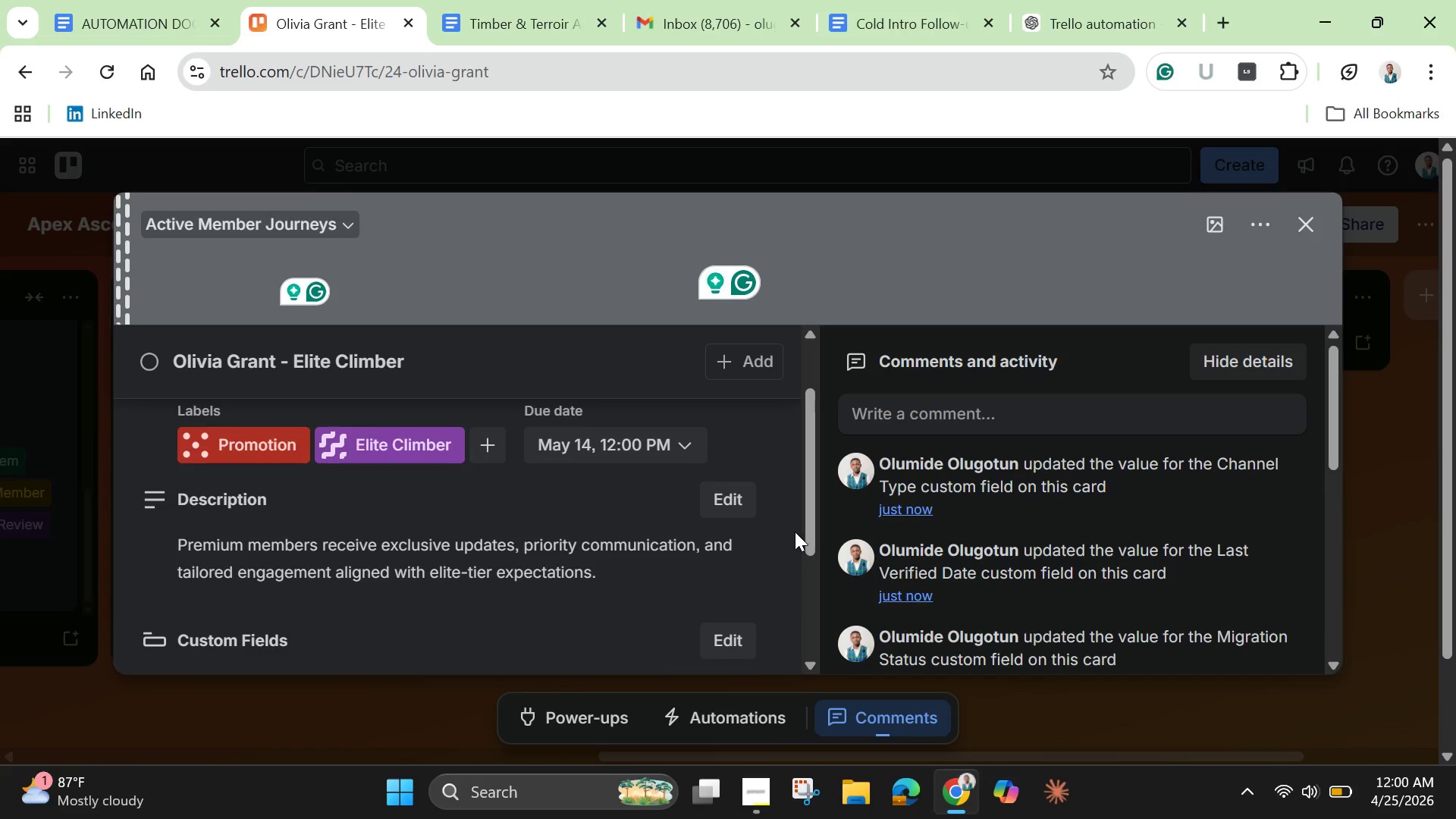 
left_click_drag(start_coordinate=[807, 538], to_coordinate=[811, 485])
 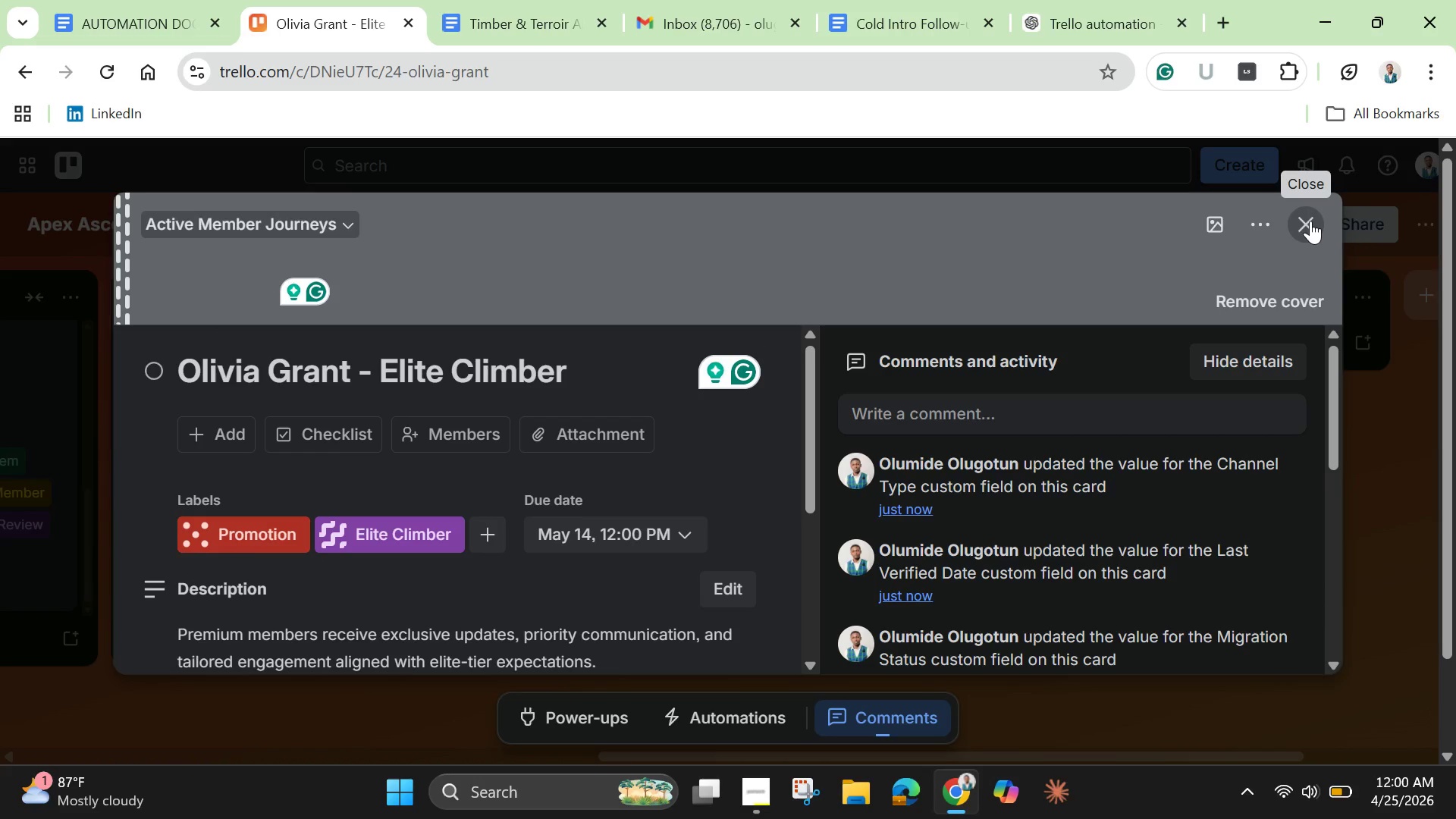 
left_click([1310, 221])
 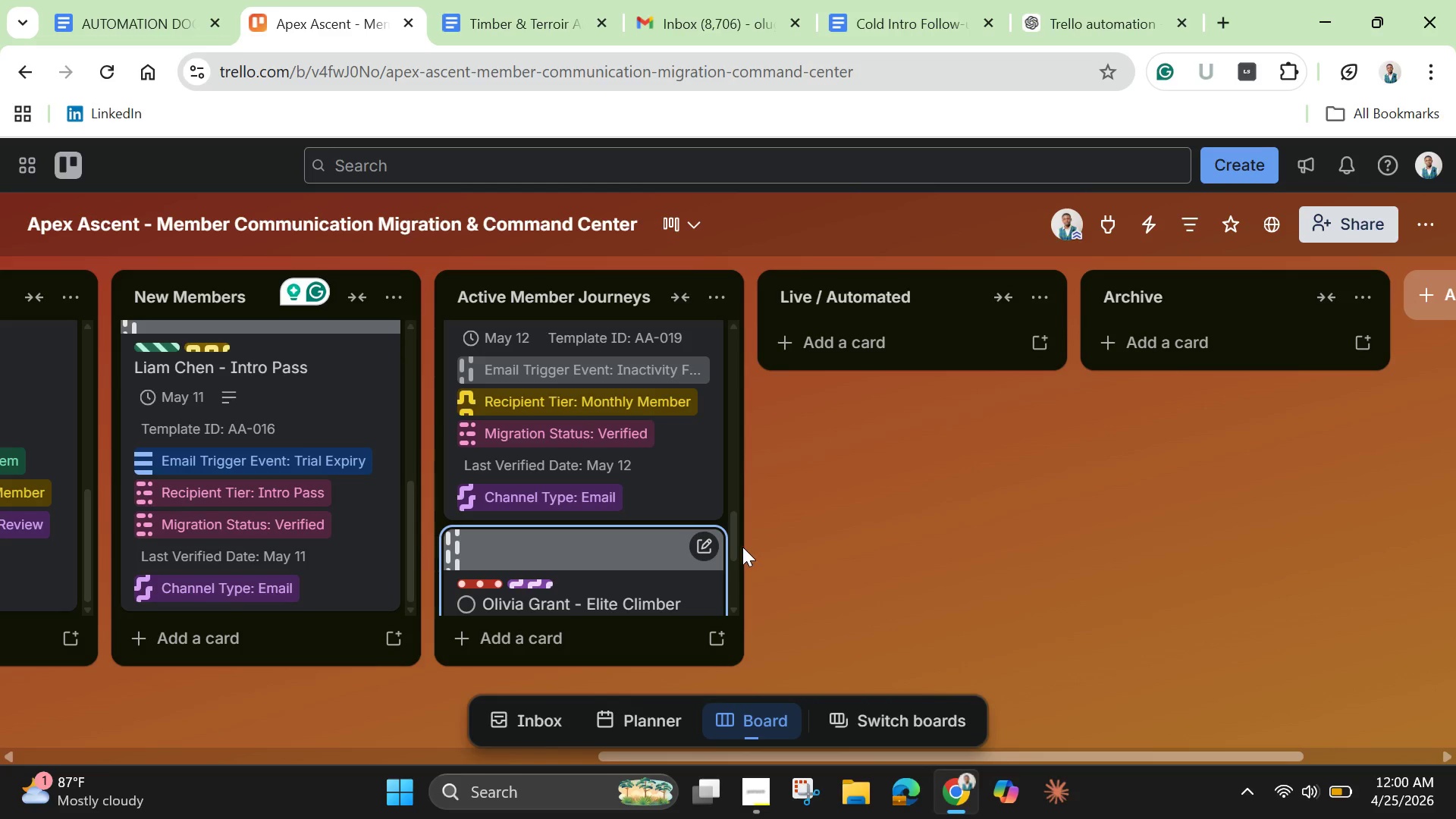 
left_click_drag(start_coordinate=[728, 543], to_coordinate=[720, 444])
 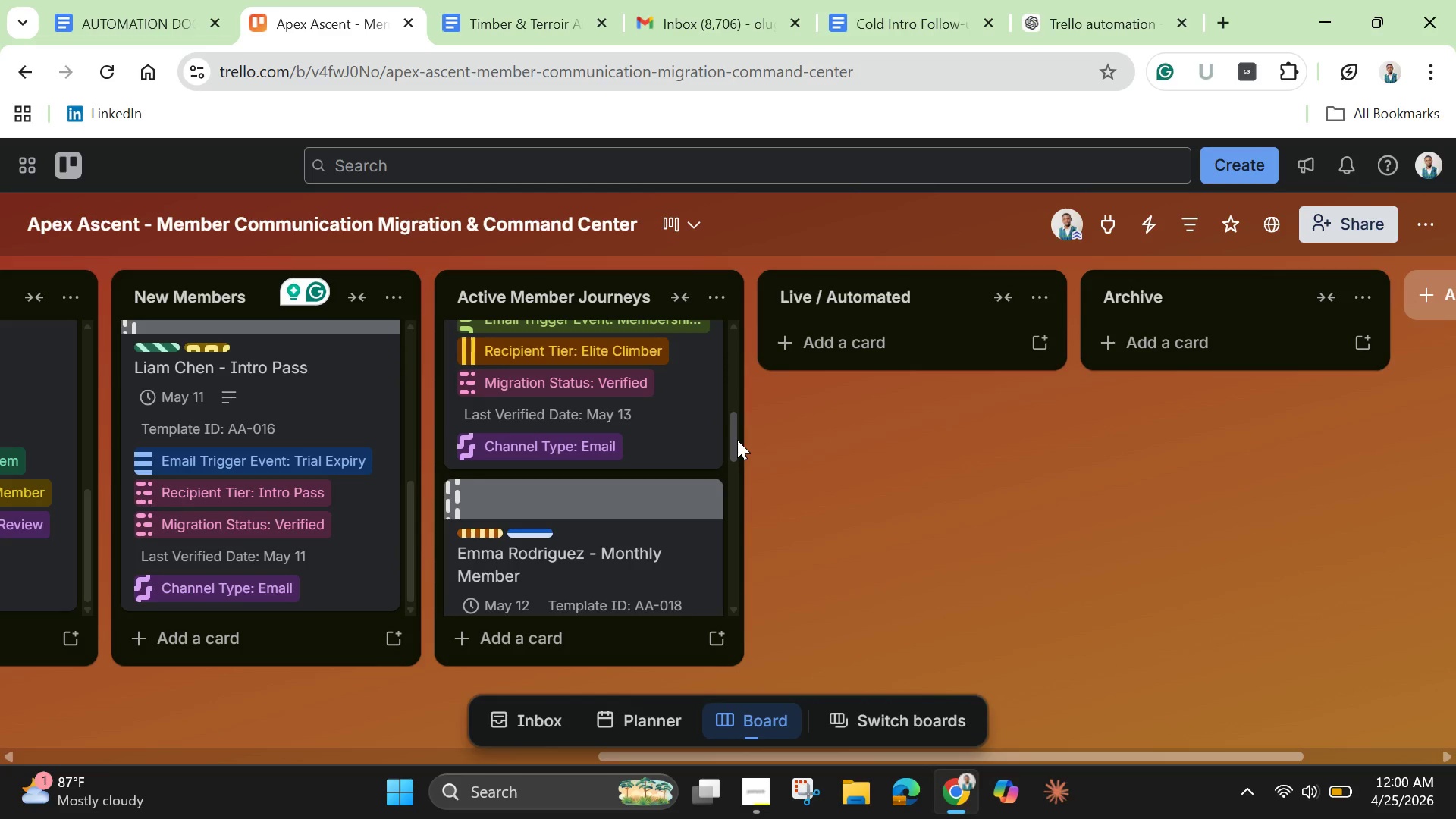 
left_click_drag(start_coordinate=[737, 440], to_coordinate=[728, 344])
 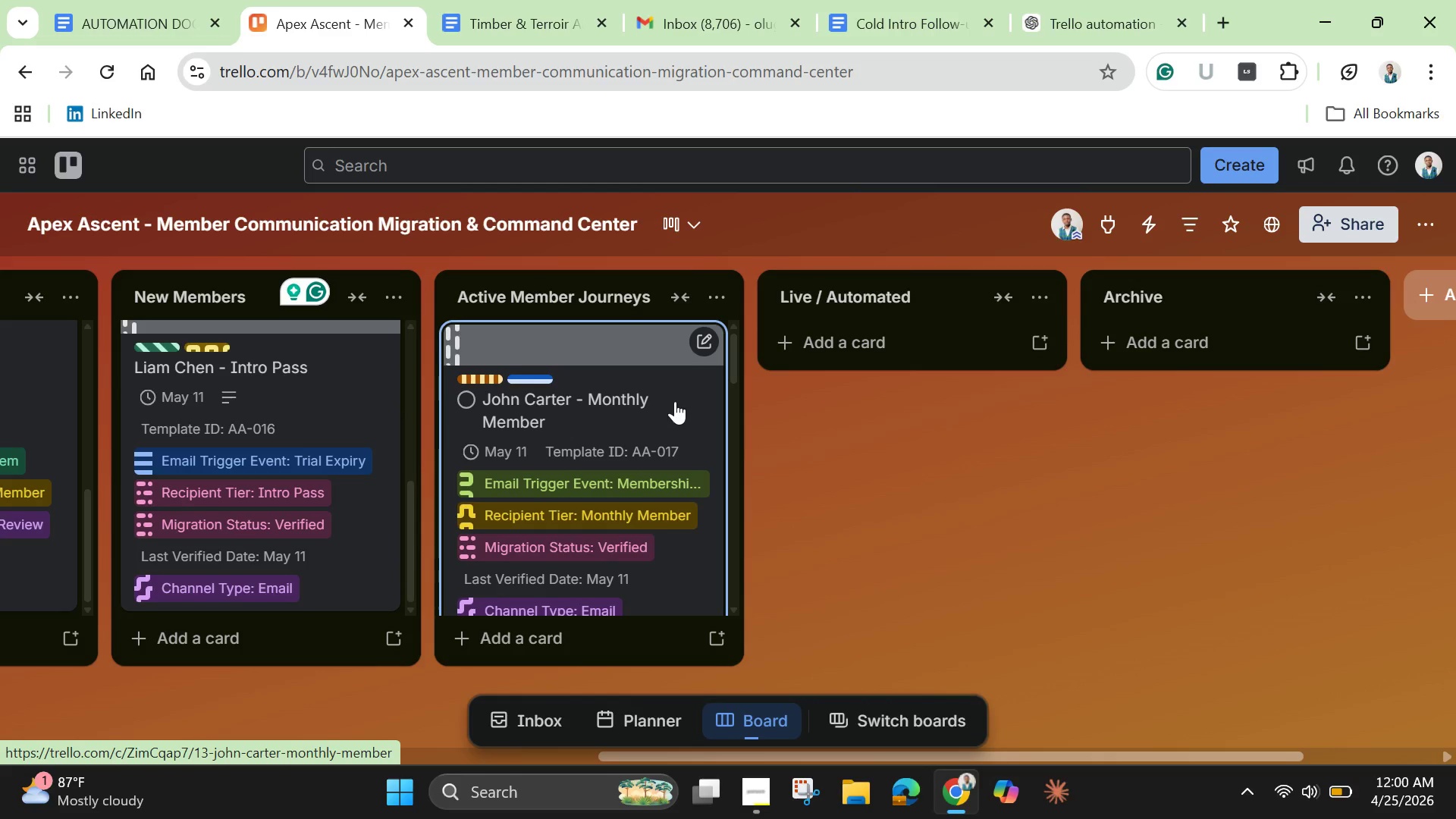 
left_click([675, 401])
 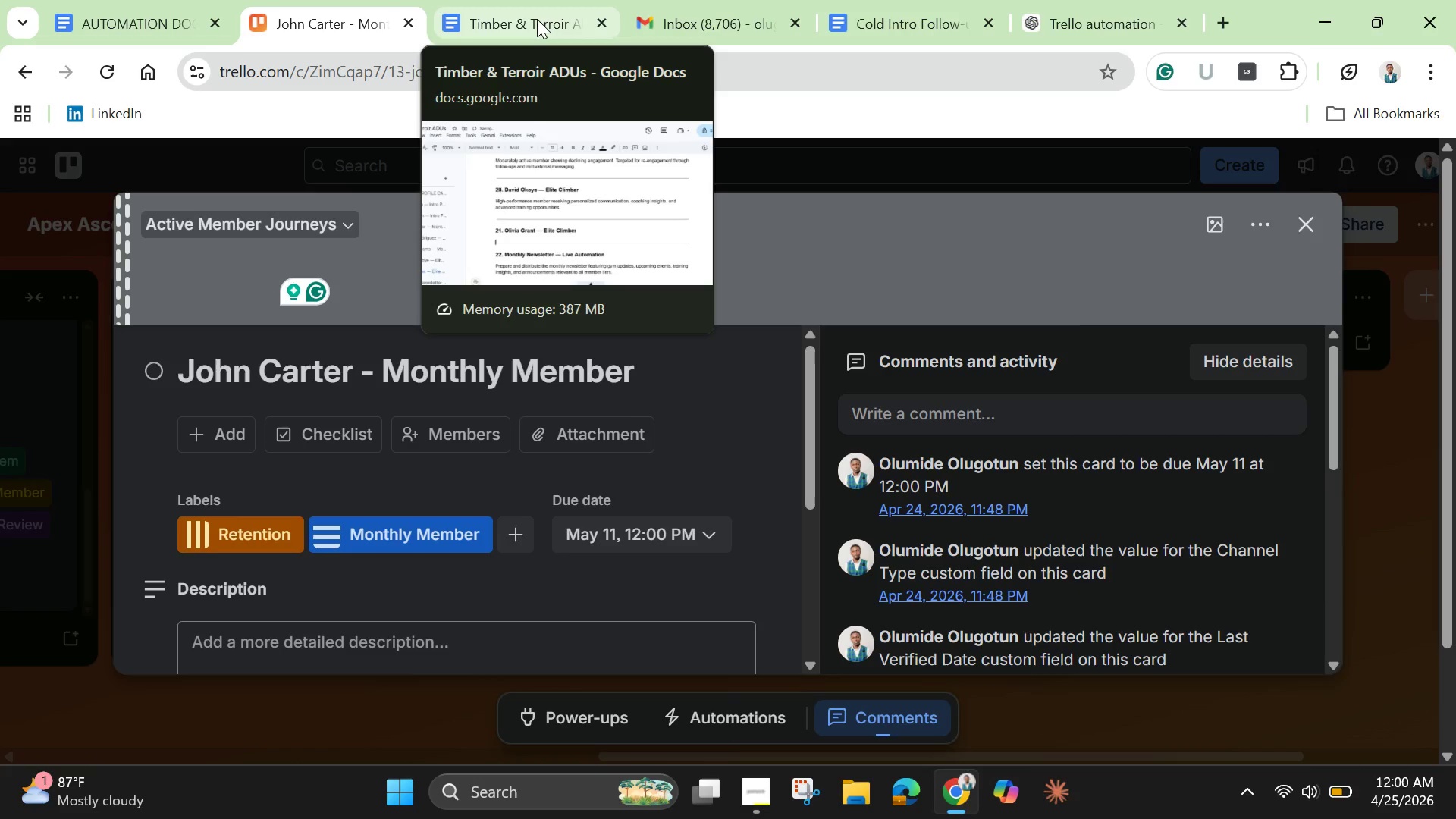 
left_click([537, 19])
 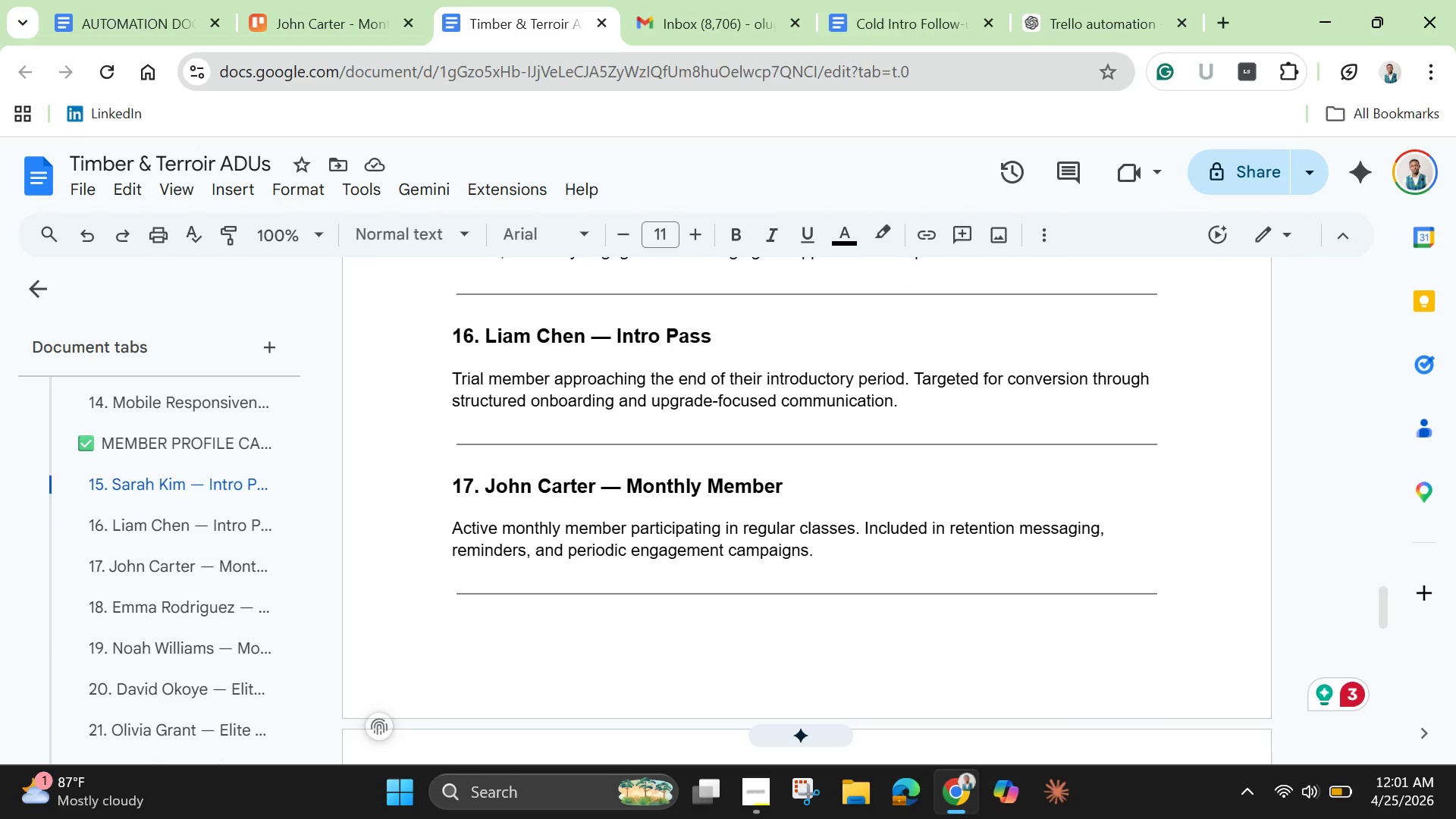 
wait(7.19)
 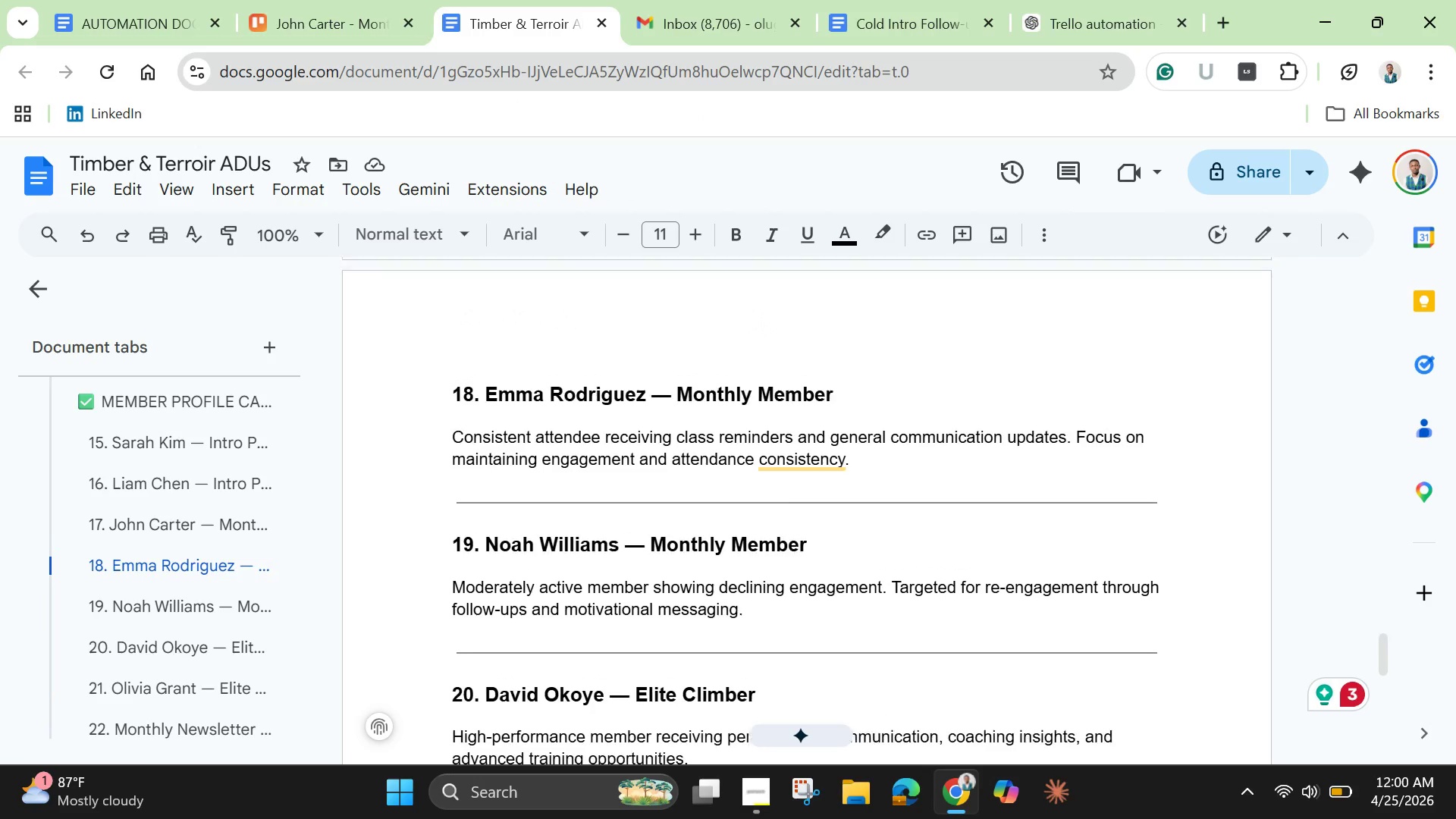 
left_click_drag(start_coordinate=[453, 526], to_coordinate=[862, 569])
 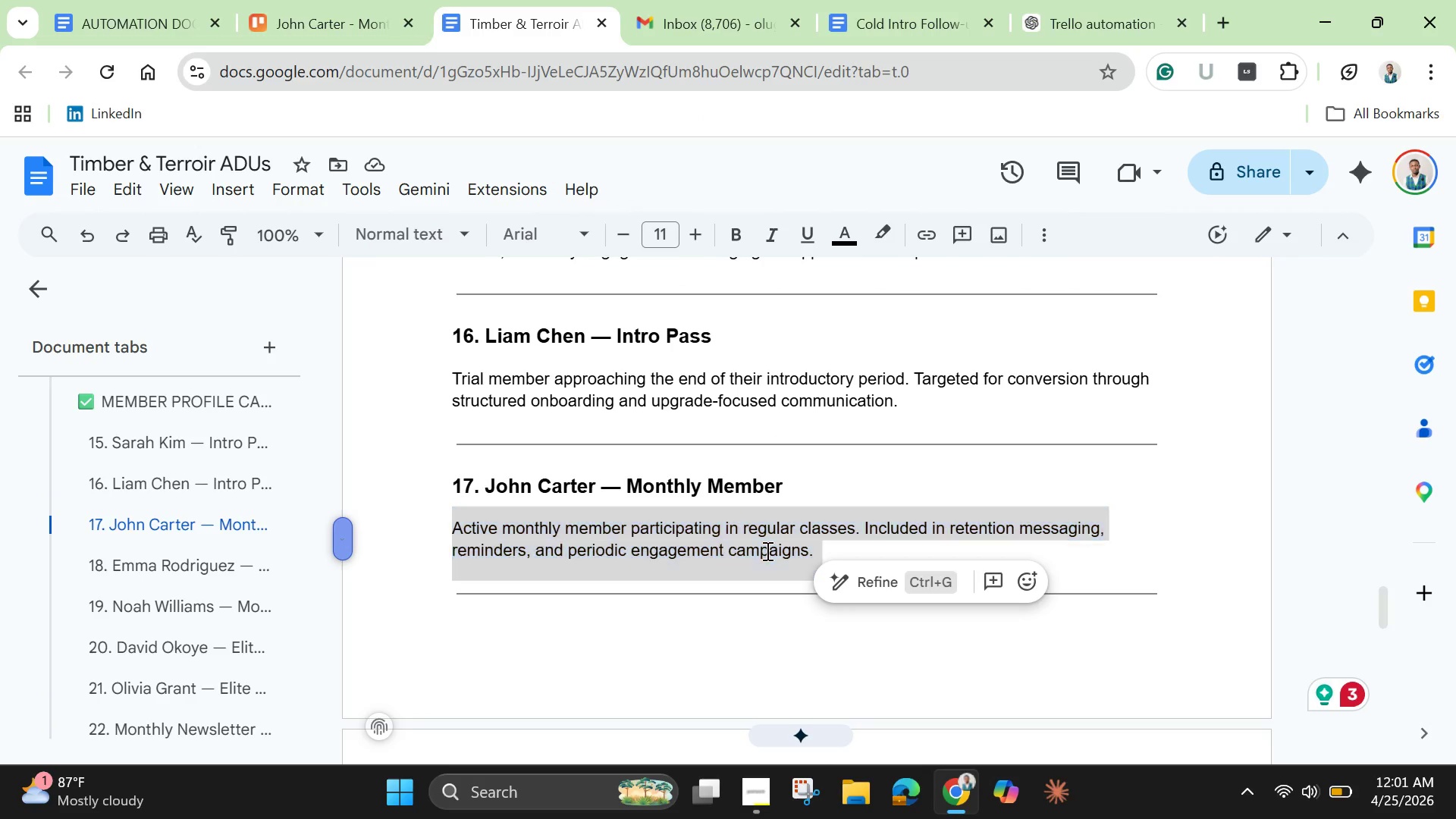 
right_click([766, 551])
 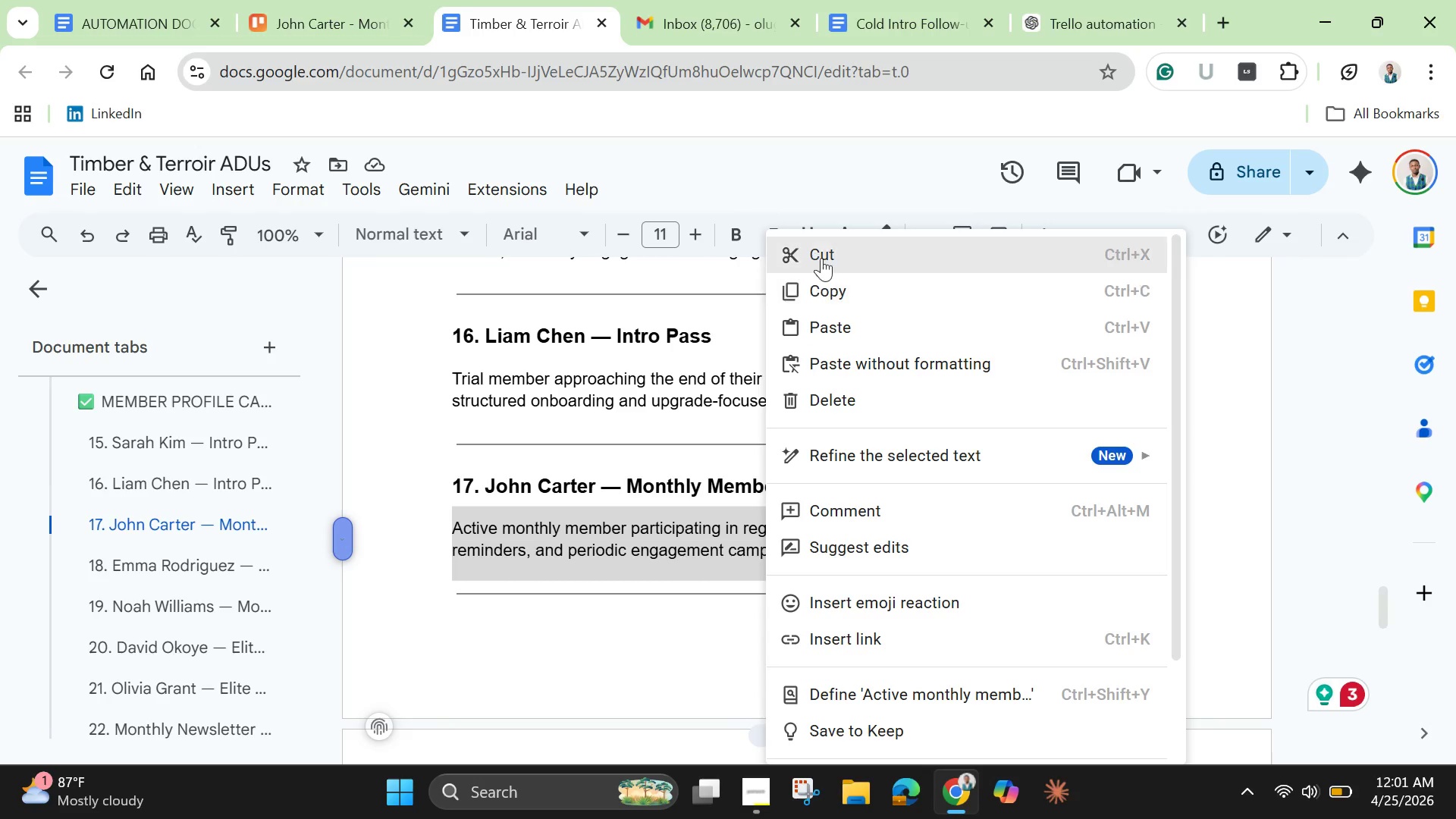 
left_click([824, 246])
 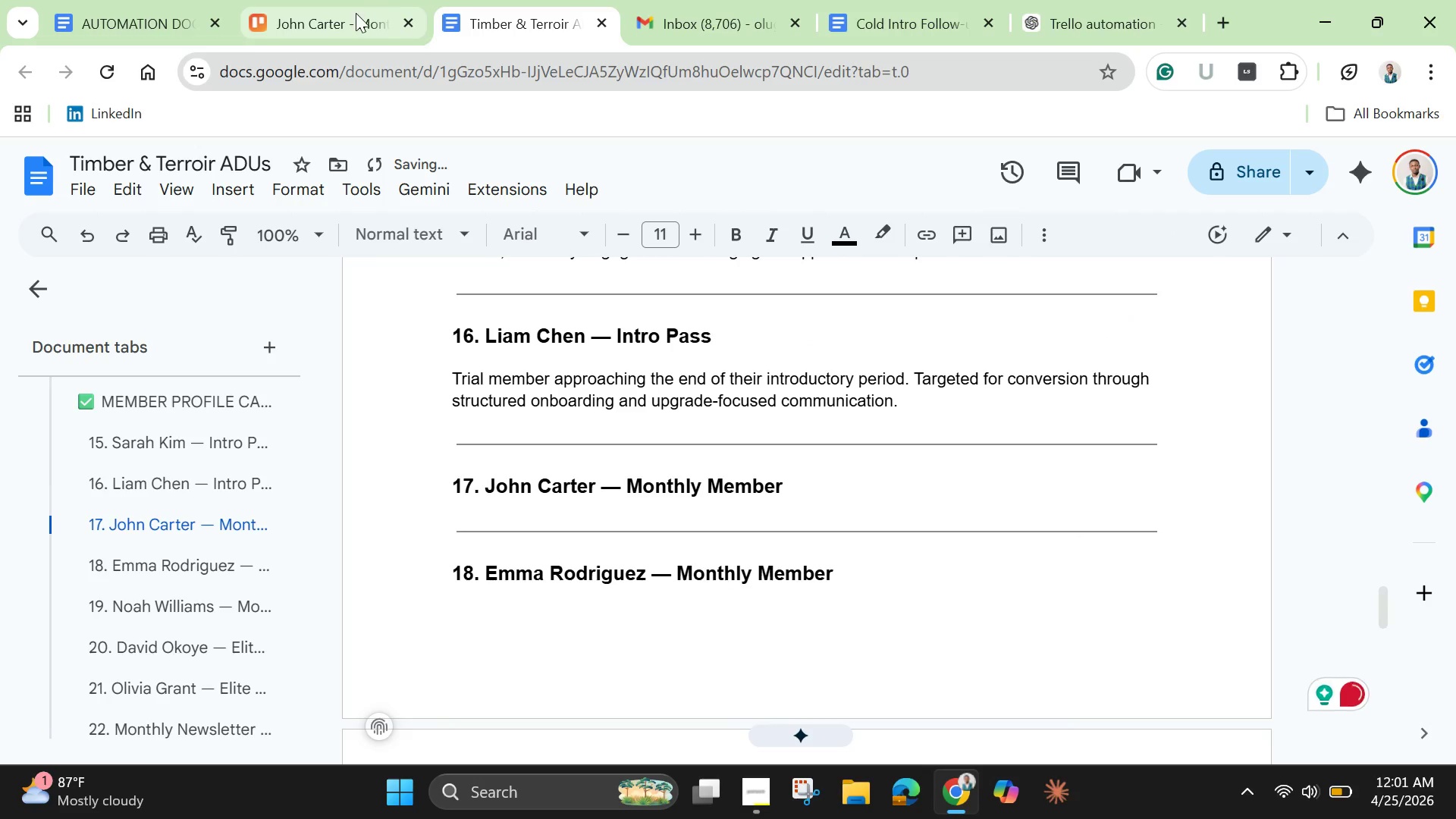 
left_click([356, 13])
 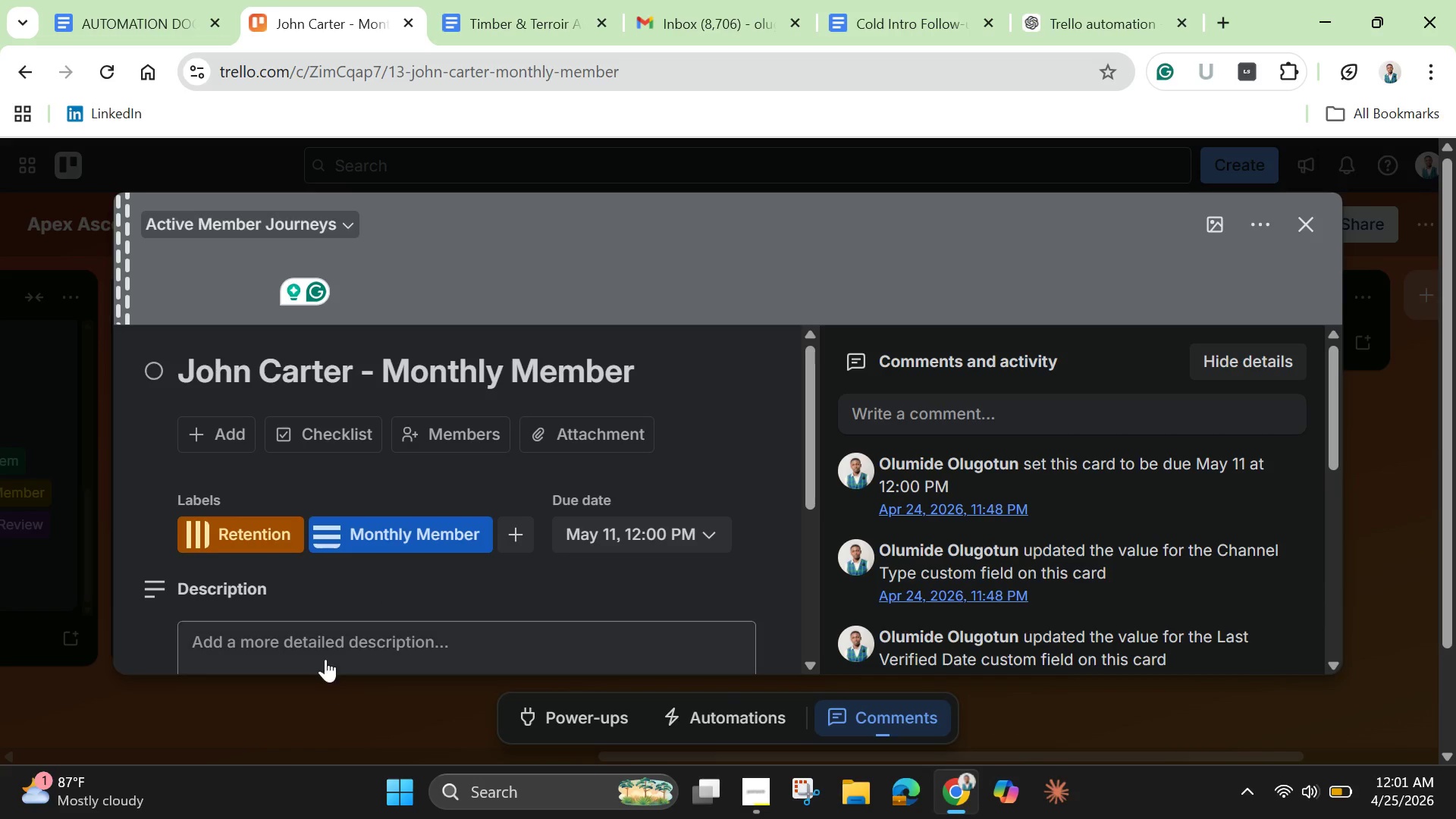 
left_click([325, 654])
 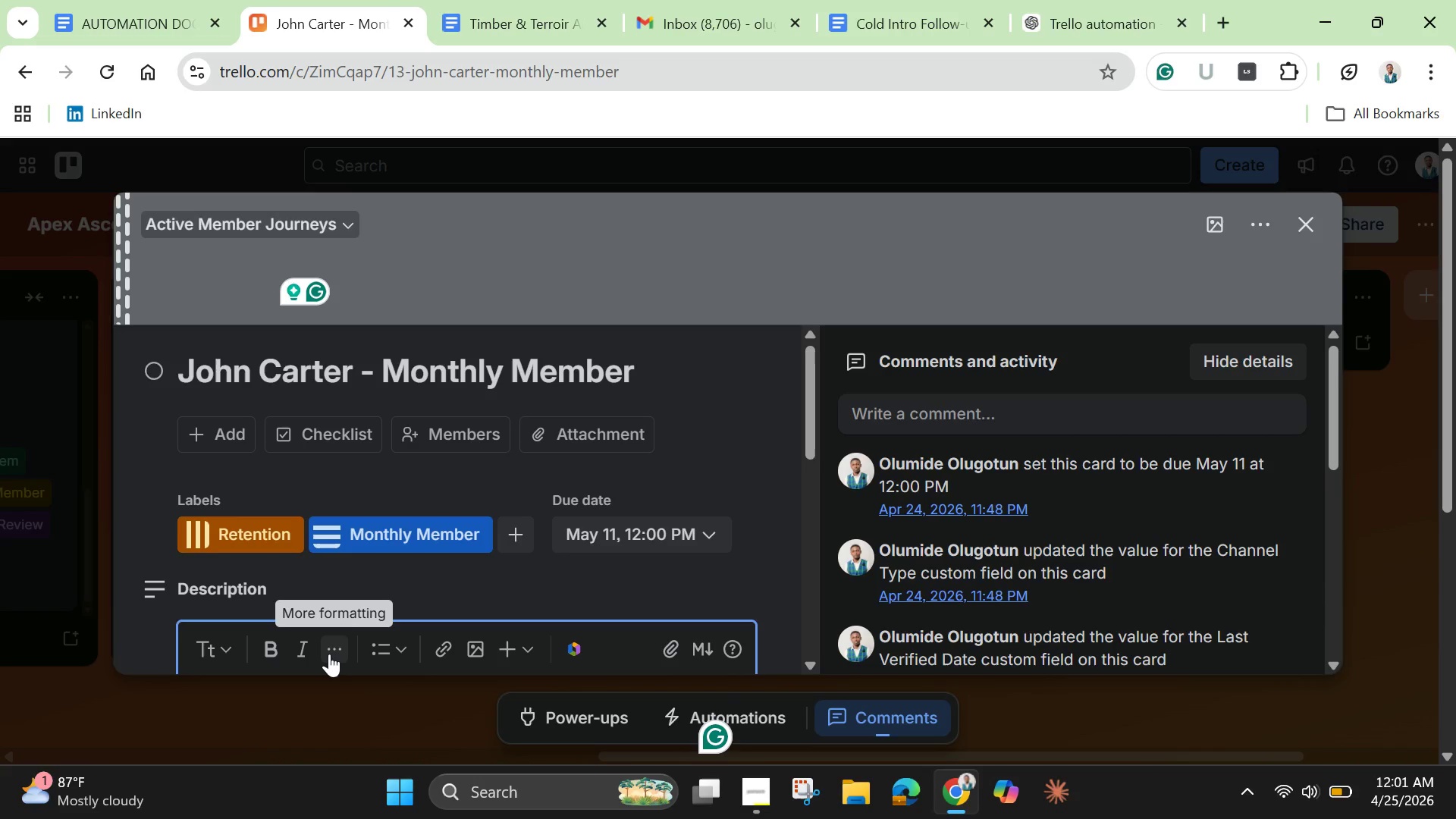 
key(Control+V)
 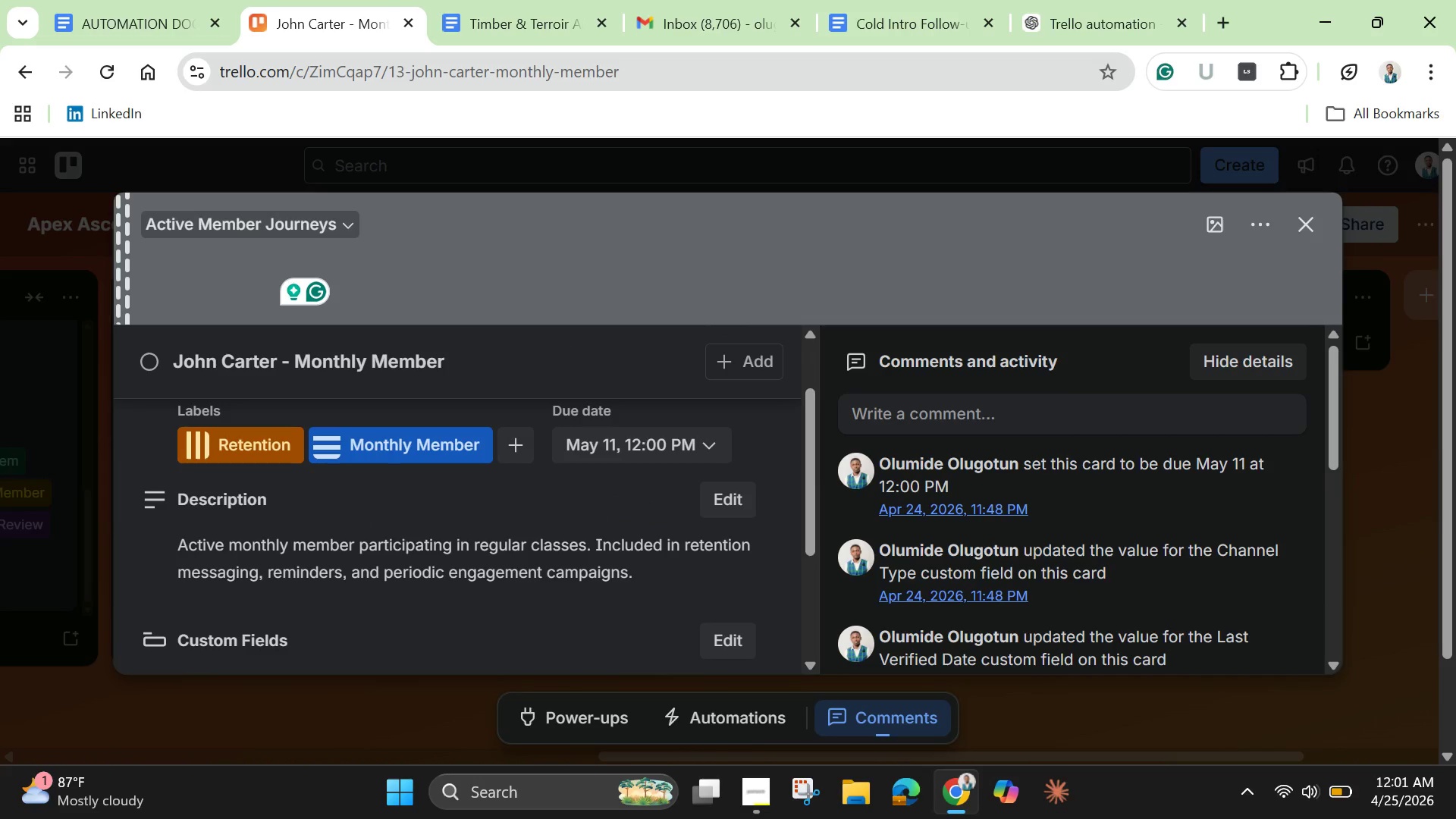 
wait(14.09)
 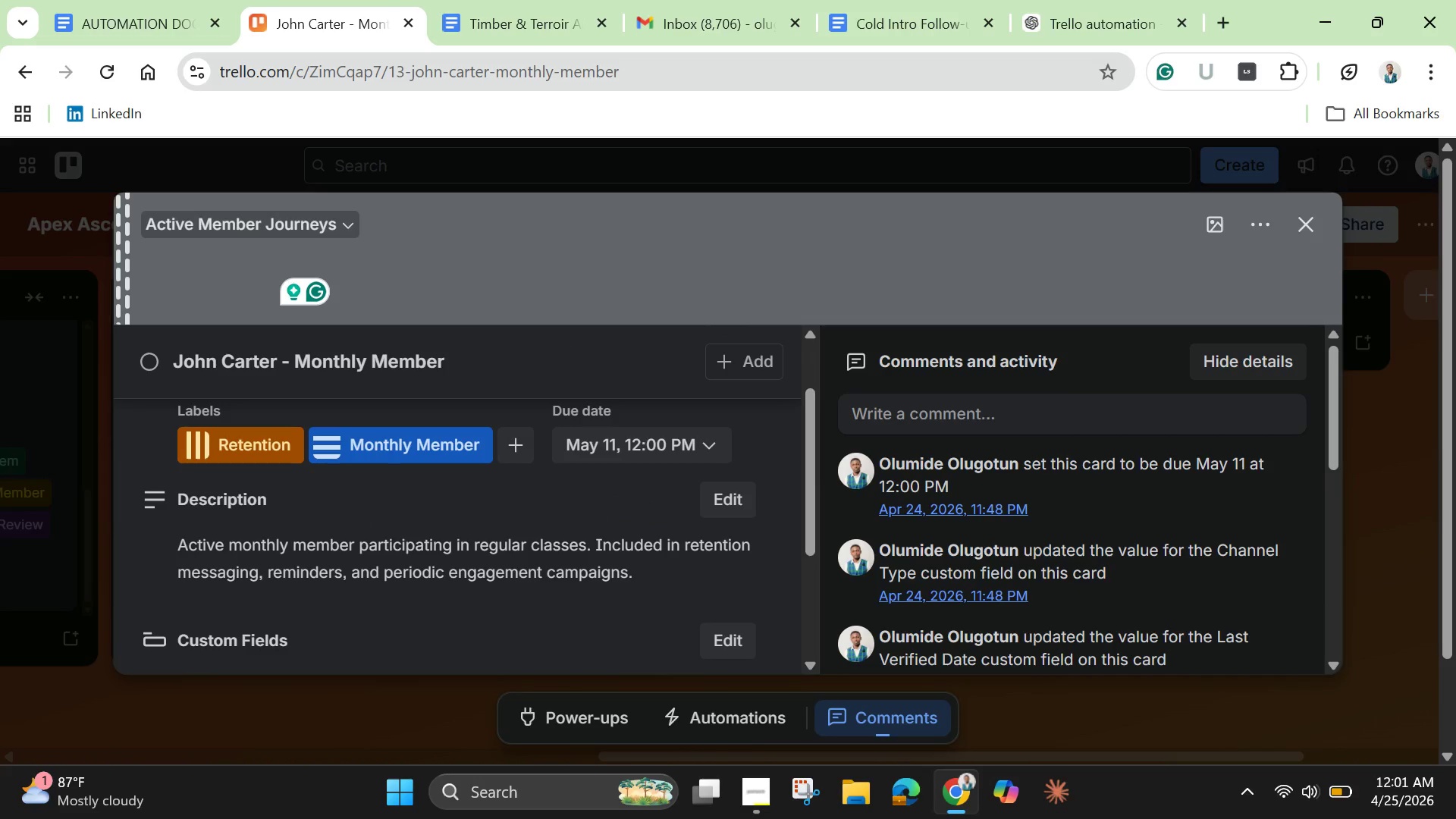 
left_click([1314, 225])
 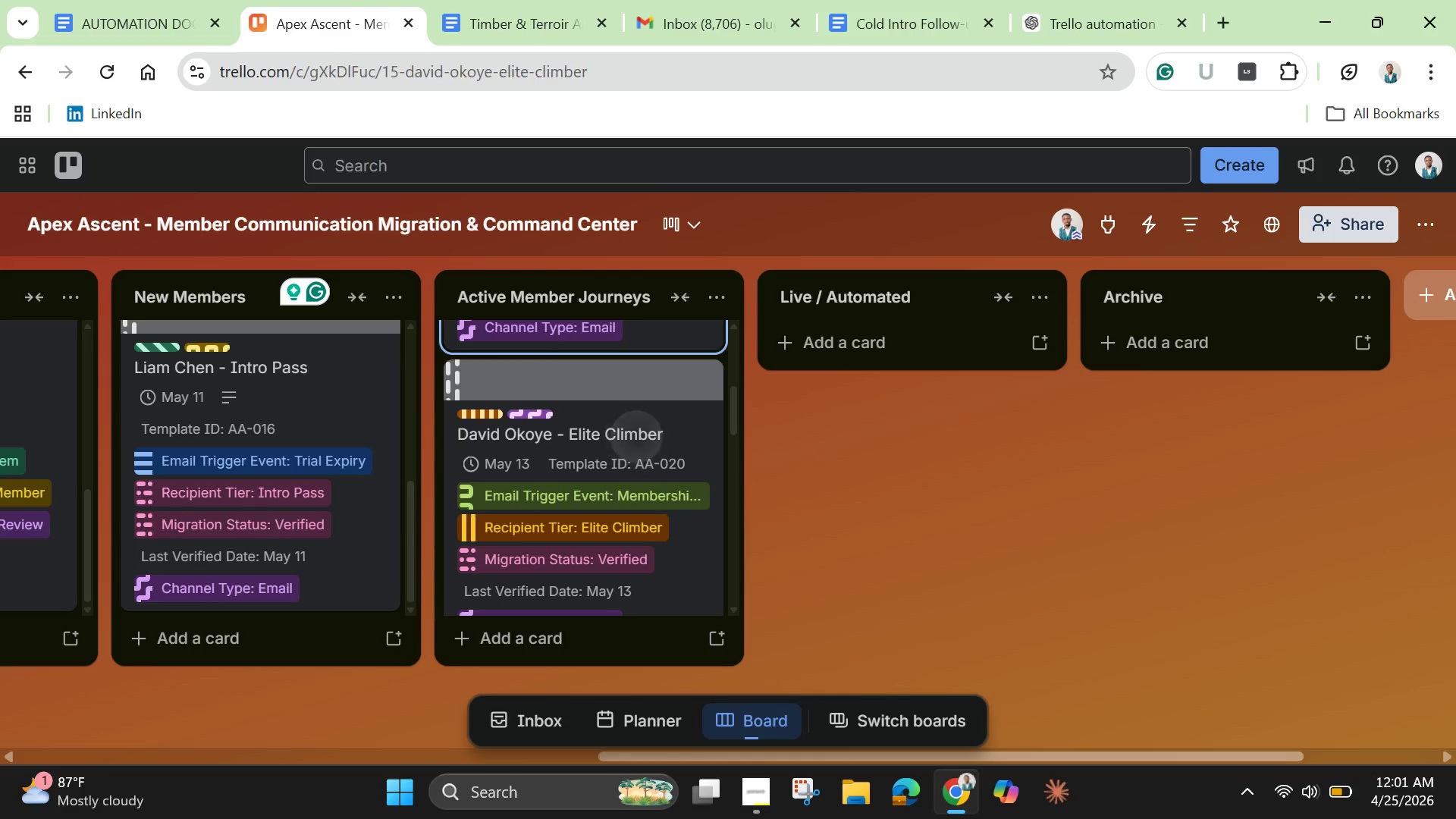 
wait(9.47)
 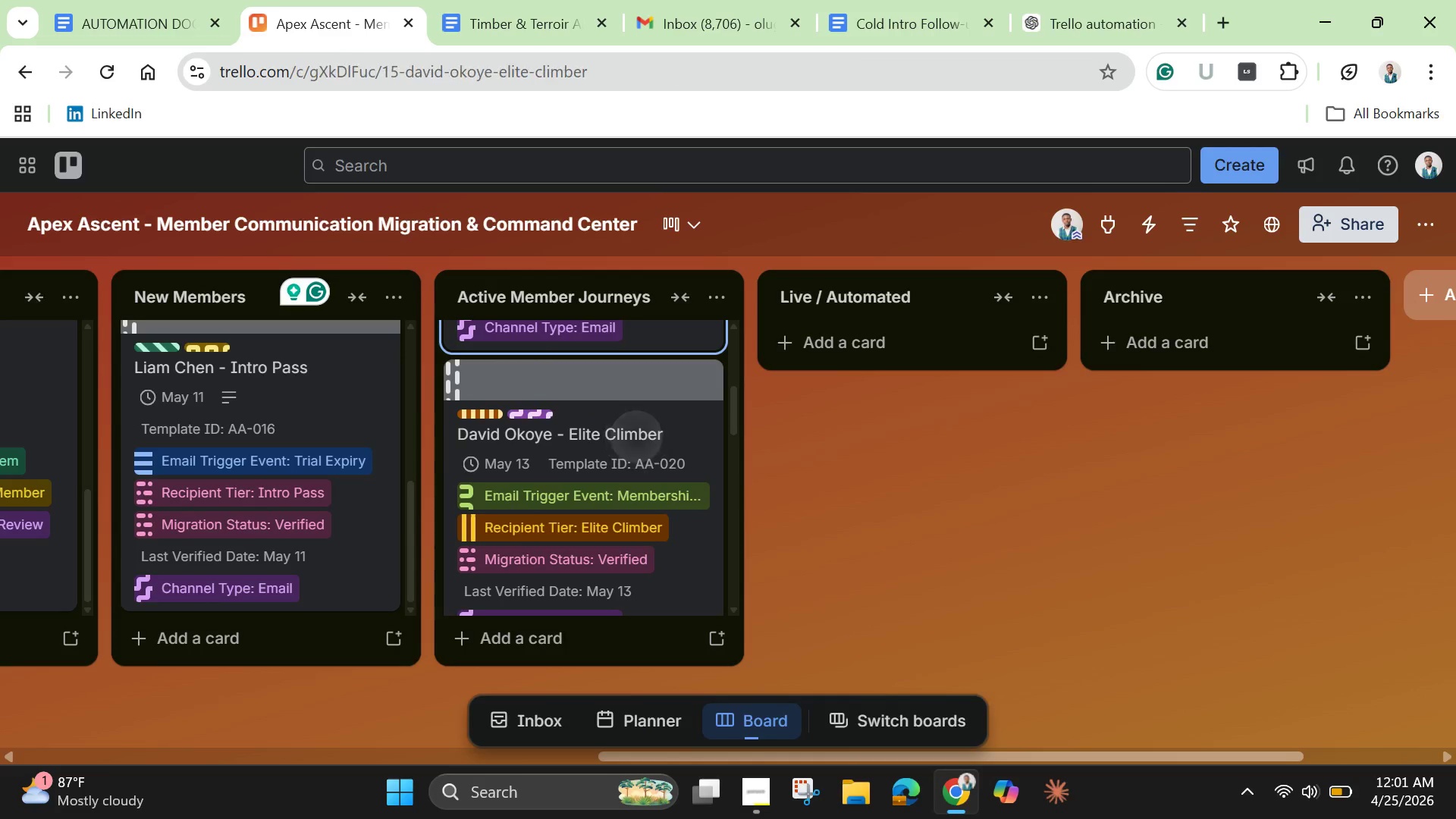 
left_click([526, 18])
 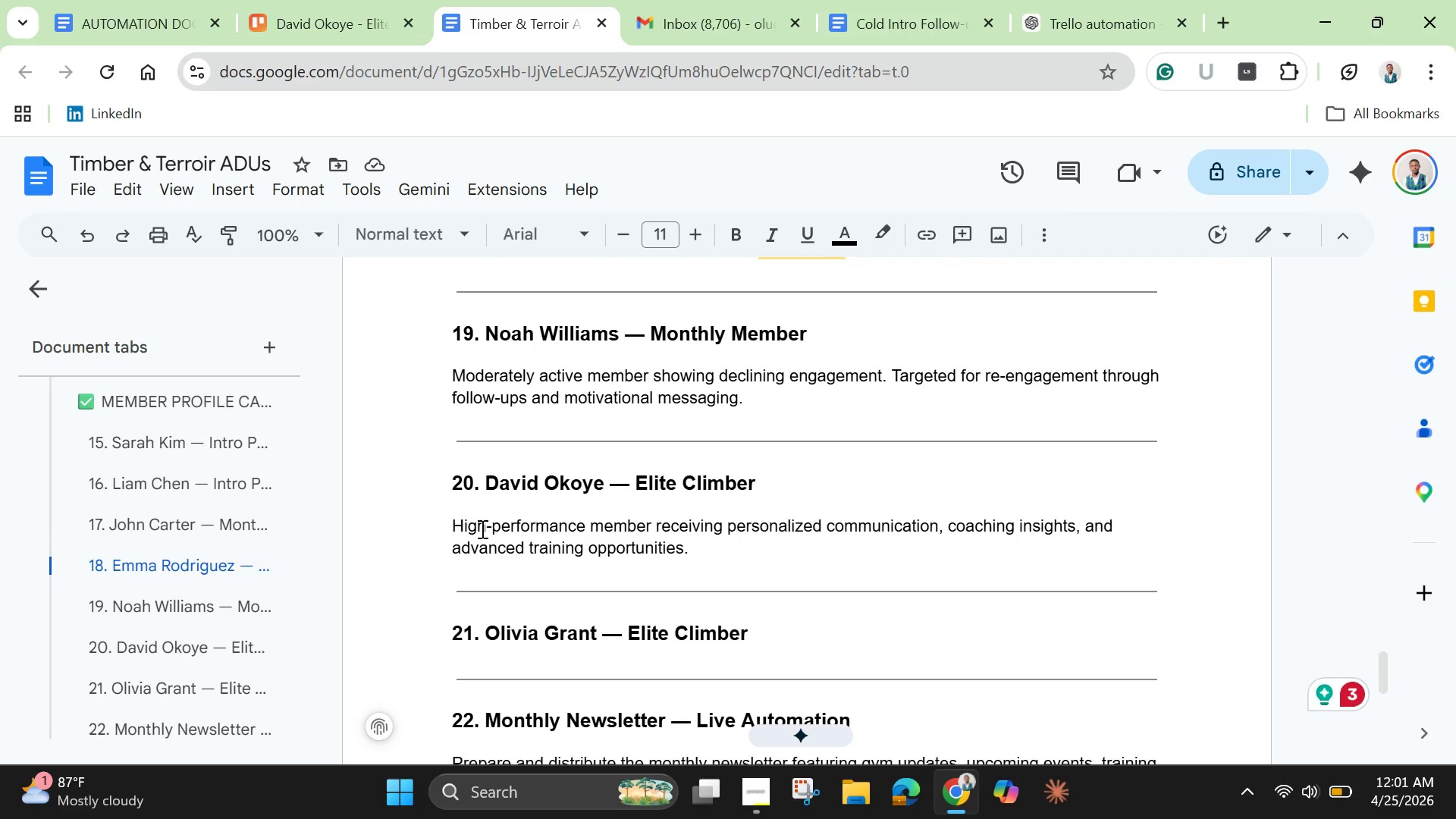 
wait(6.31)
 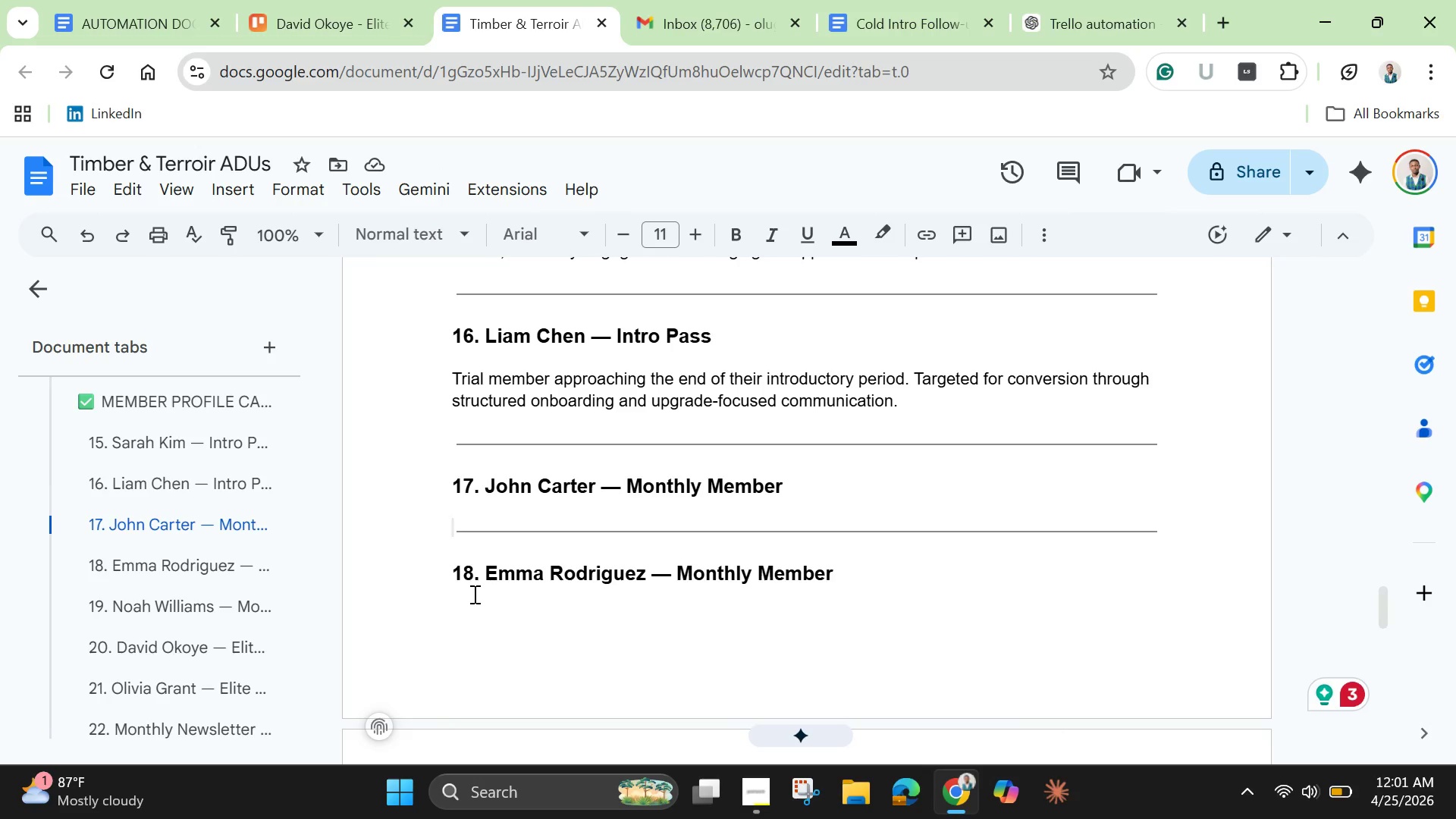 
left_click_drag(start_coordinate=[453, 539], to_coordinate=[657, 537])
 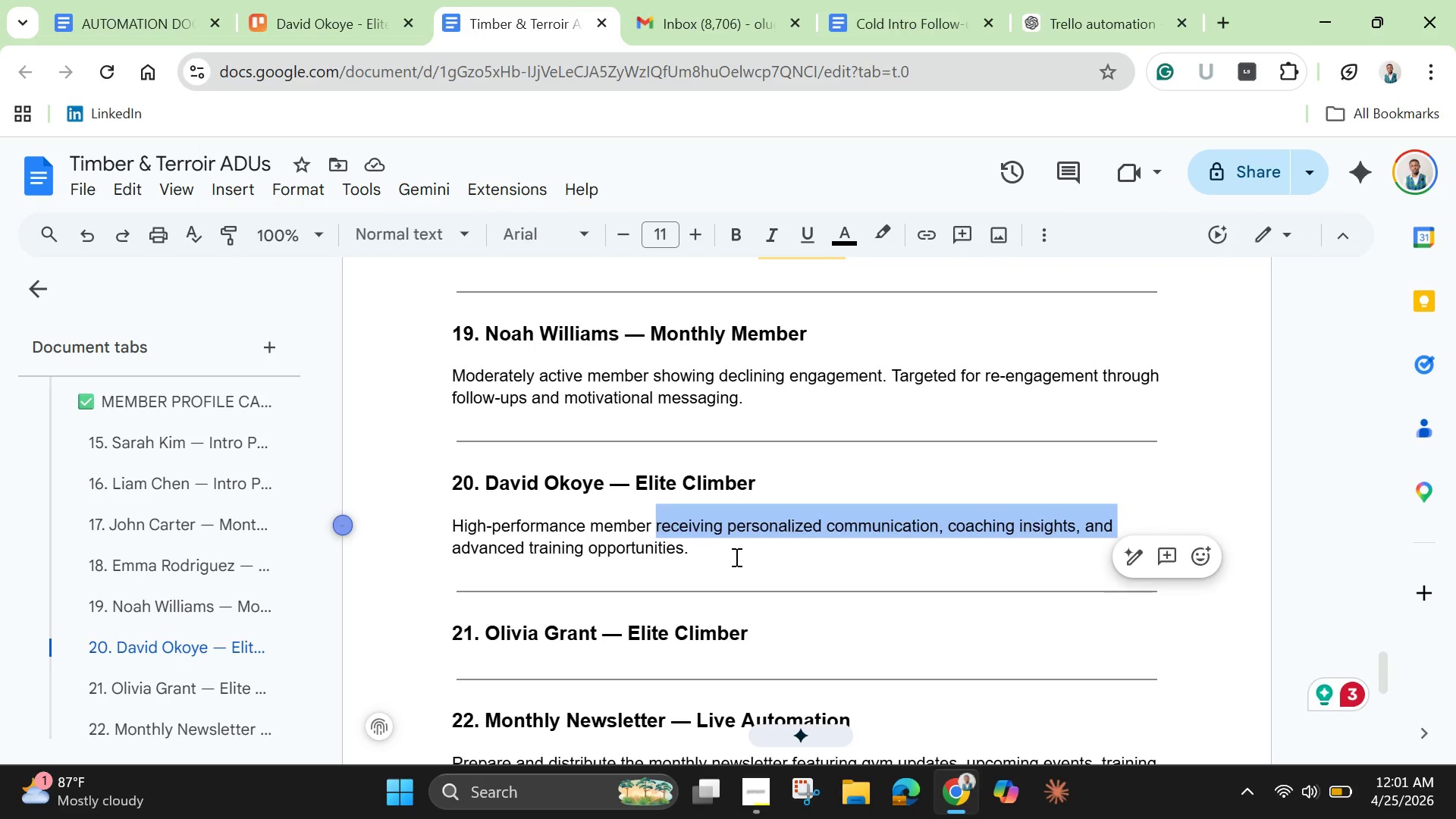 
left_click_drag(start_coordinate=[735, 557], to_coordinate=[380, 514])
 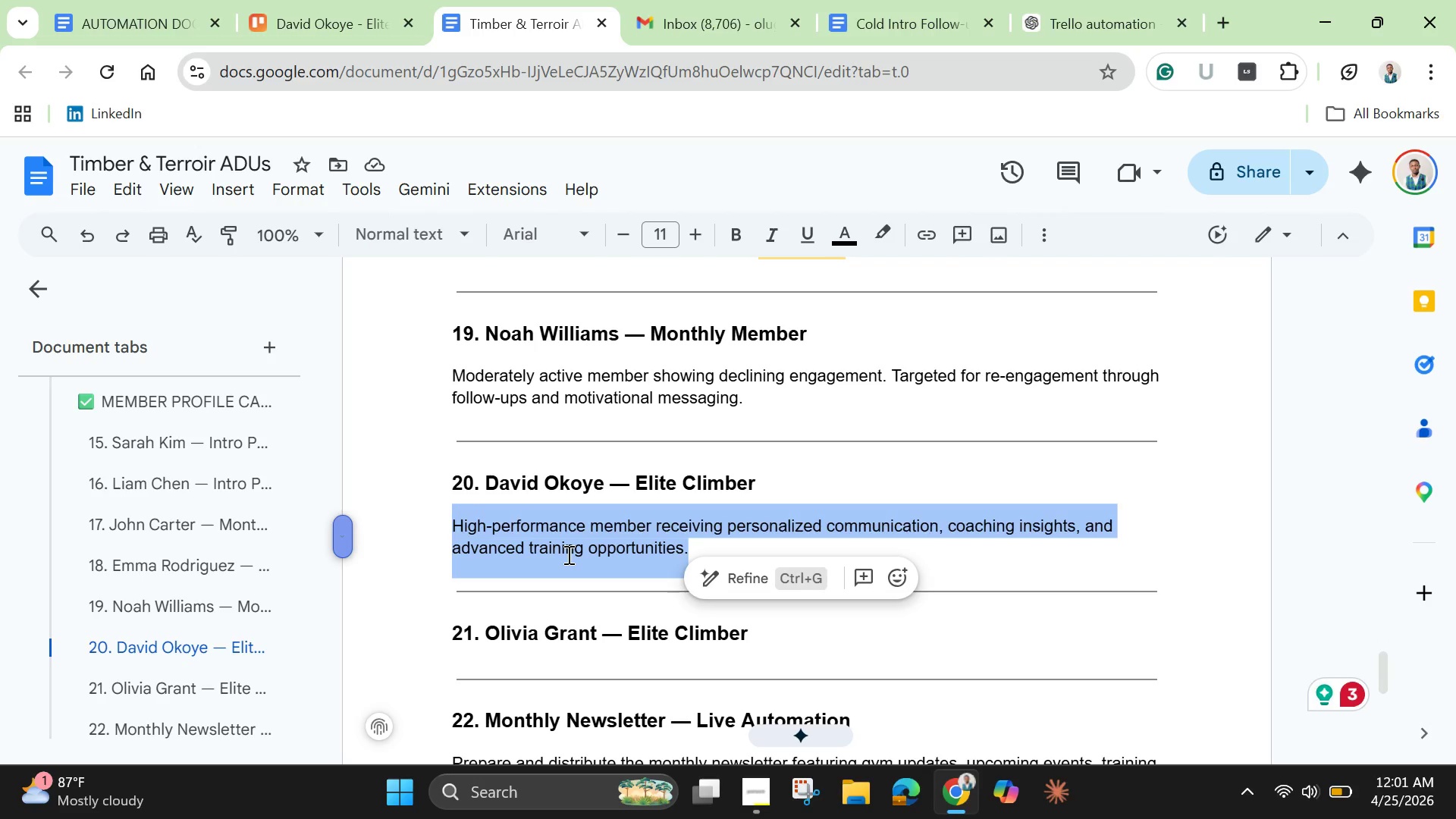 
right_click([567, 554])
 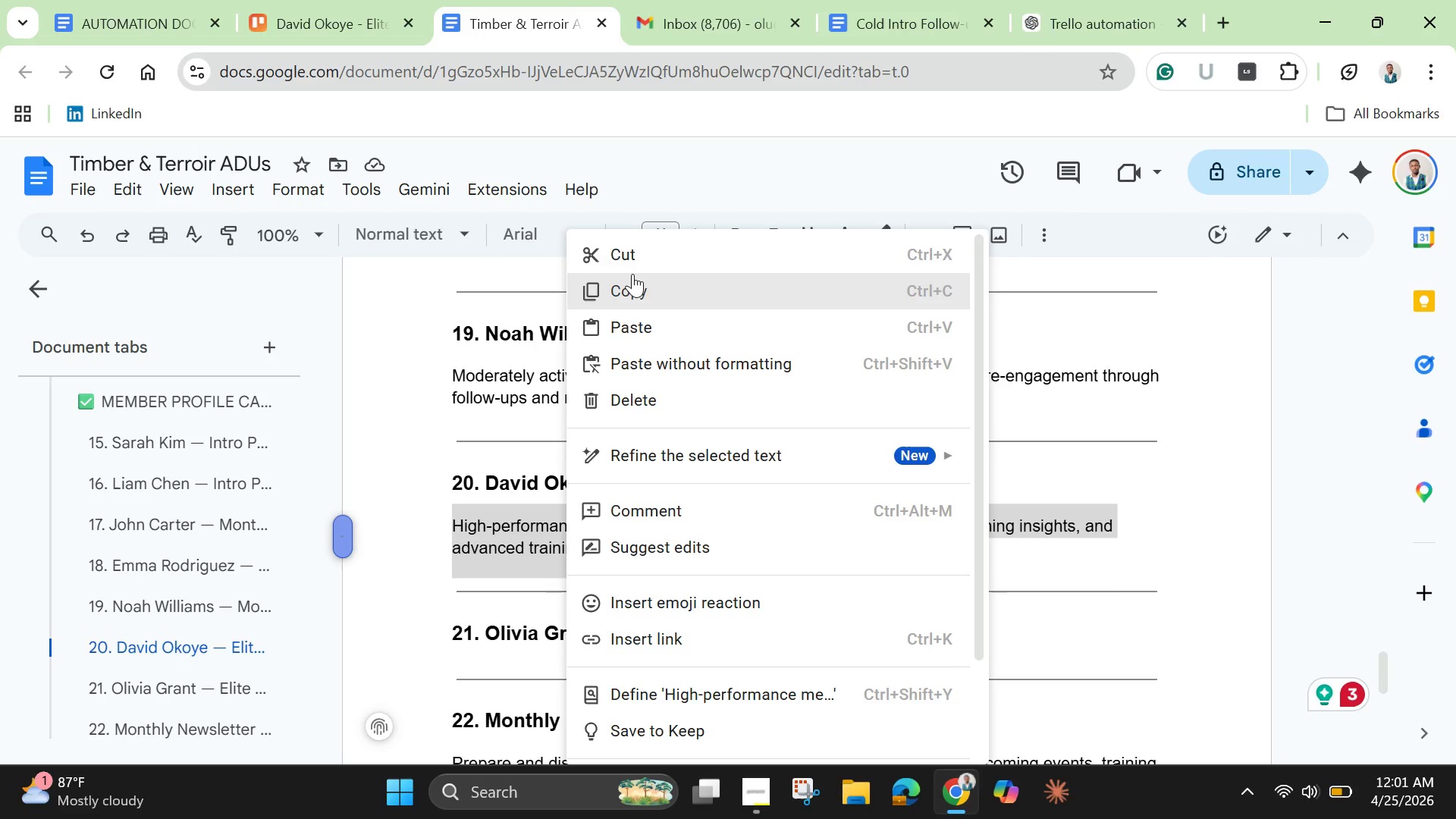 
left_click([634, 256])
 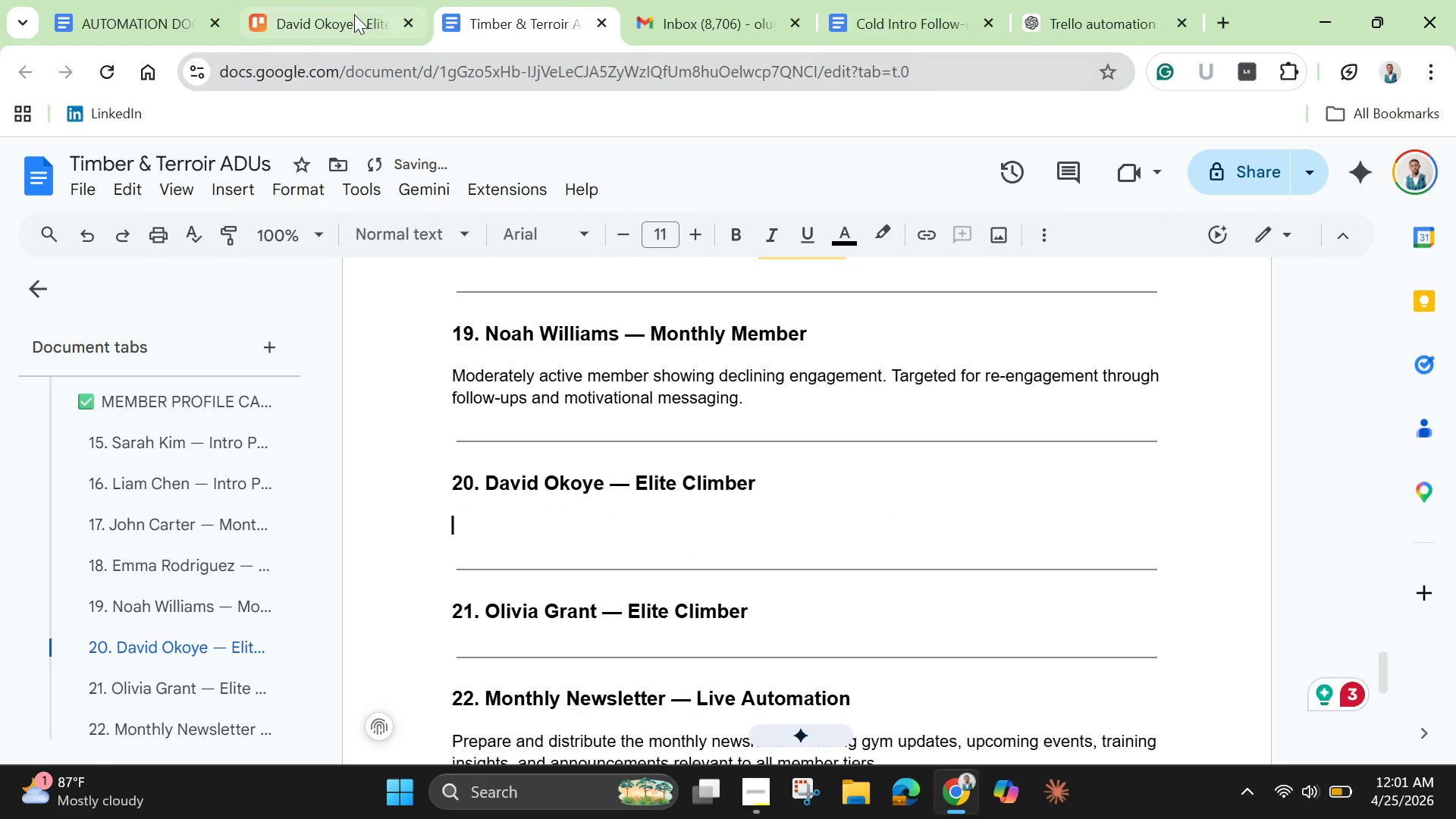 
left_click([354, 14])
 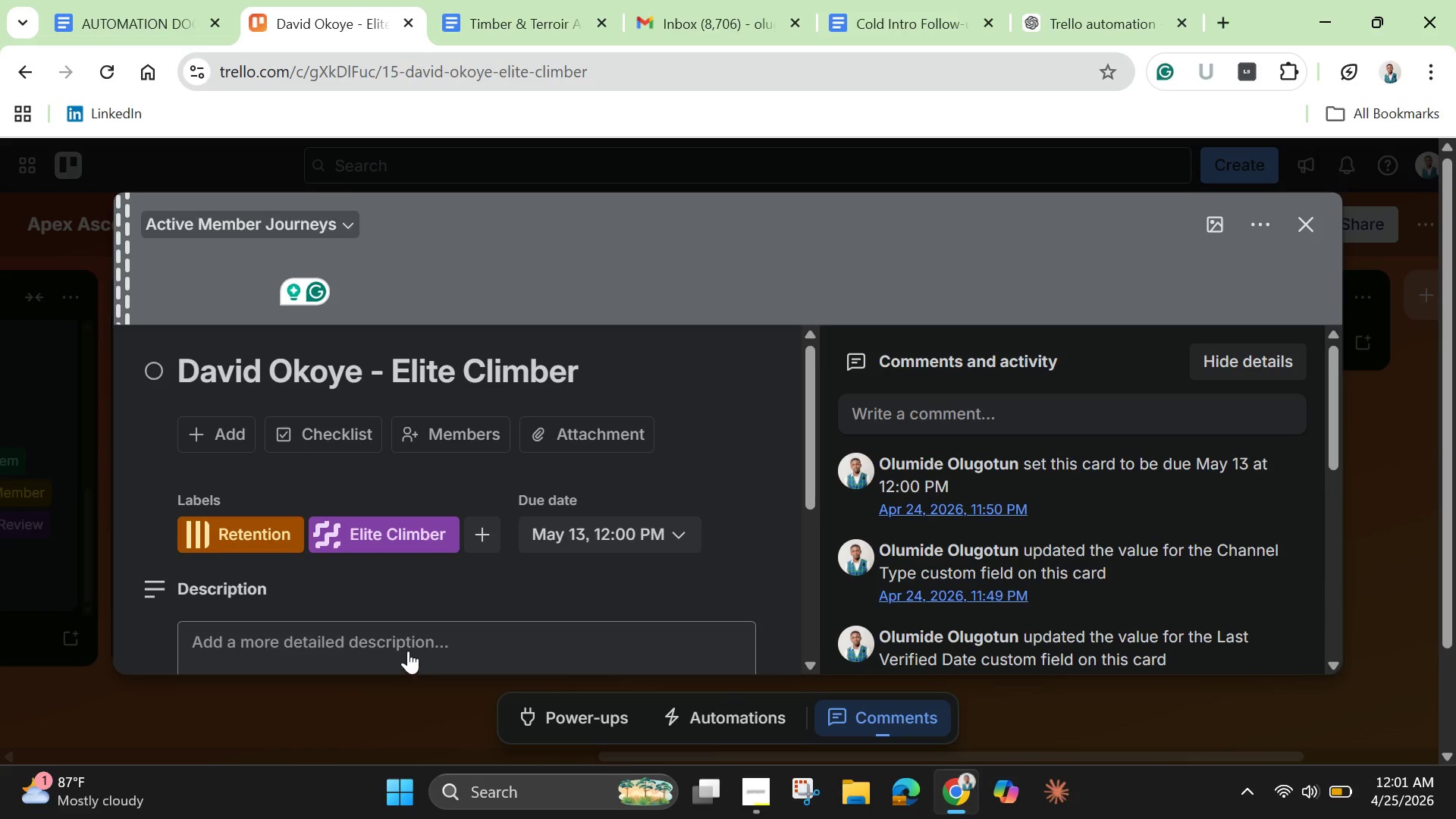 
left_click([408, 649])
 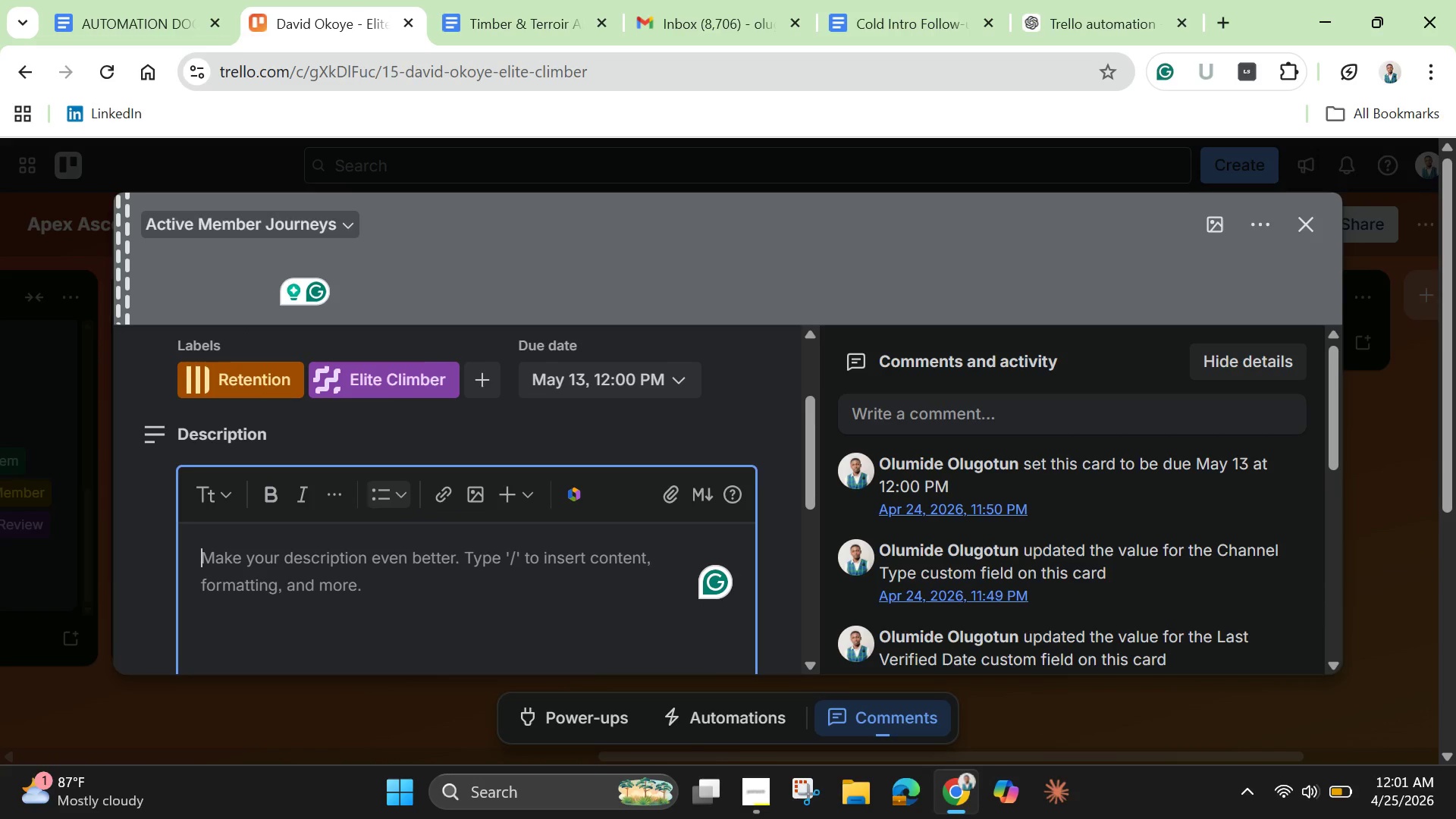 
key(Control+V)
 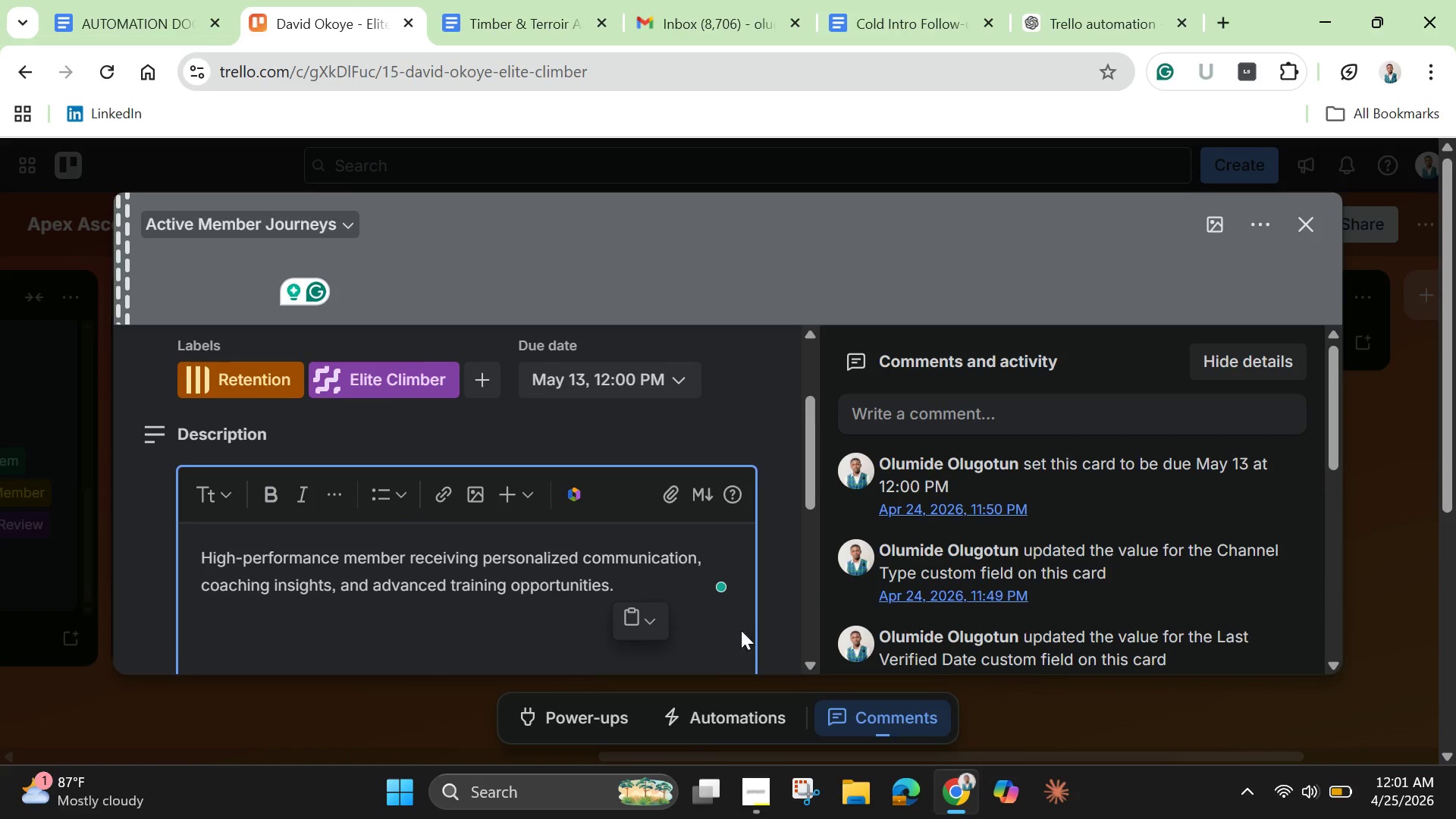 
wait(5.19)
 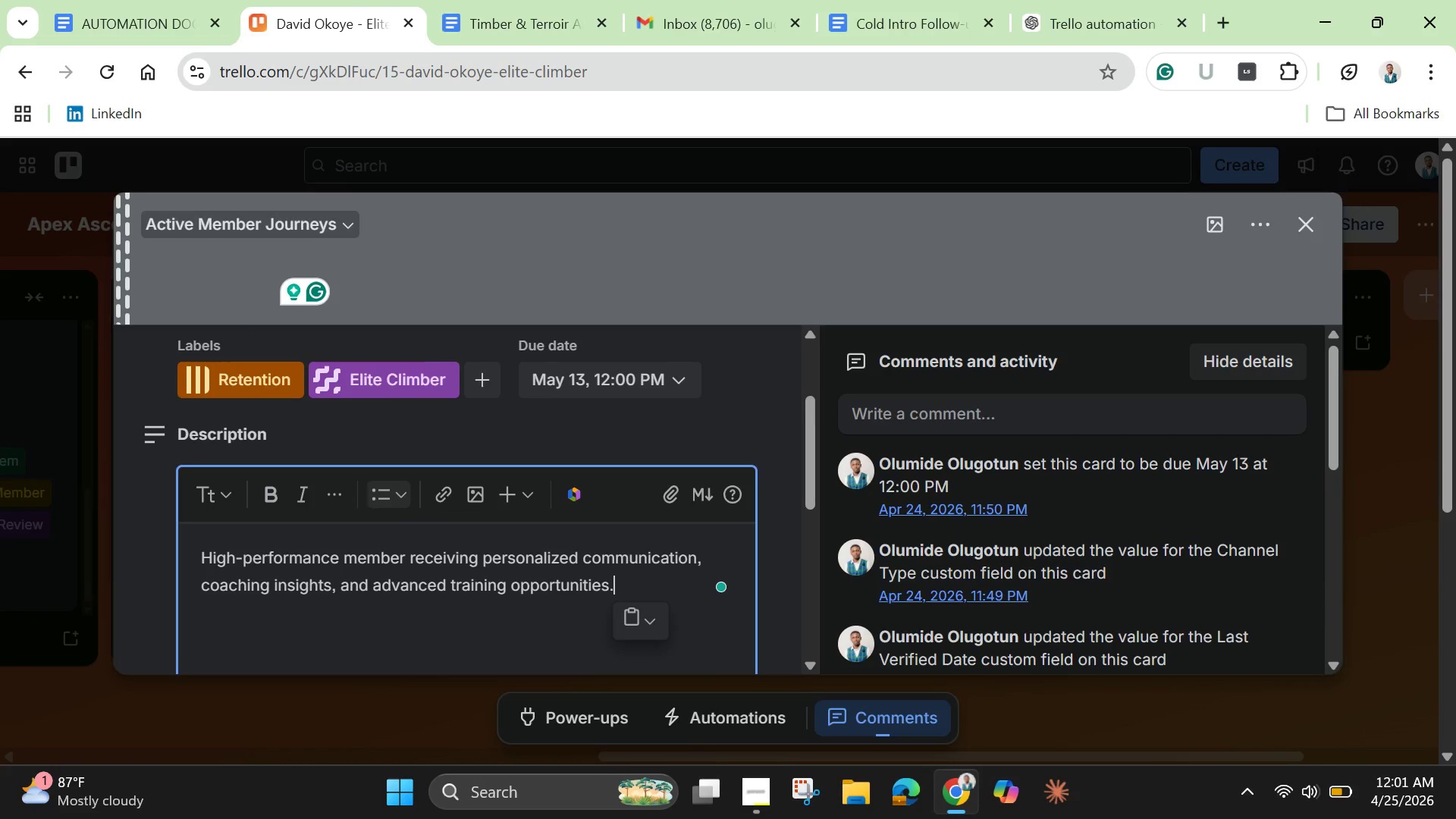 
left_click_drag(start_coordinate=[807, 495], to_coordinate=[802, 573])
 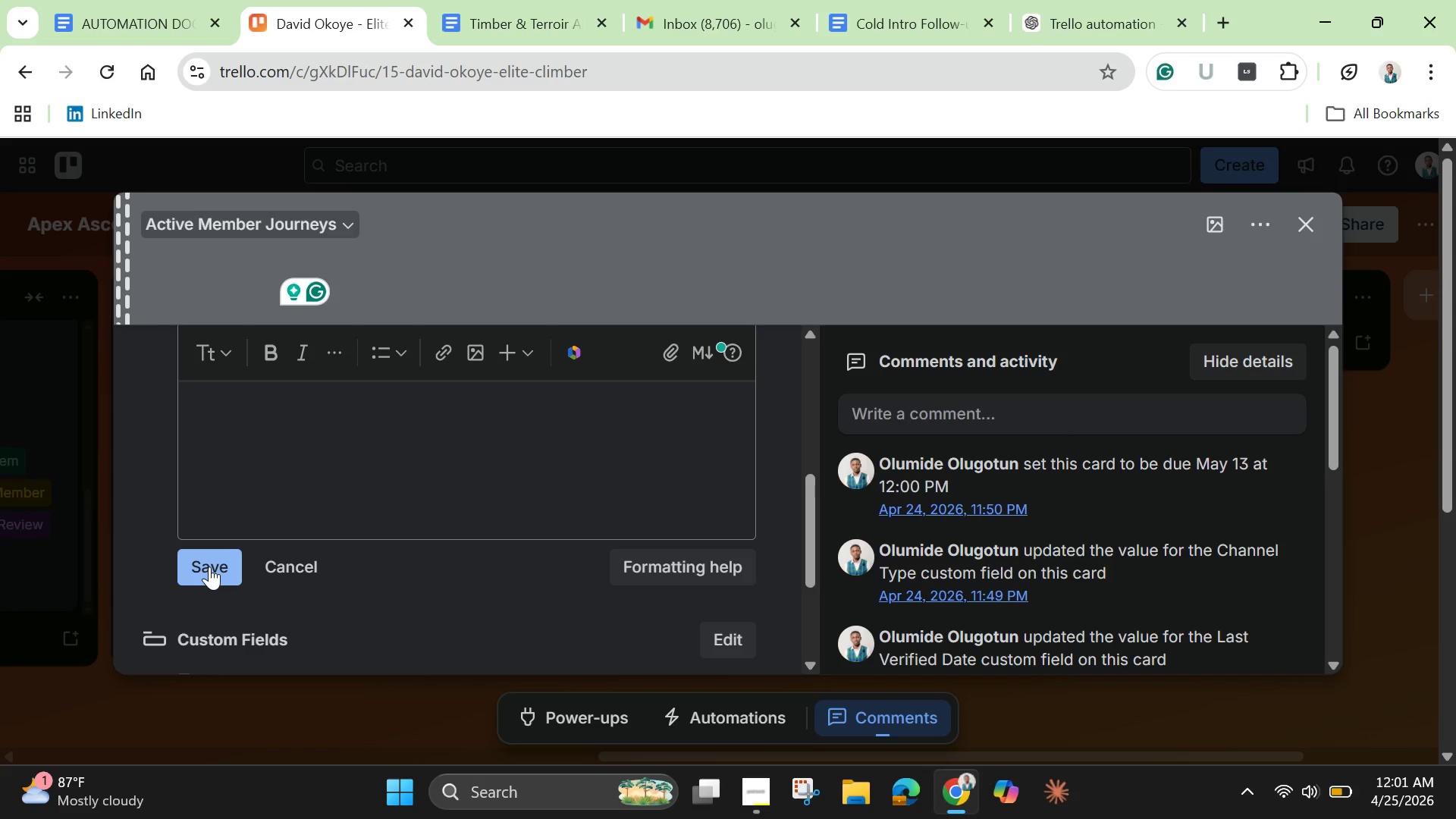 
left_click([209, 566])
 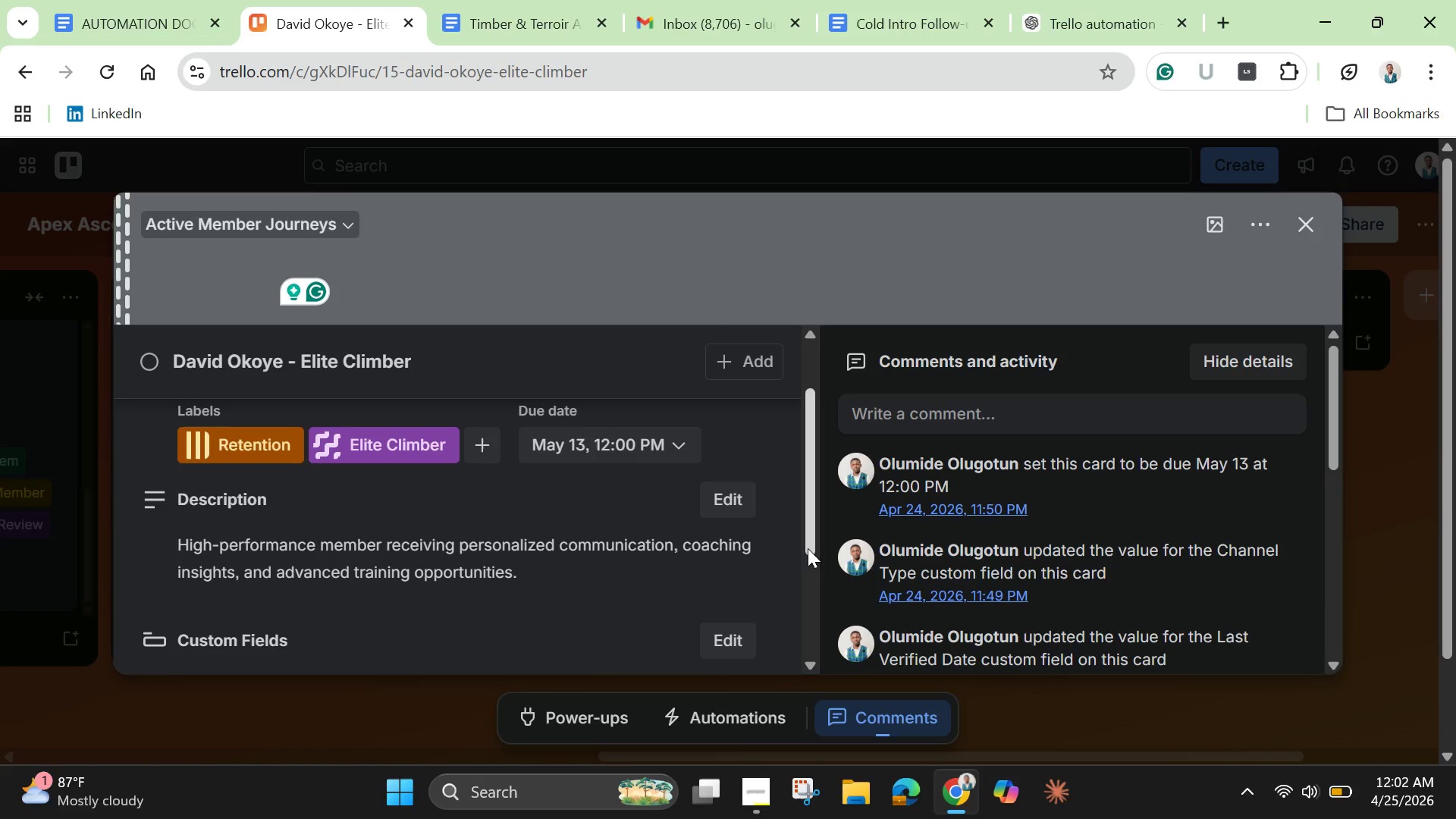 
left_click_drag(start_coordinate=[808, 548], to_coordinate=[808, 489])
 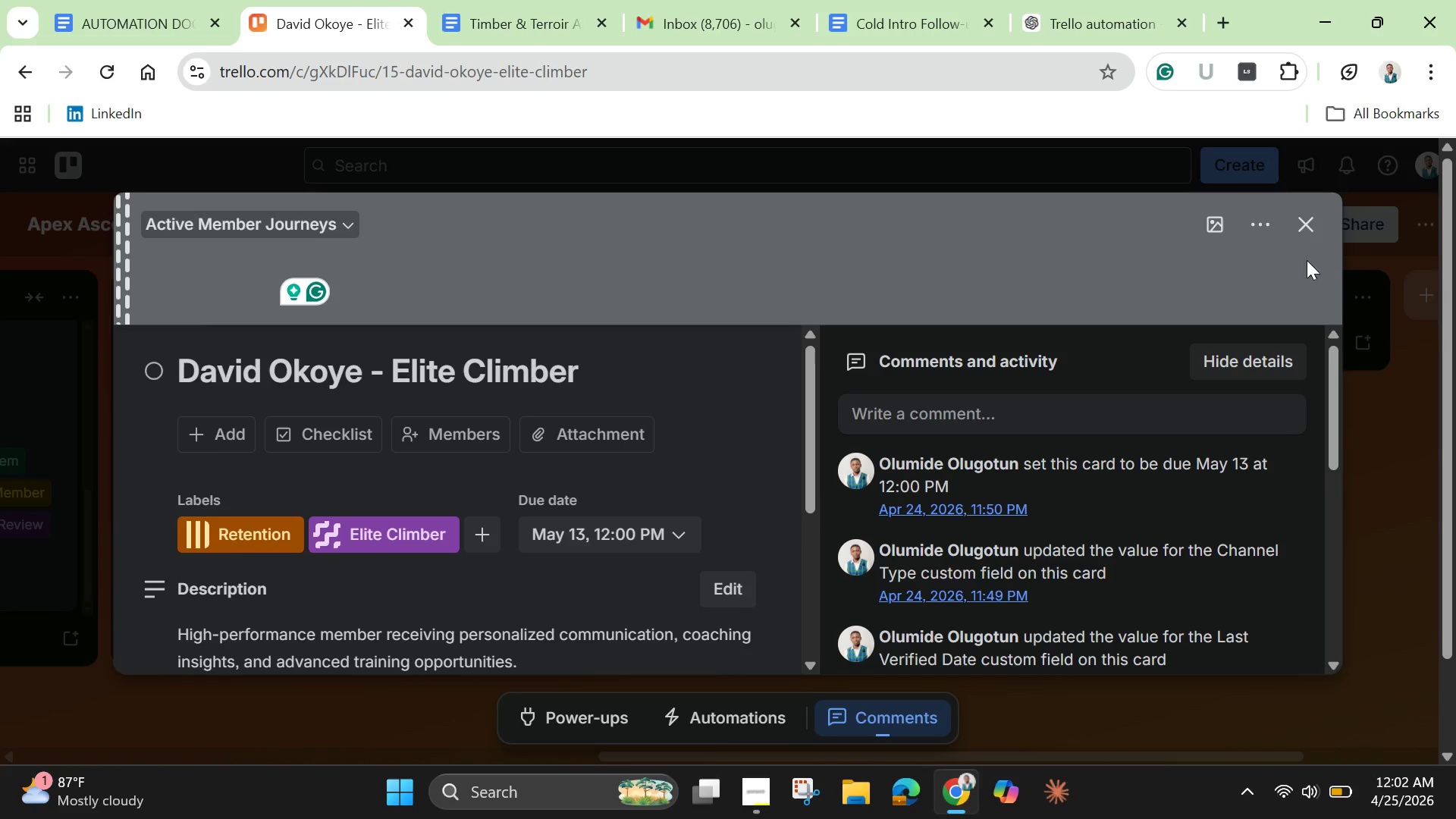 
left_click([1305, 223])
 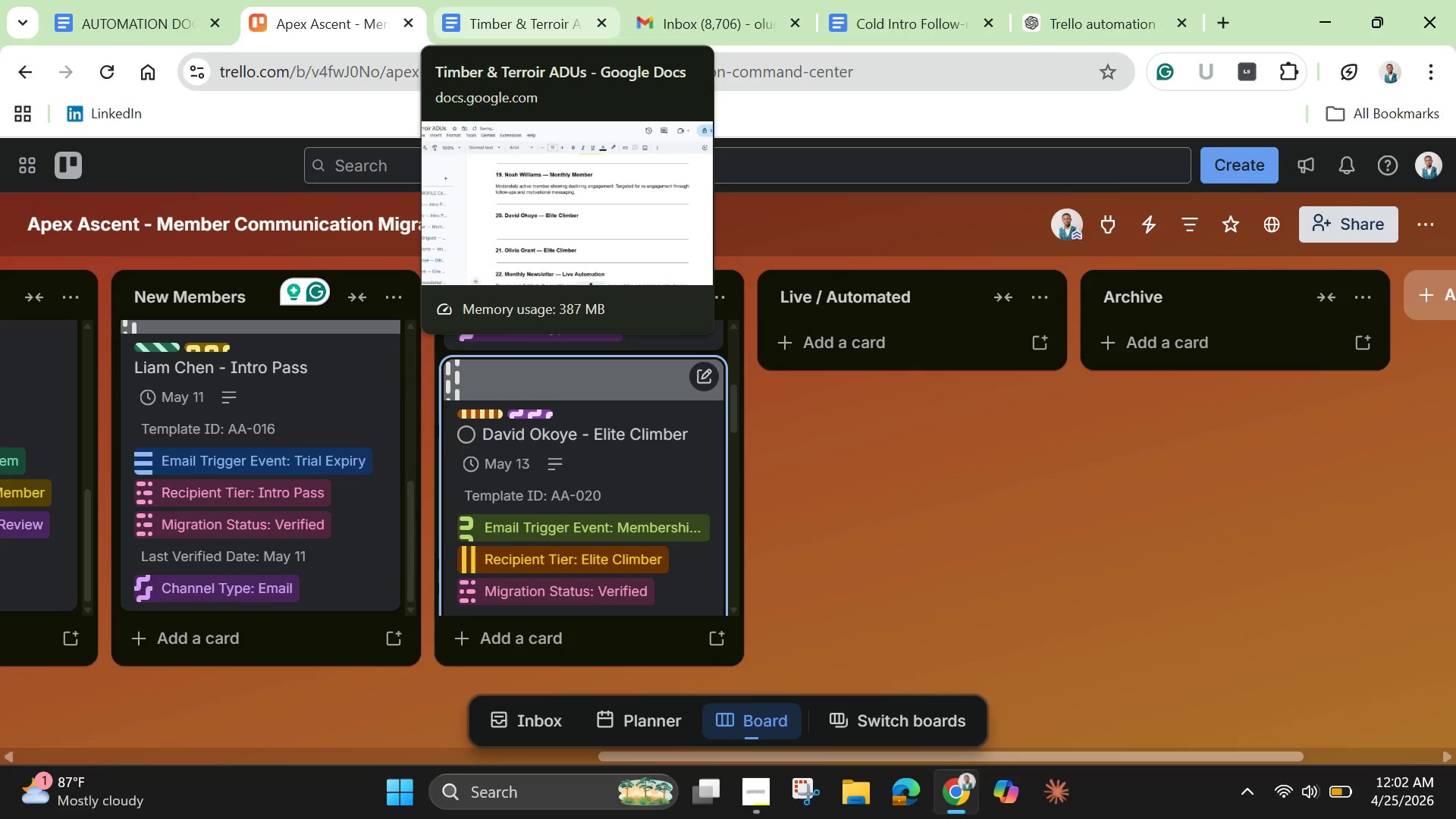 
wait(9.84)
 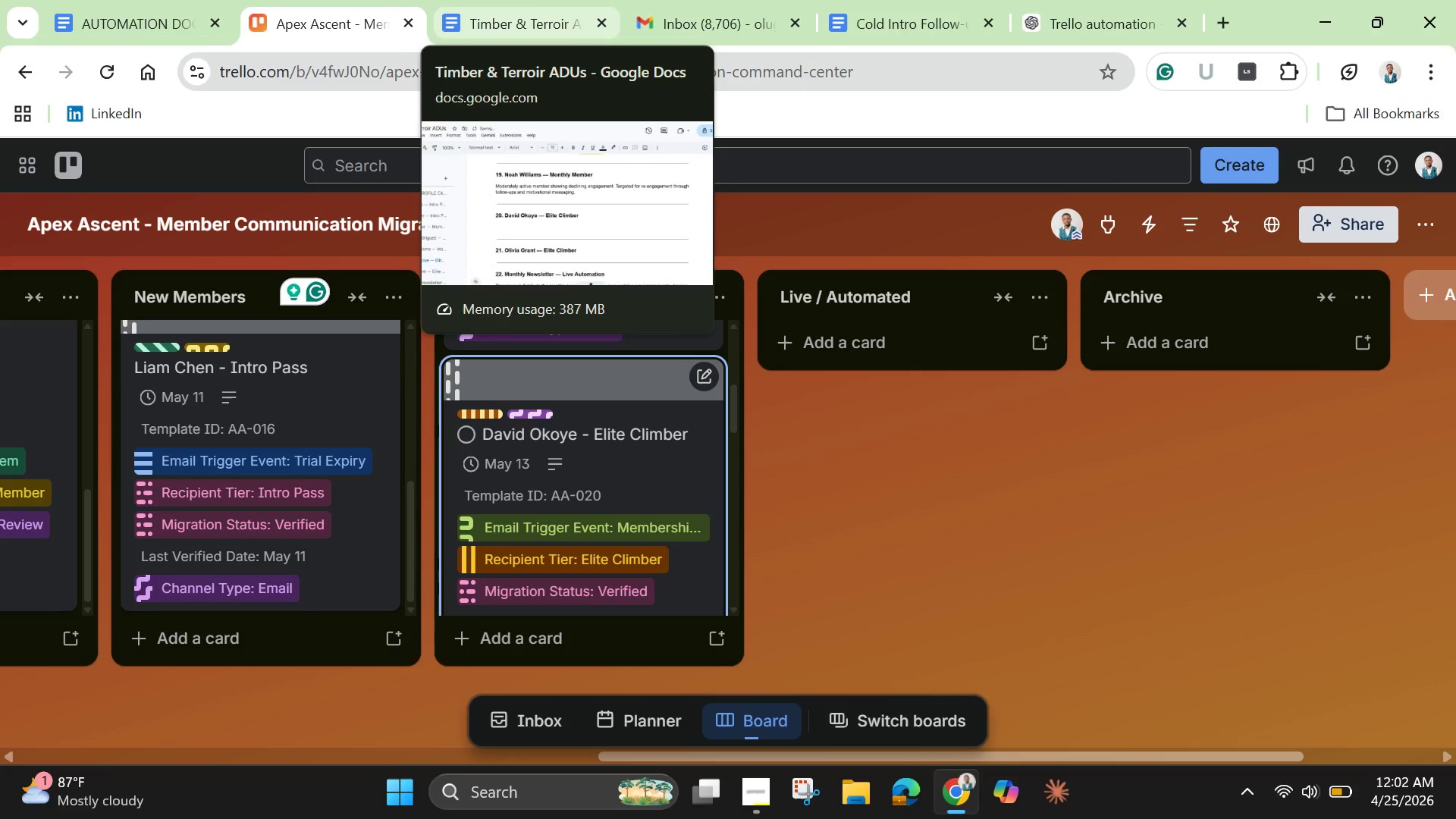 
left_click([504, 14])
 